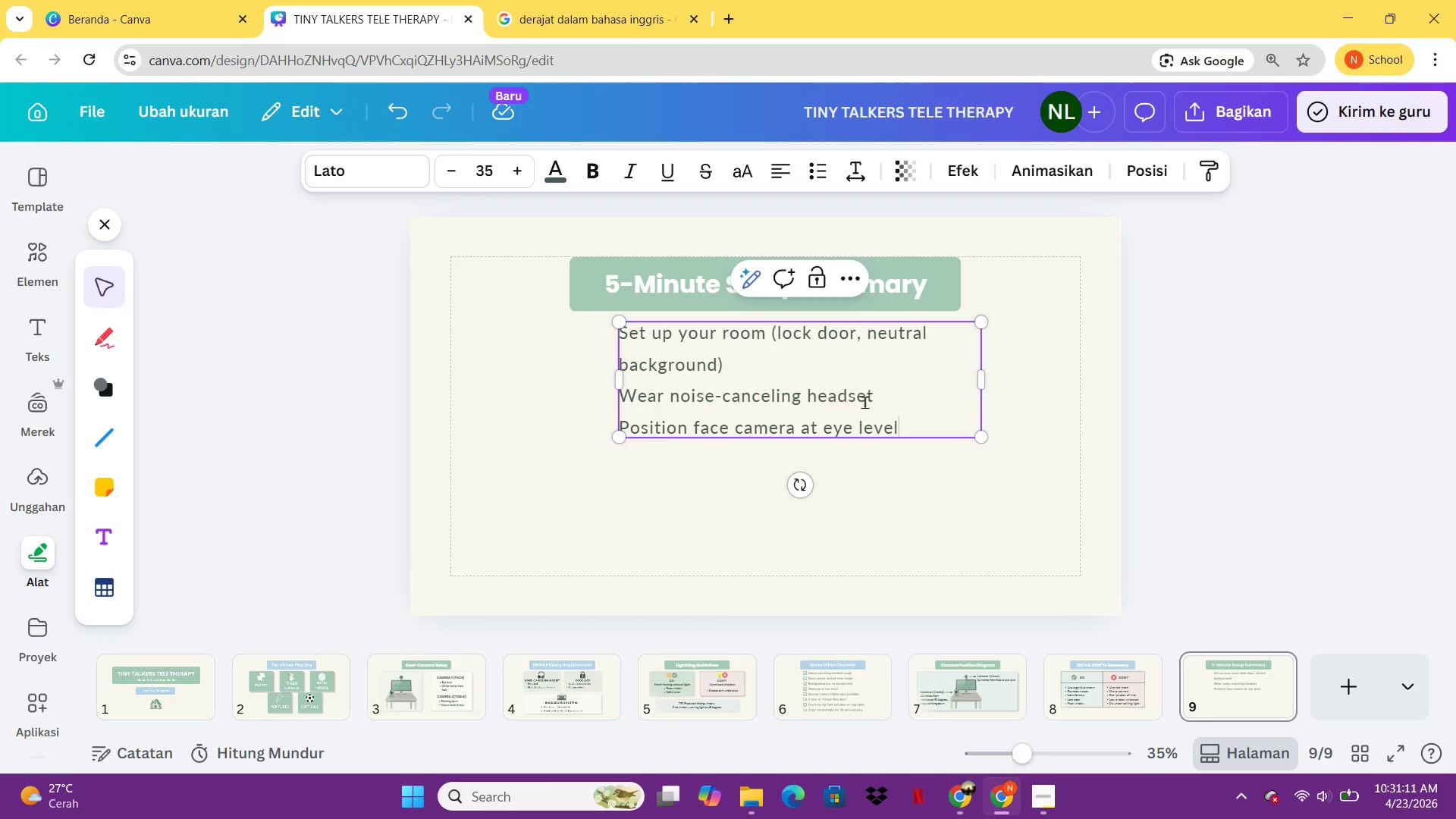 
key(Enter)
 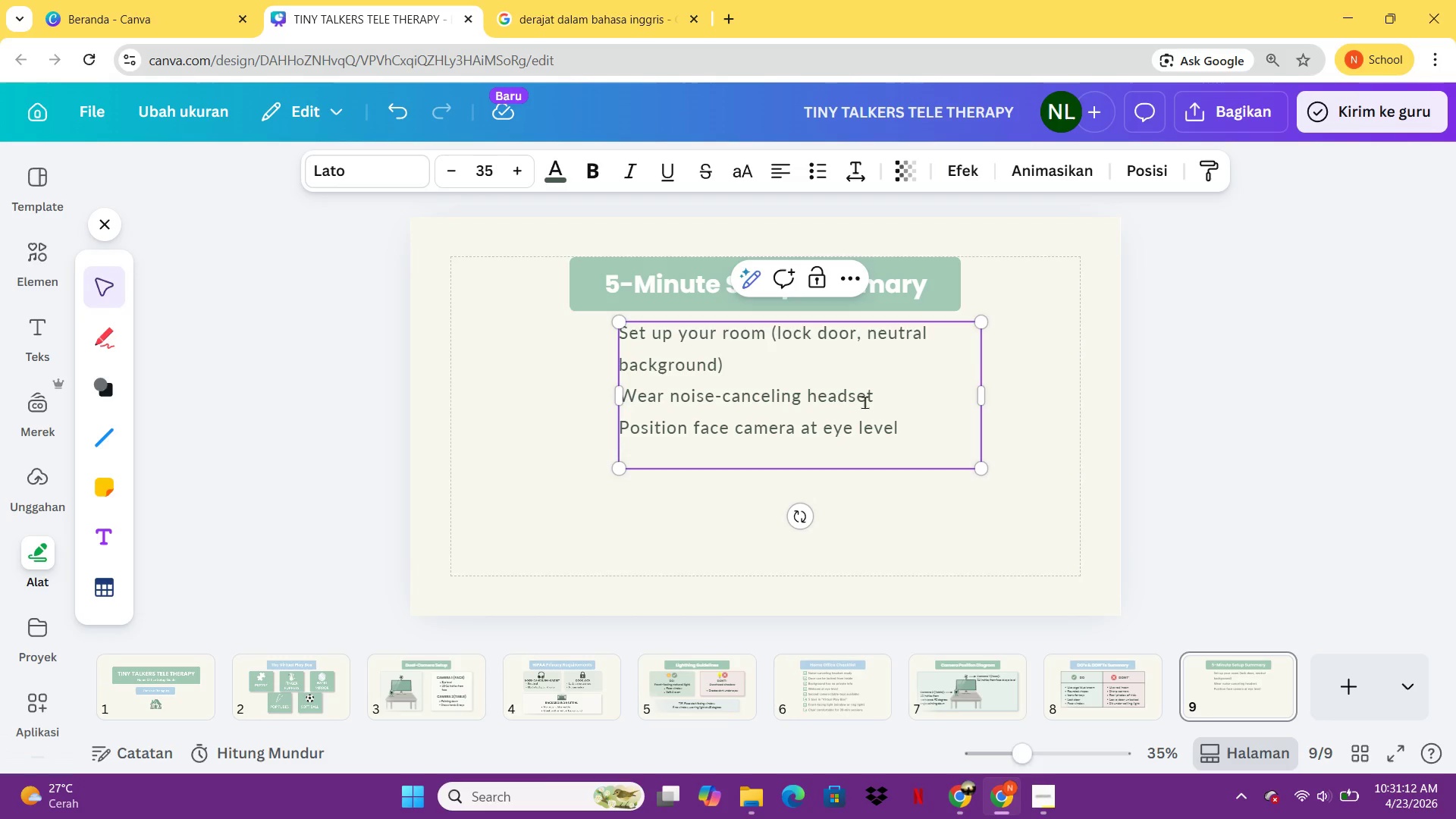 
type(Place table-tpo)
key(Backspace)
key(Backspace)
type(op camera pointing down)
 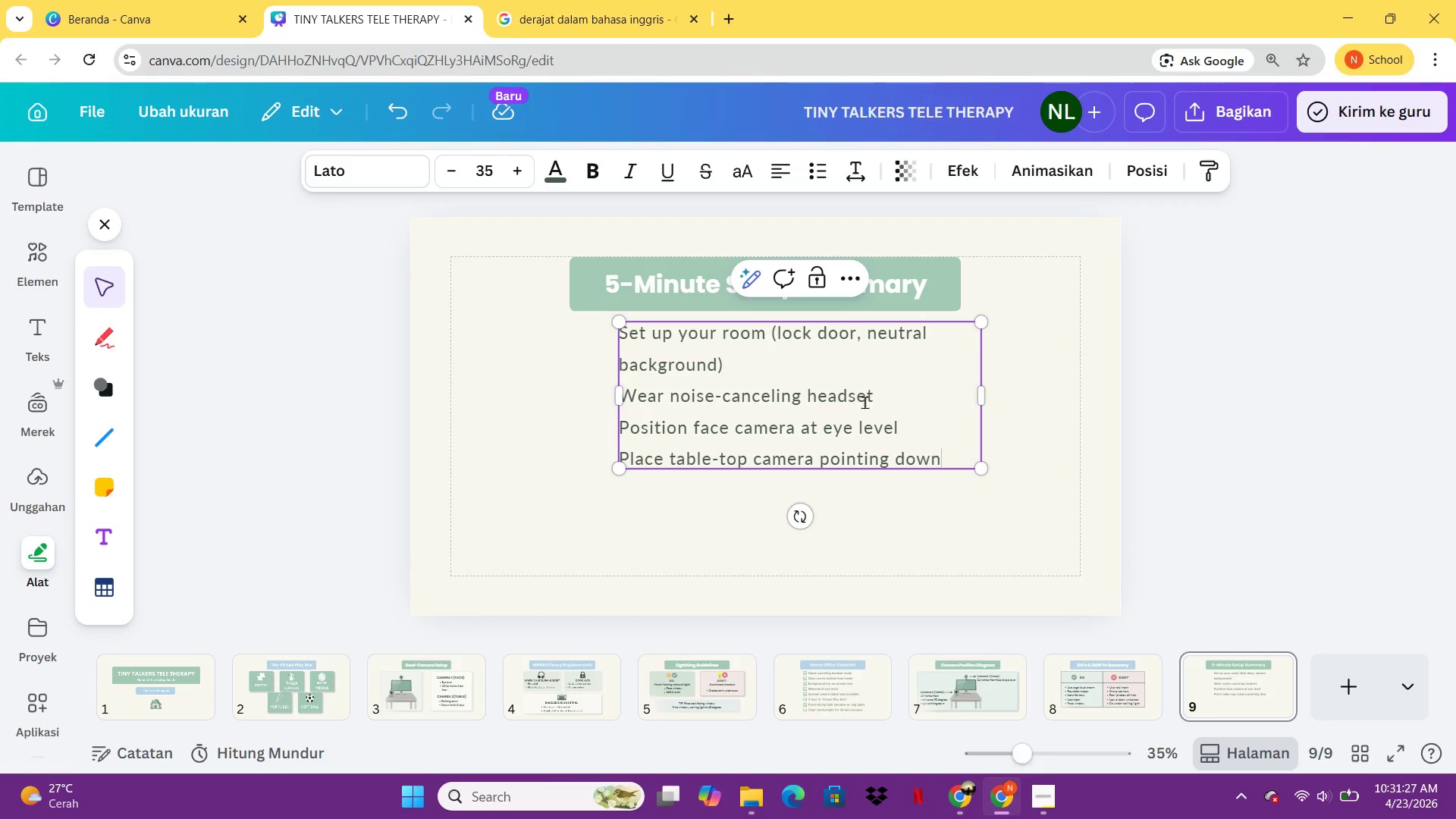 
key(Enter)
 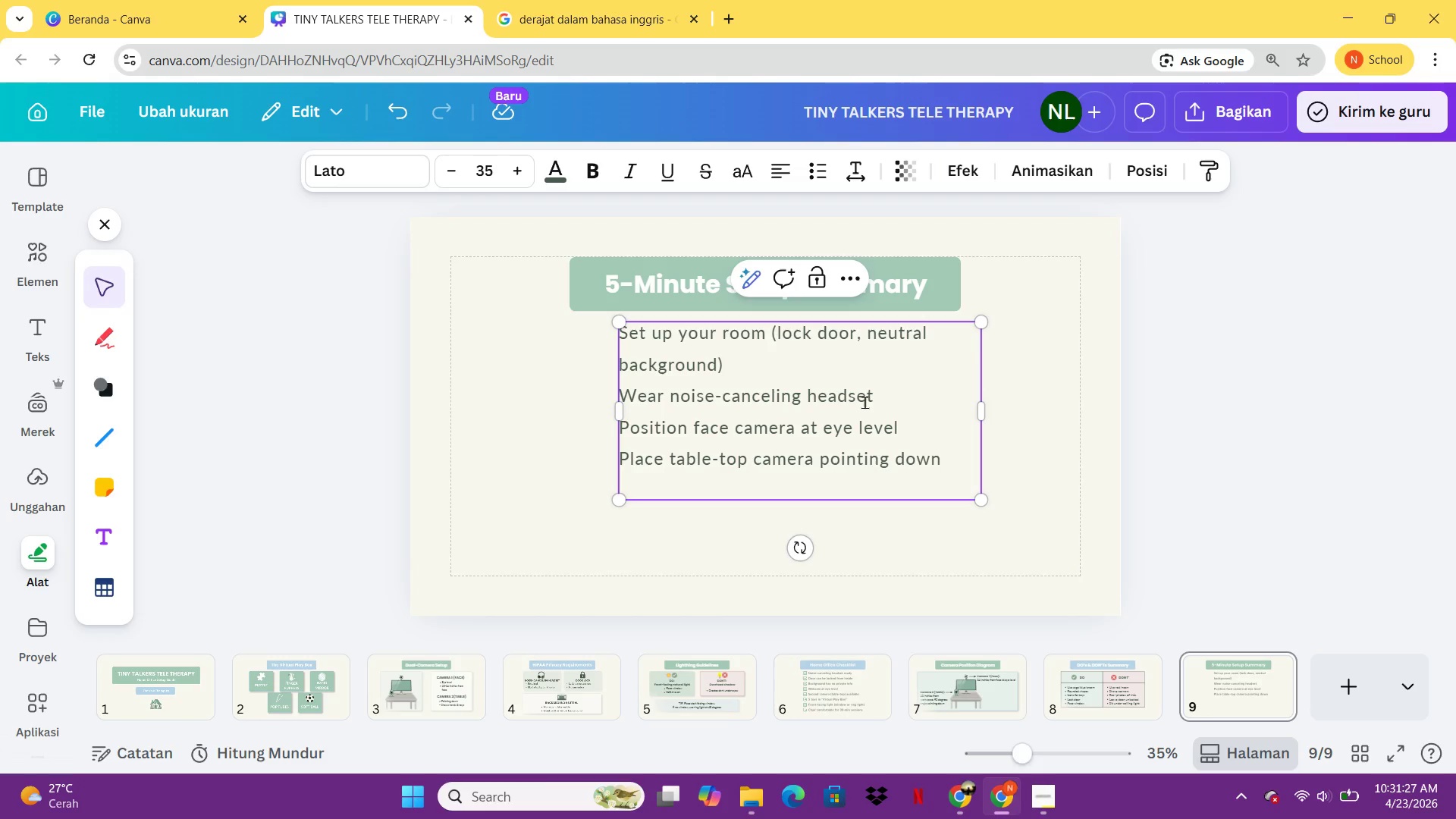 
type(Arrange 5 toys within reach)
 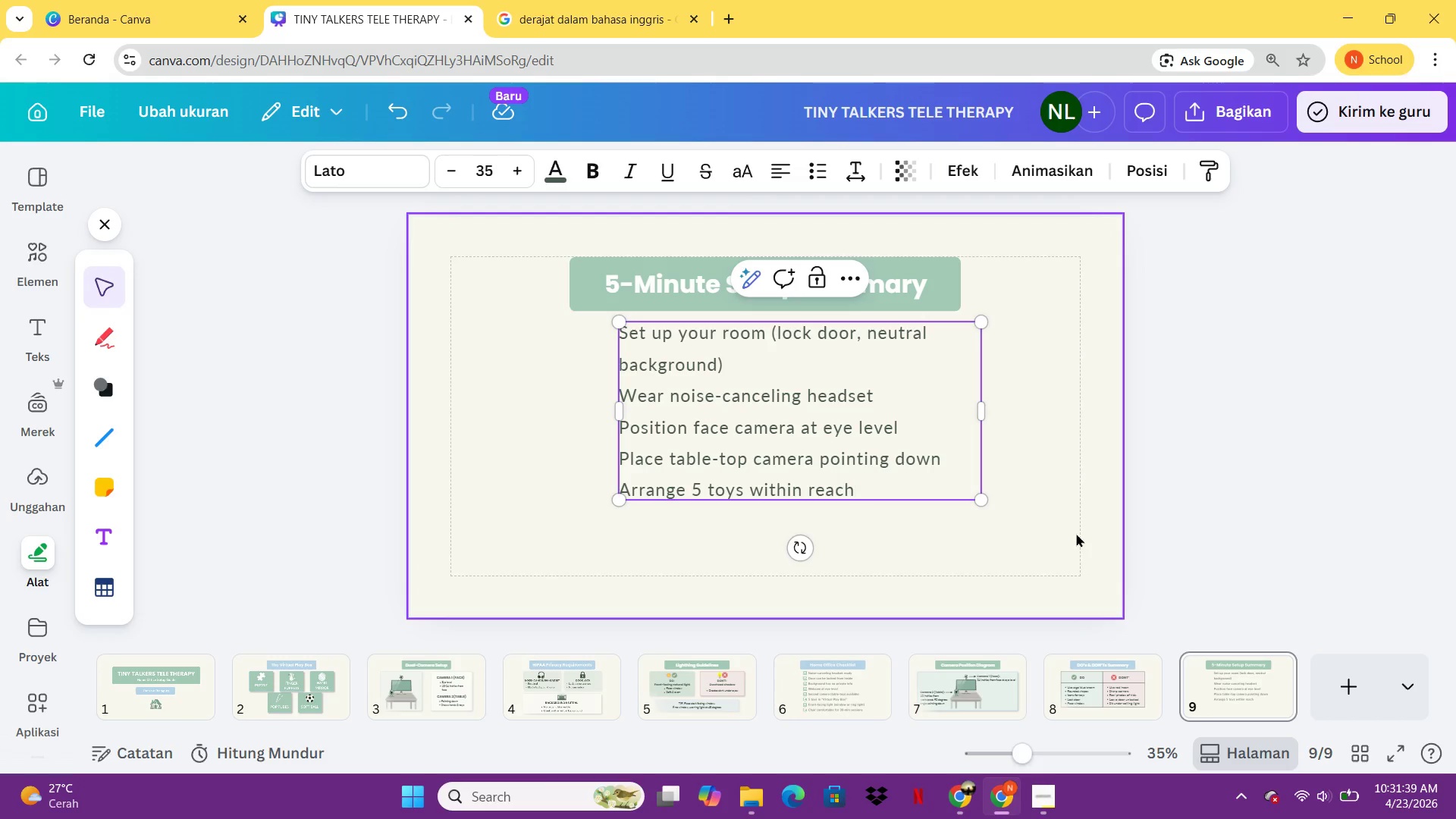 
left_click([1136, 490])
 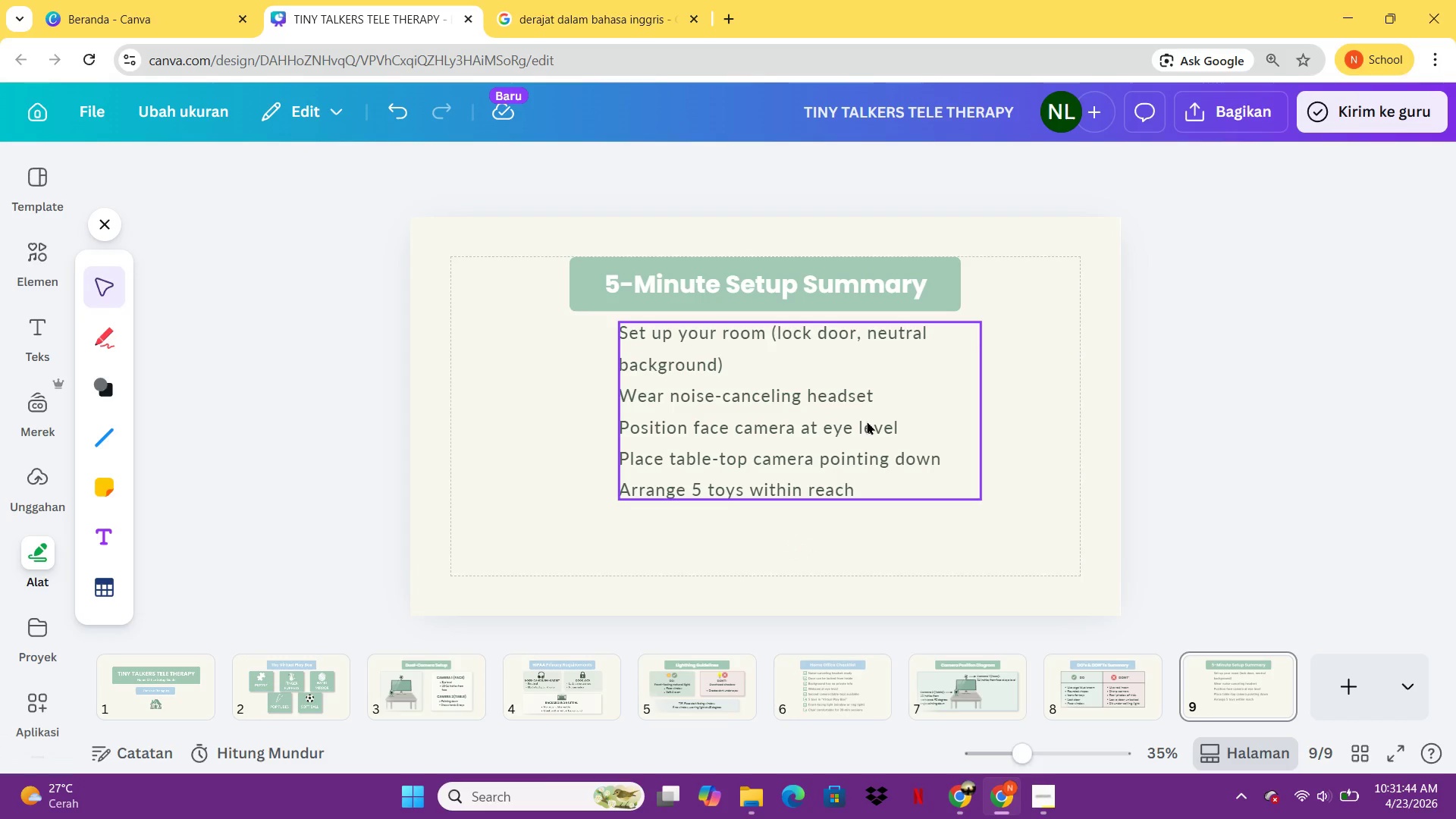 
left_click([883, 410])
 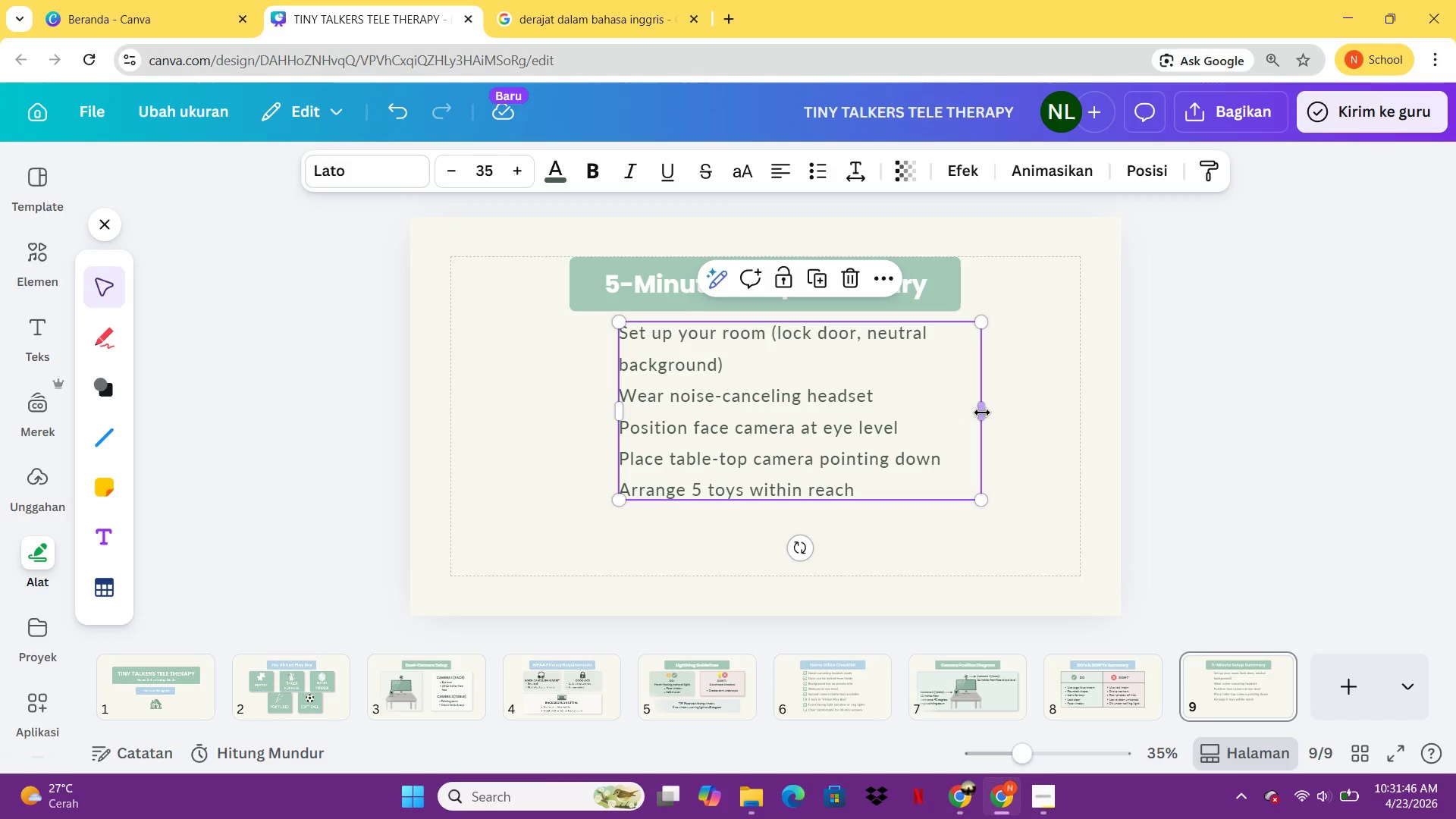 
left_click_drag(start_coordinate=[982, 413], to_coordinate=[1058, 420])
 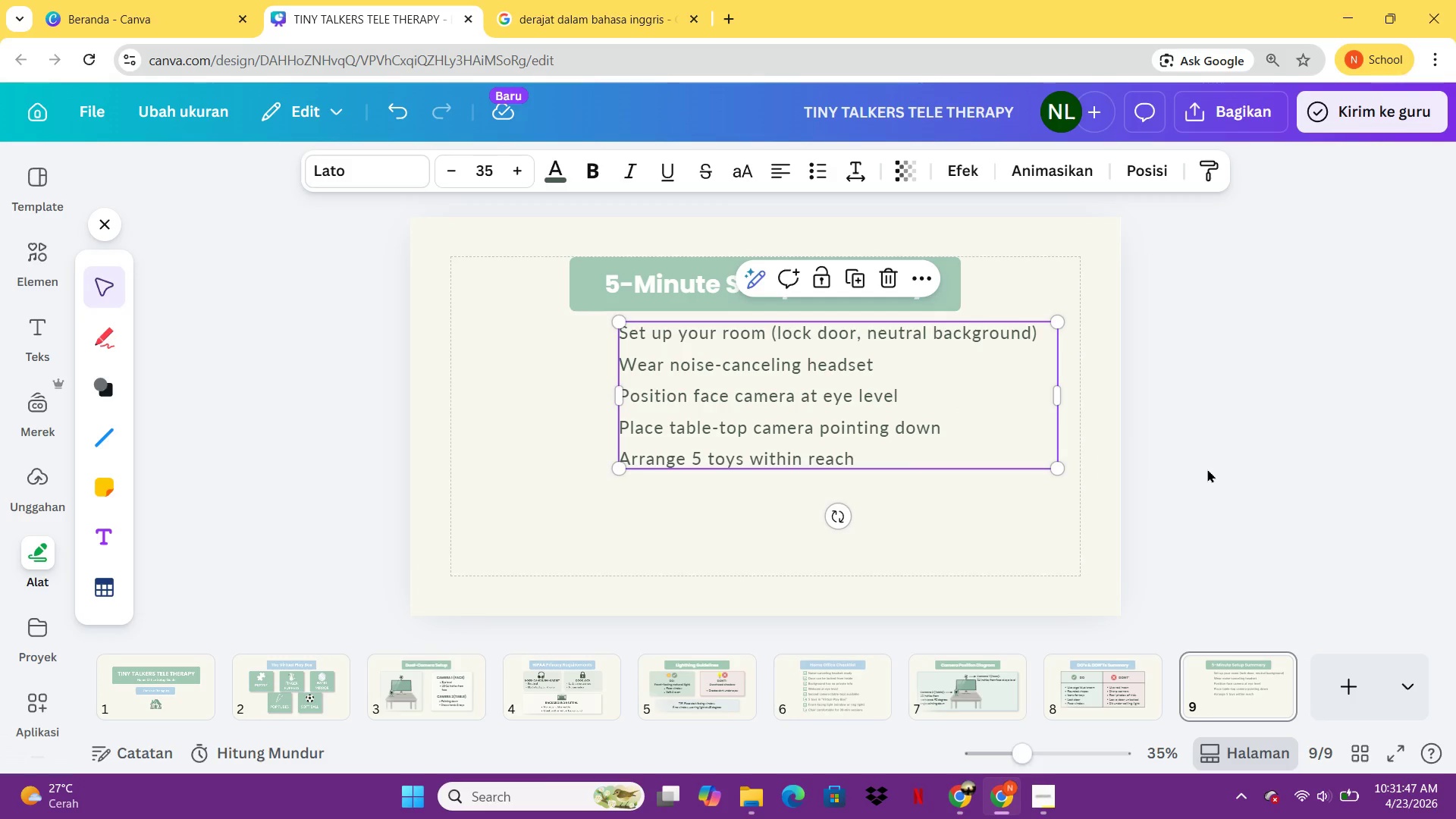 
left_click([1207, 469])
 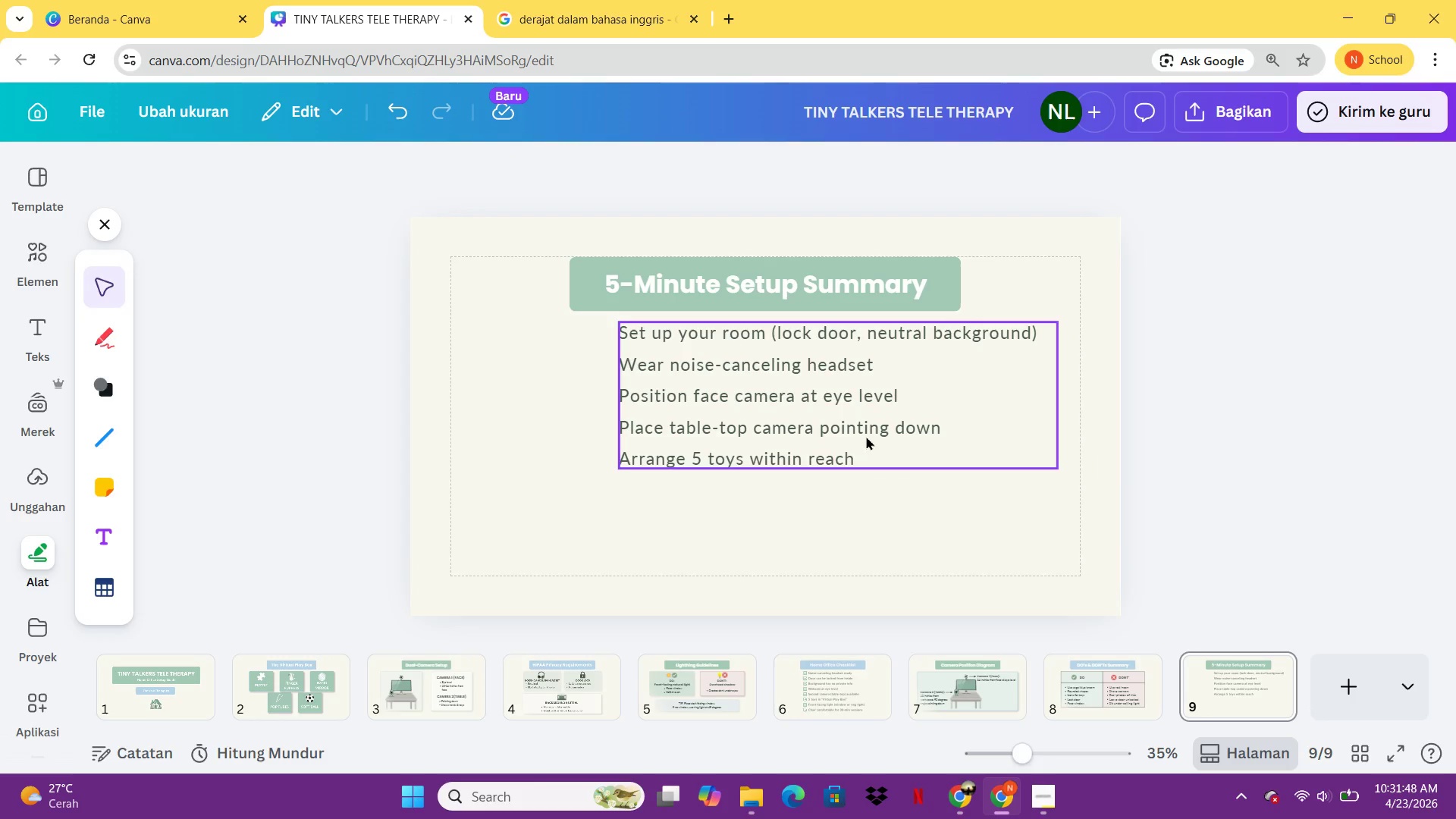 
left_click_drag(start_coordinate=[842, 431], to_coordinate=[793, 441])
 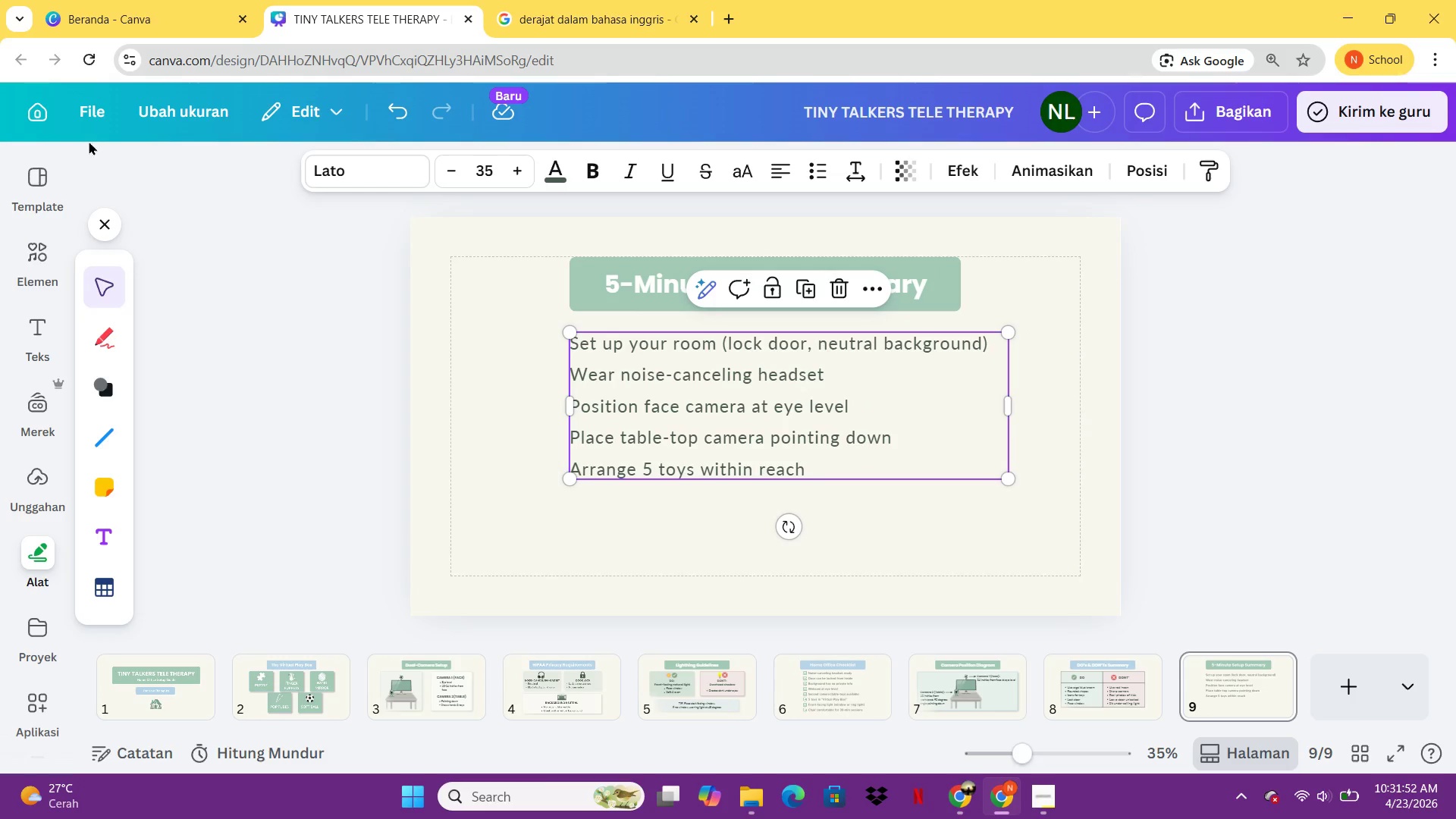 
left_click([34, 271])
 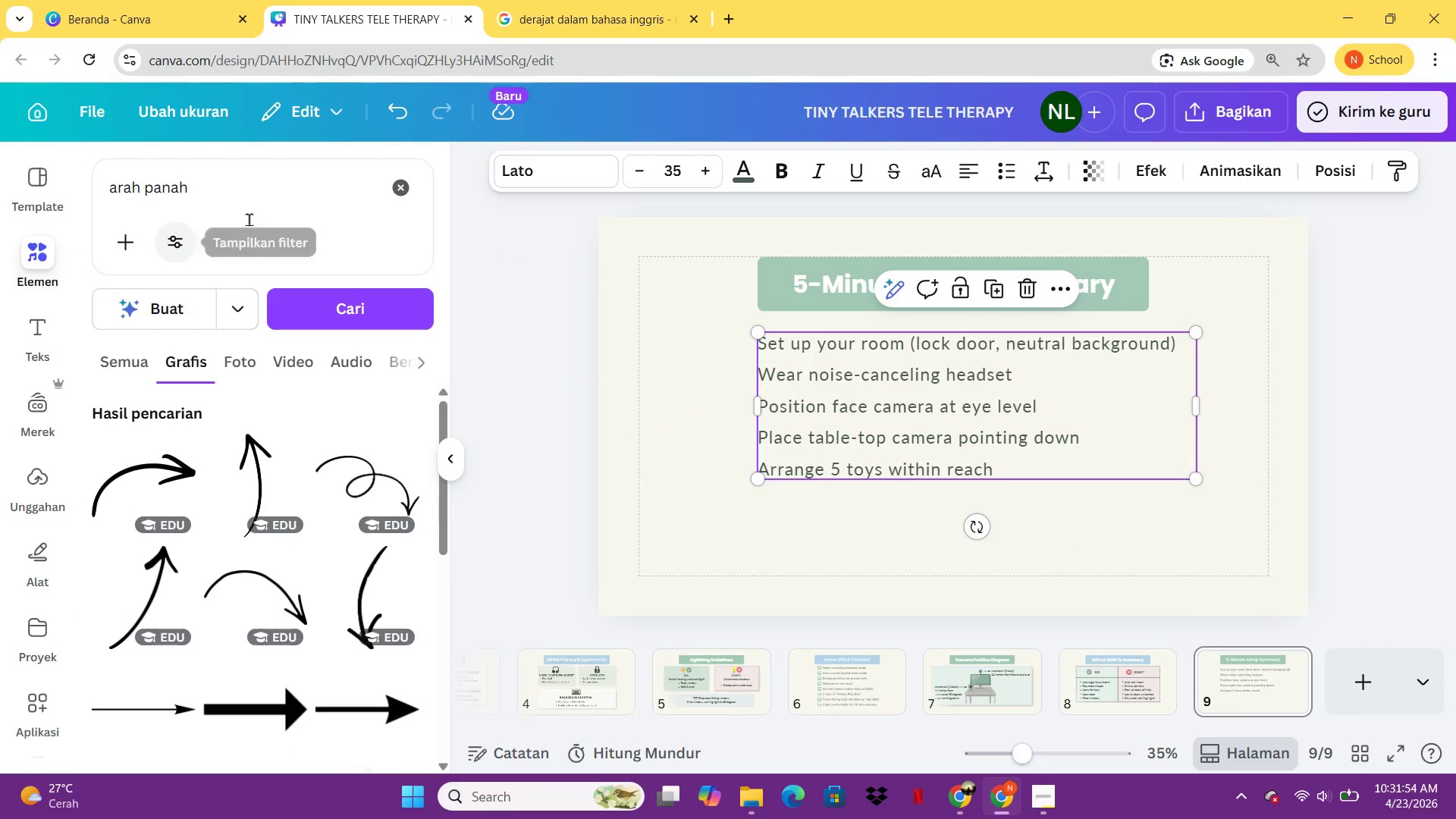 
left_click_drag(start_coordinate=[252, 187], to_coordinate=[96, 190])
 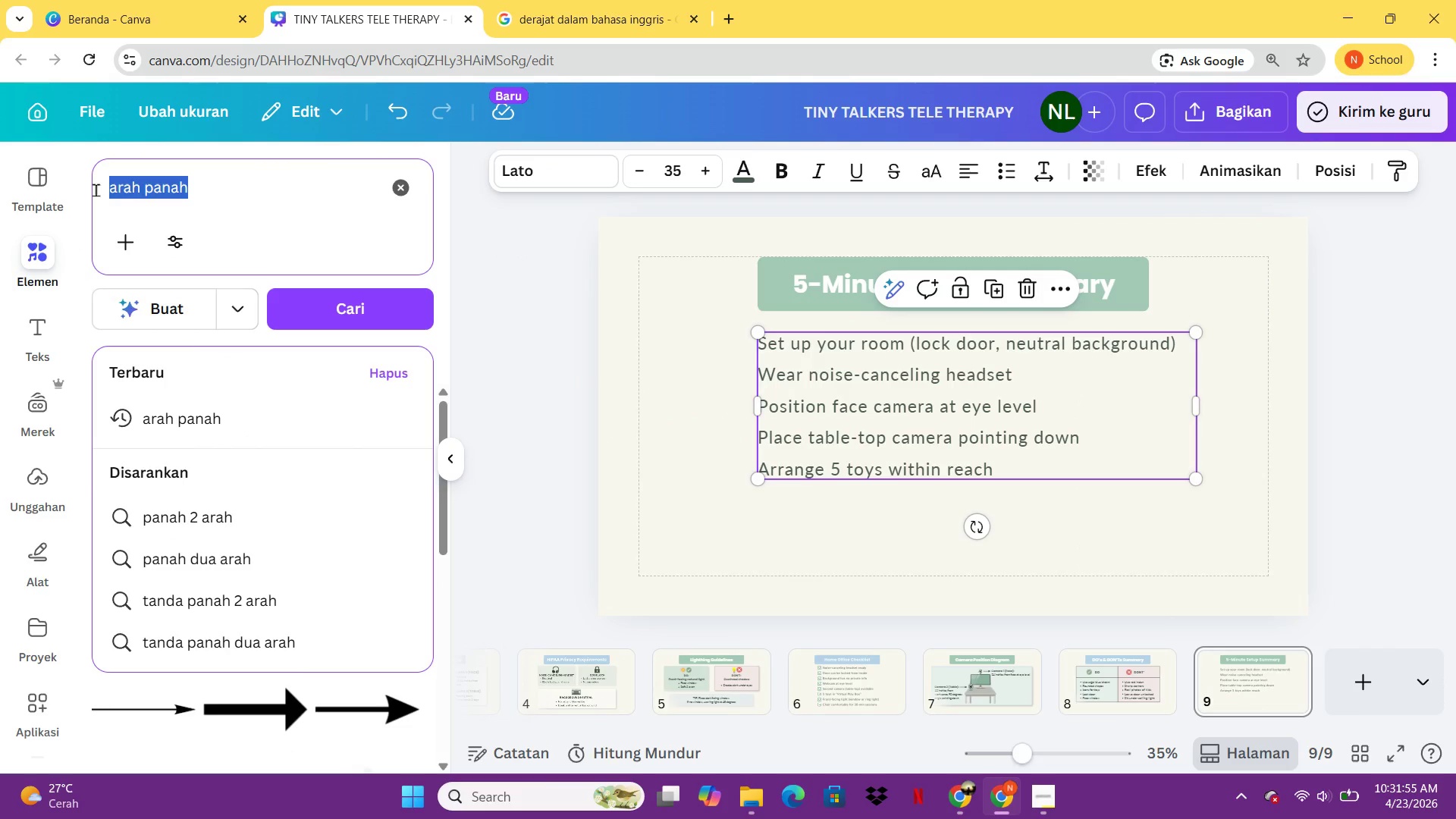 
key(1)
 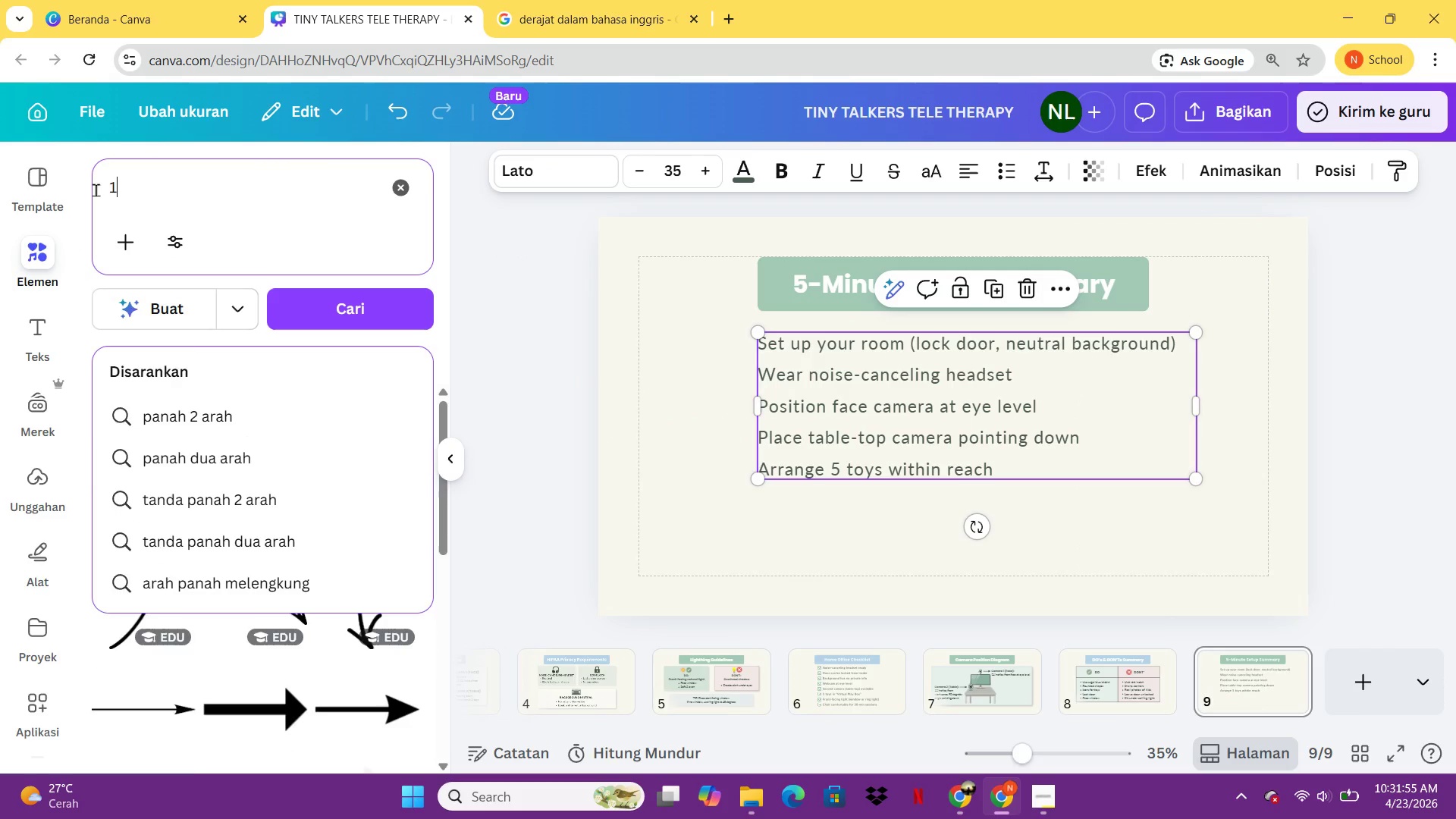 
key(Enter)
 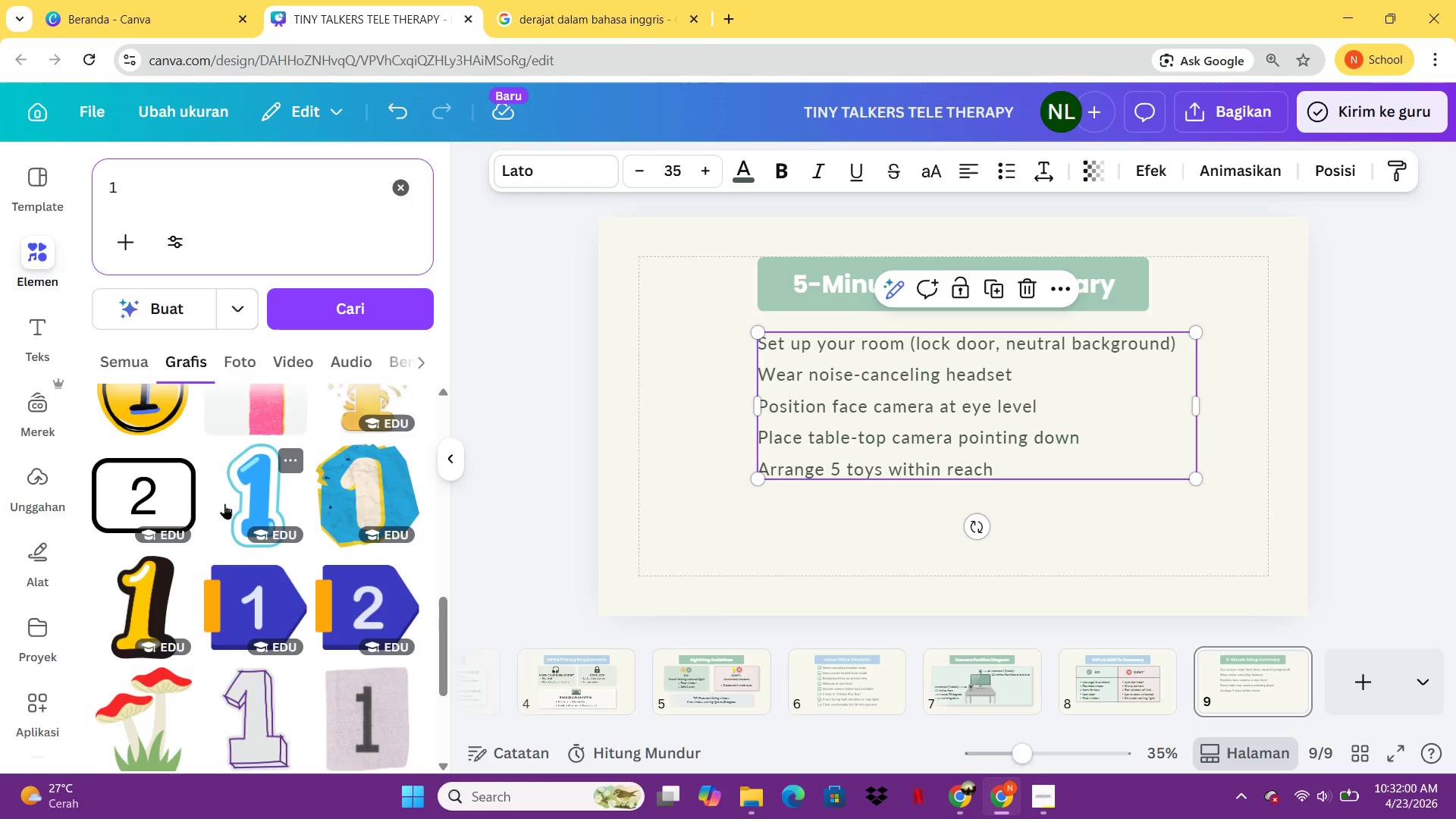 
wait(10.11)
 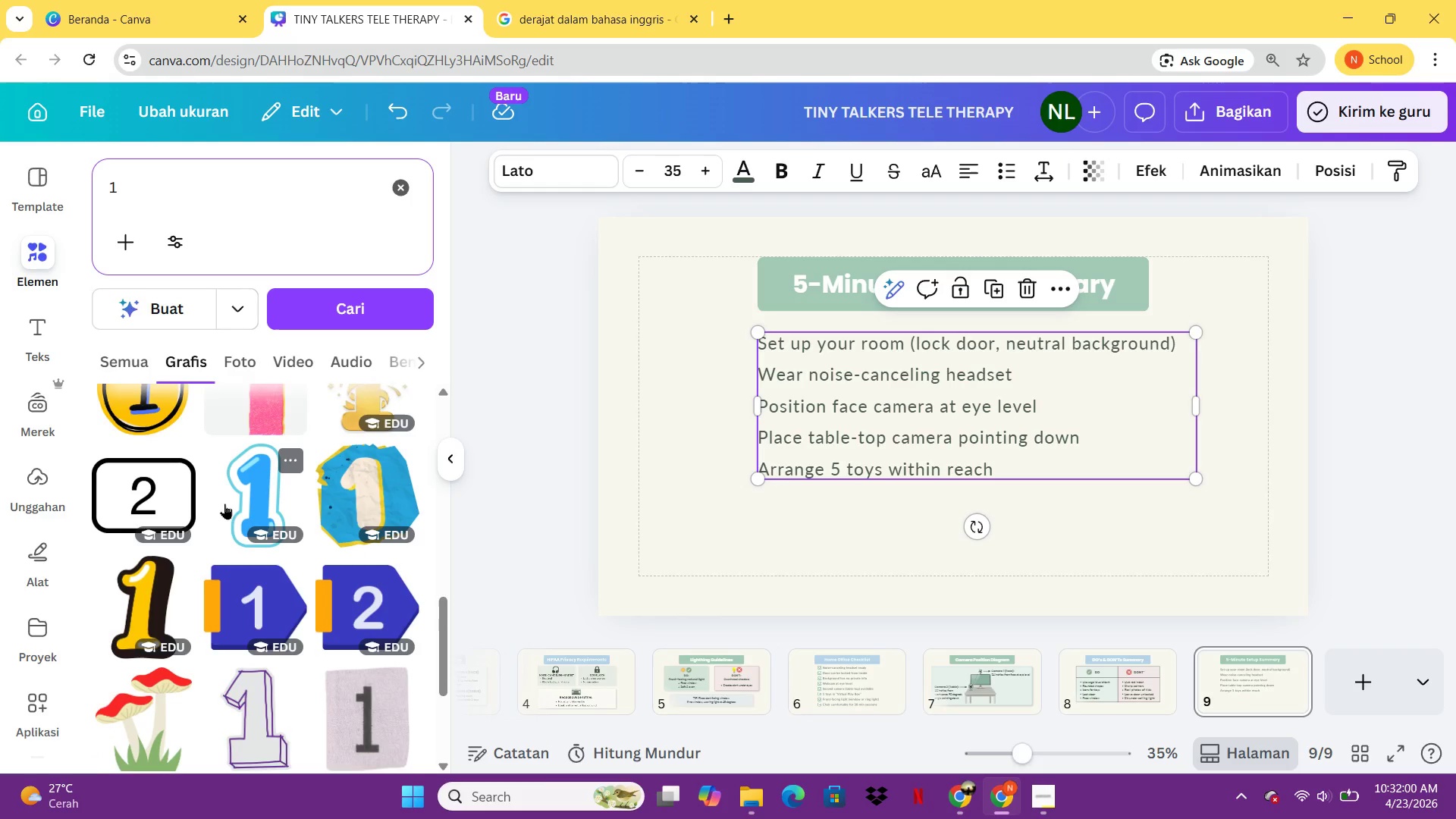 
left_click([251, 475])
 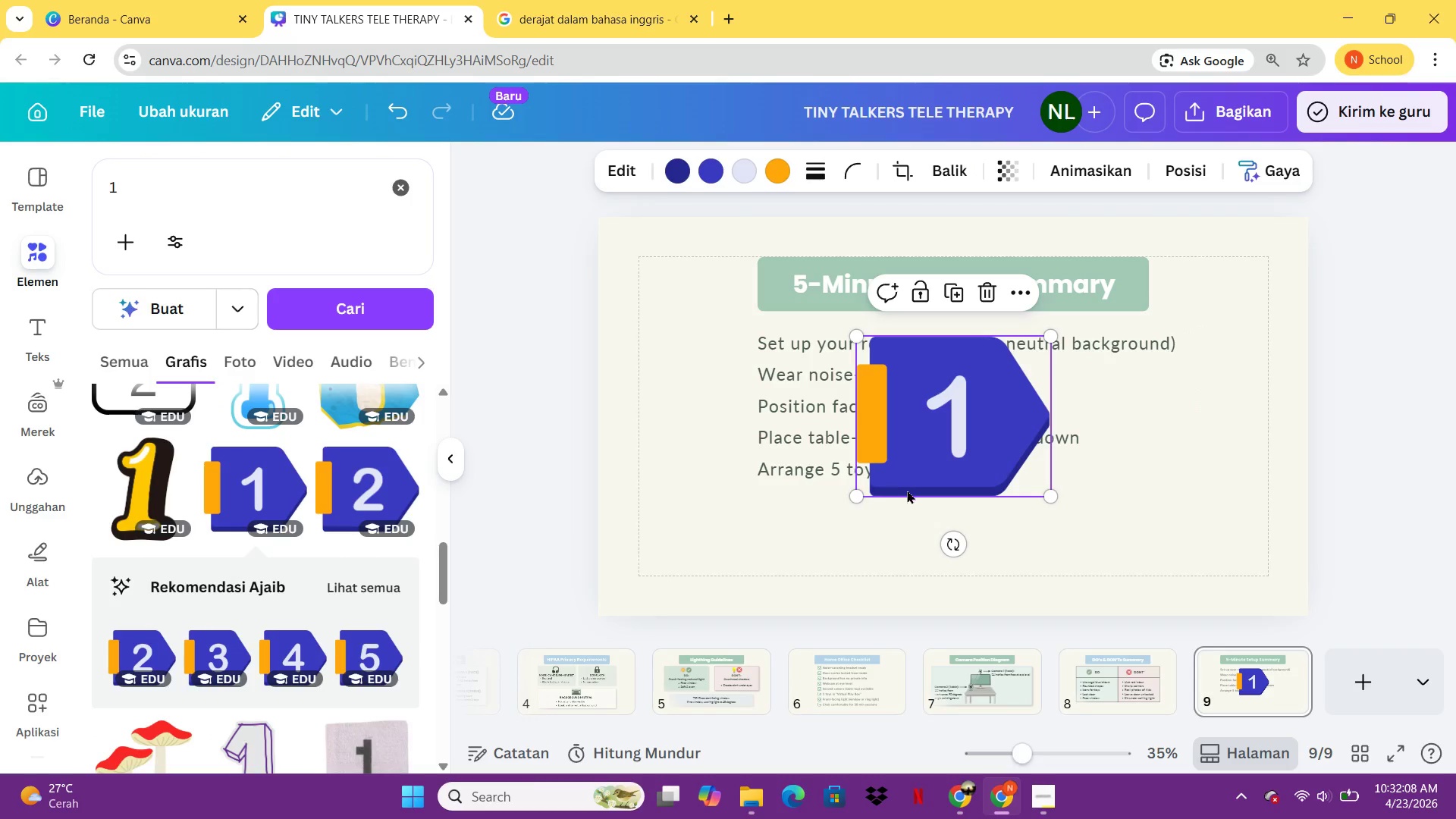 
mouse_move([708, 145])
 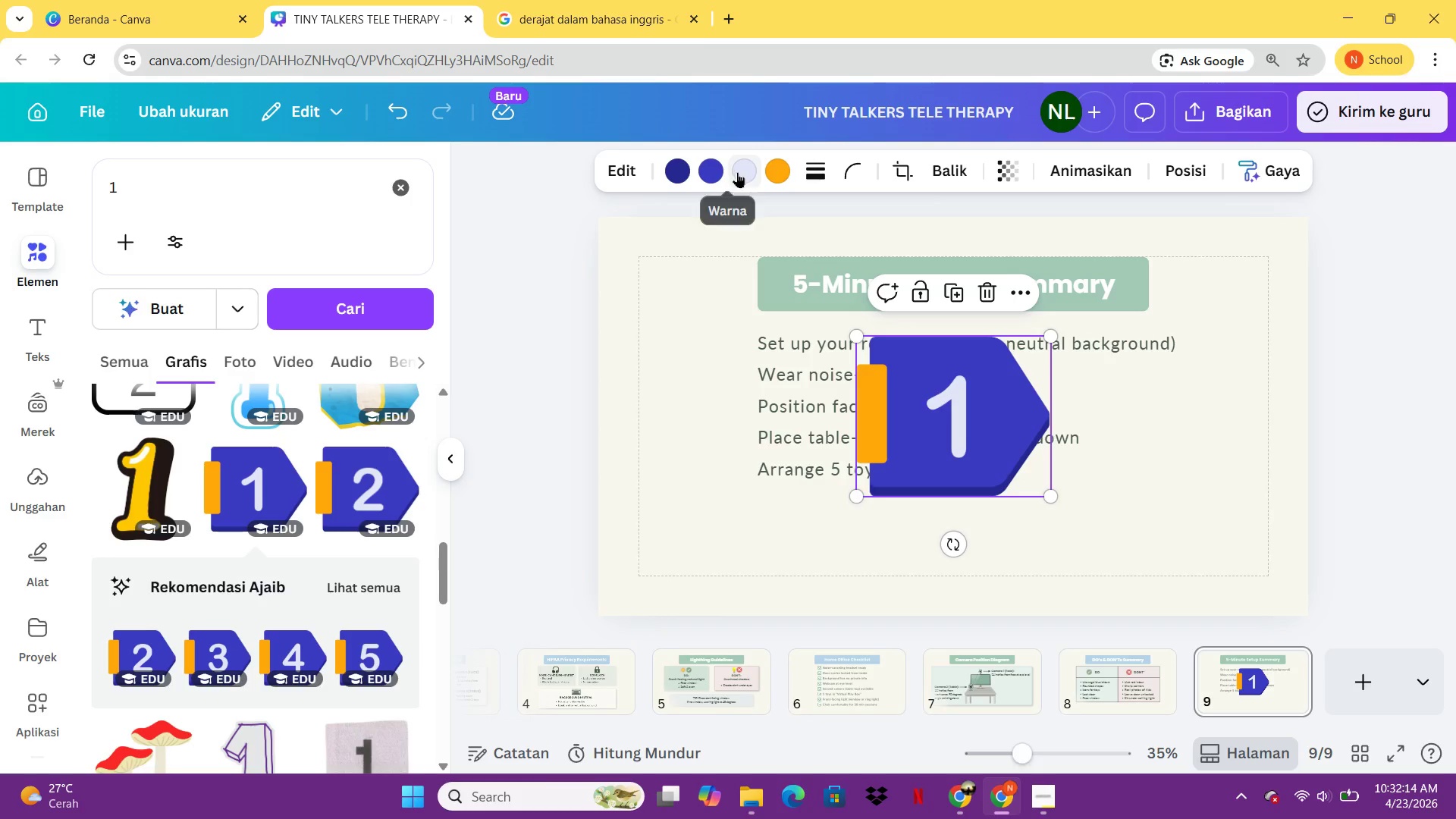 
mouse_move([782, 177])
 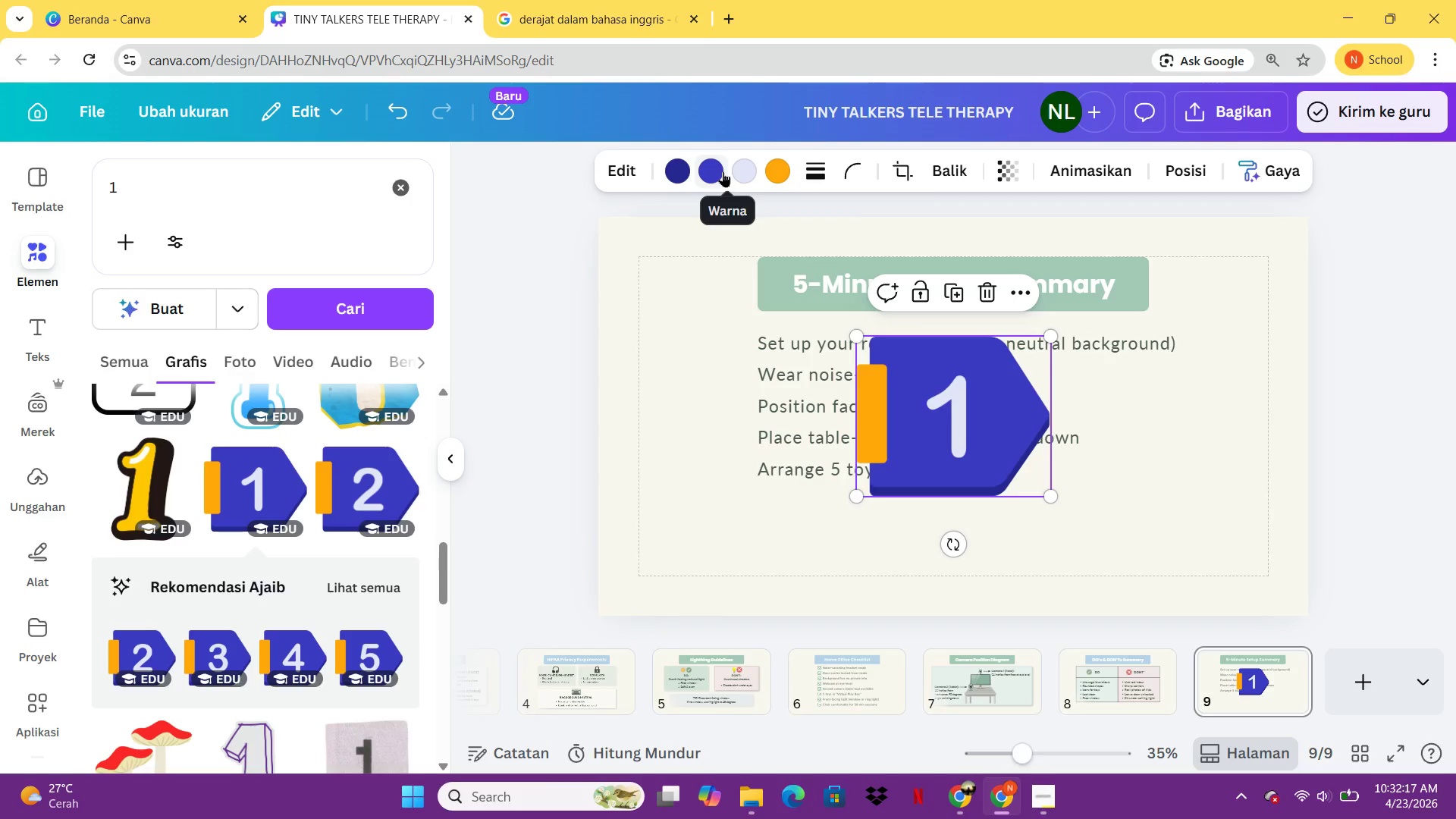 
left_click([723, 171])
 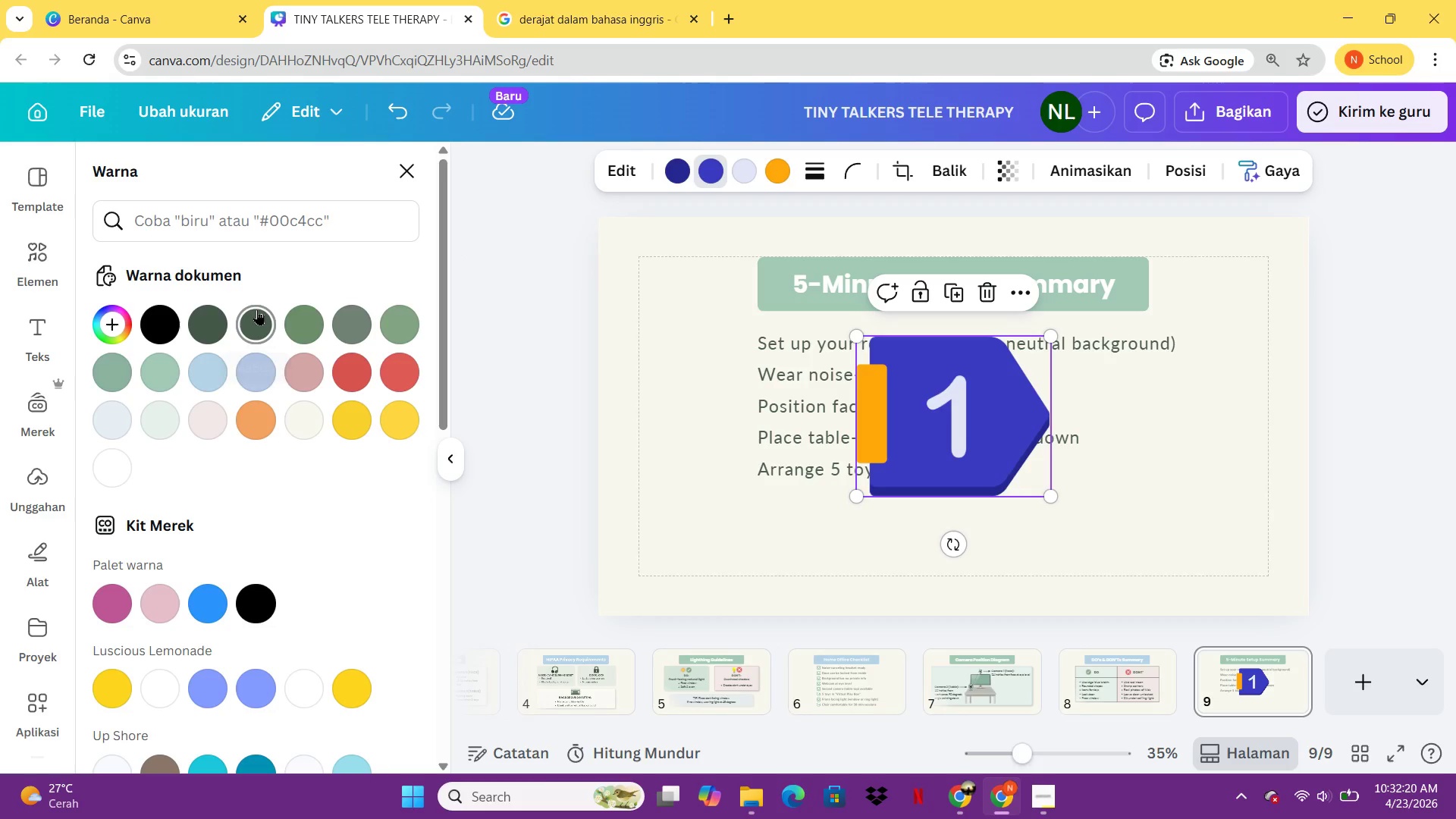 
left_click([257, 309])
 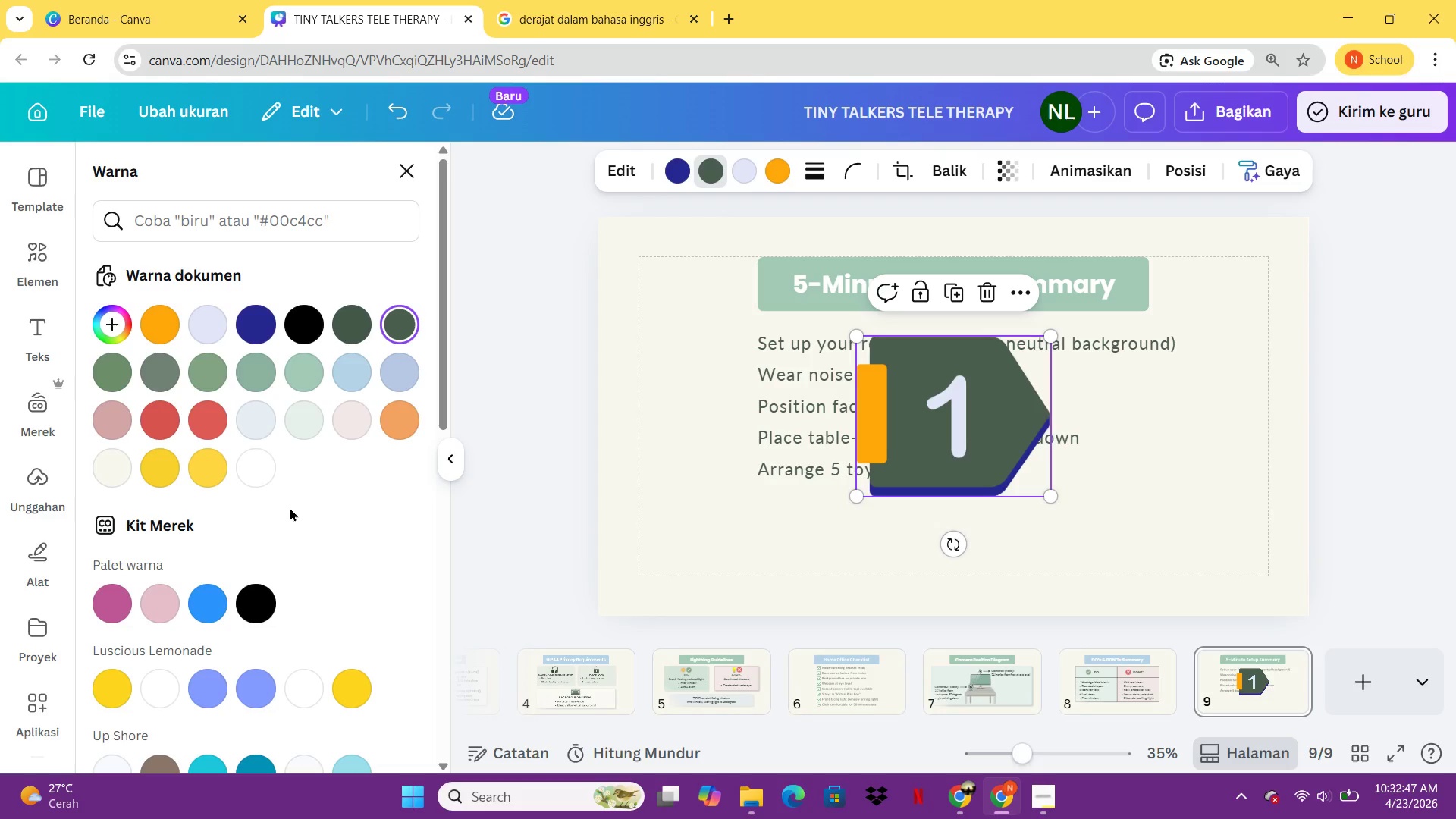 
wait(30.97)
 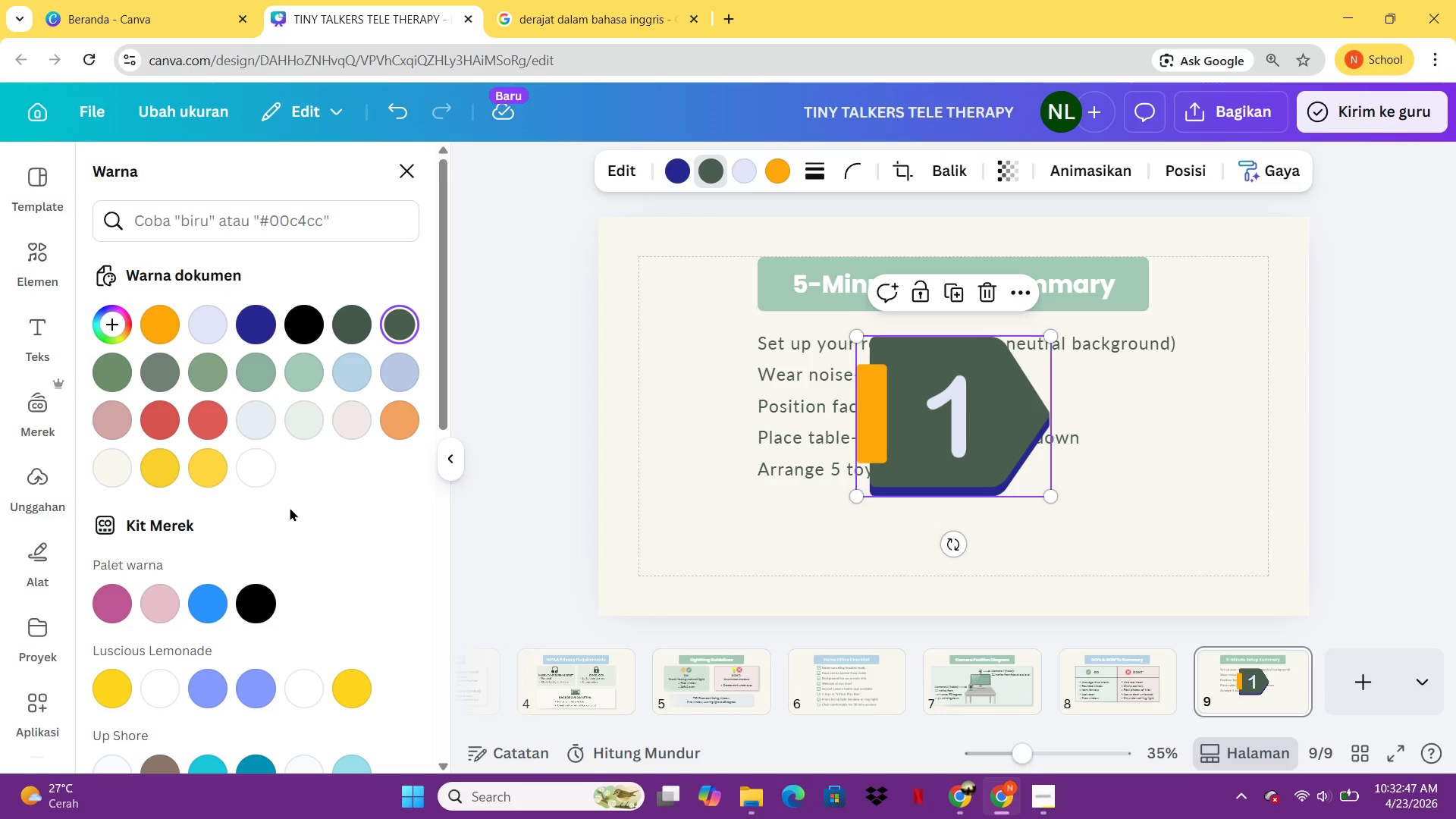 
left_click([277, 211])
 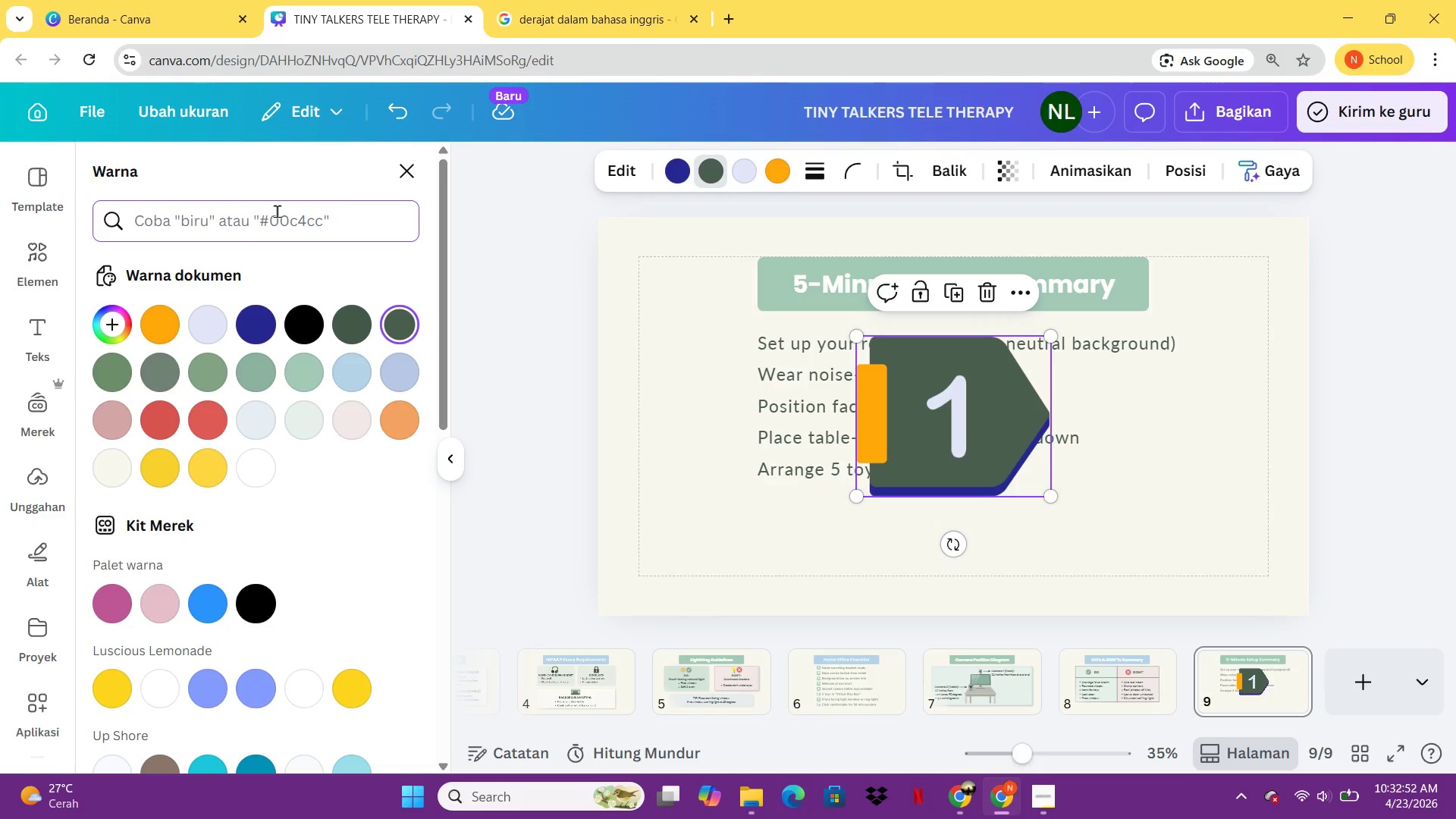 
type(f4a261)
 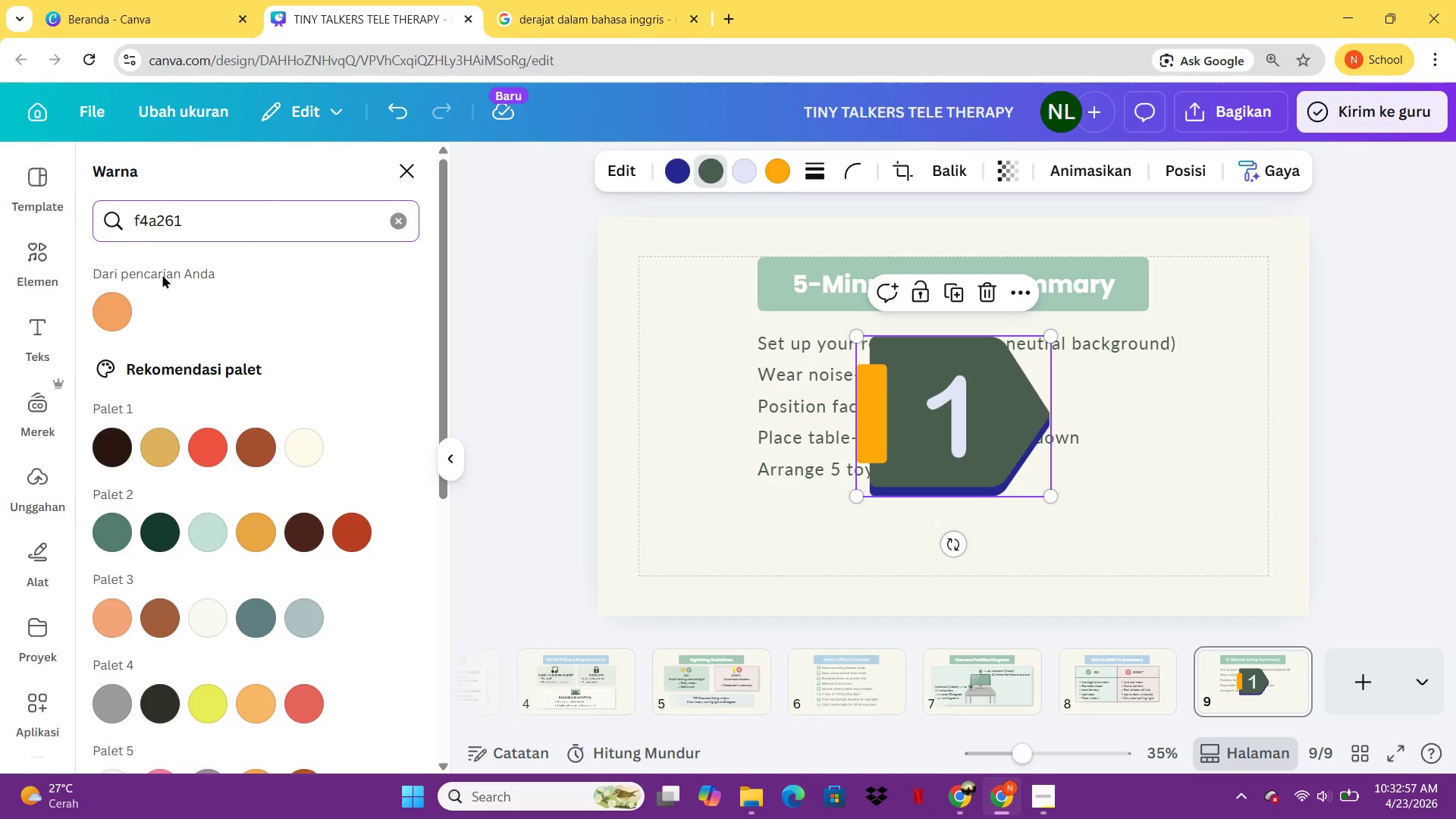 
left_click([111, 300])
 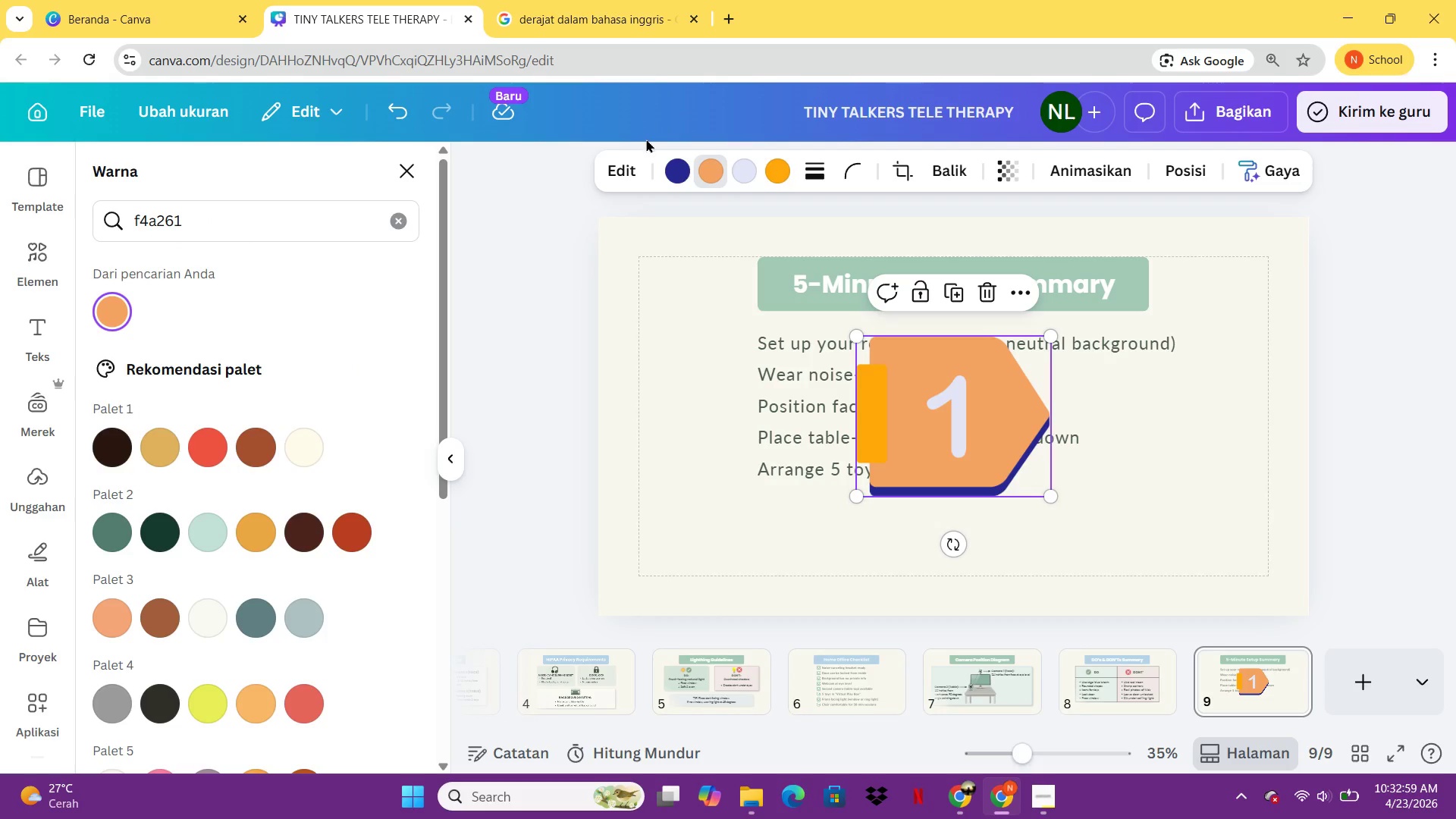 
left_click([679, 174])
 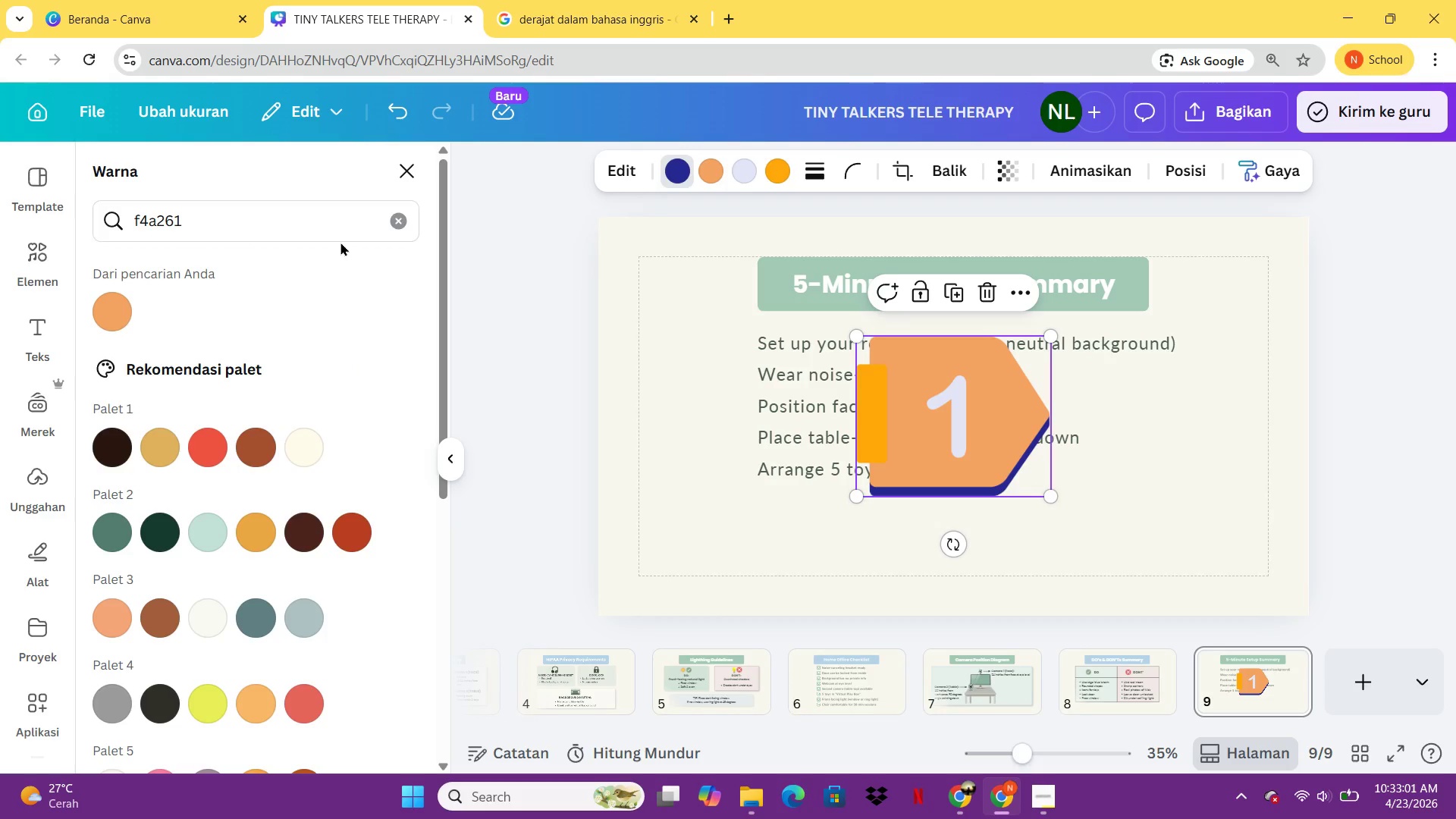 
left_click([388, 223])
 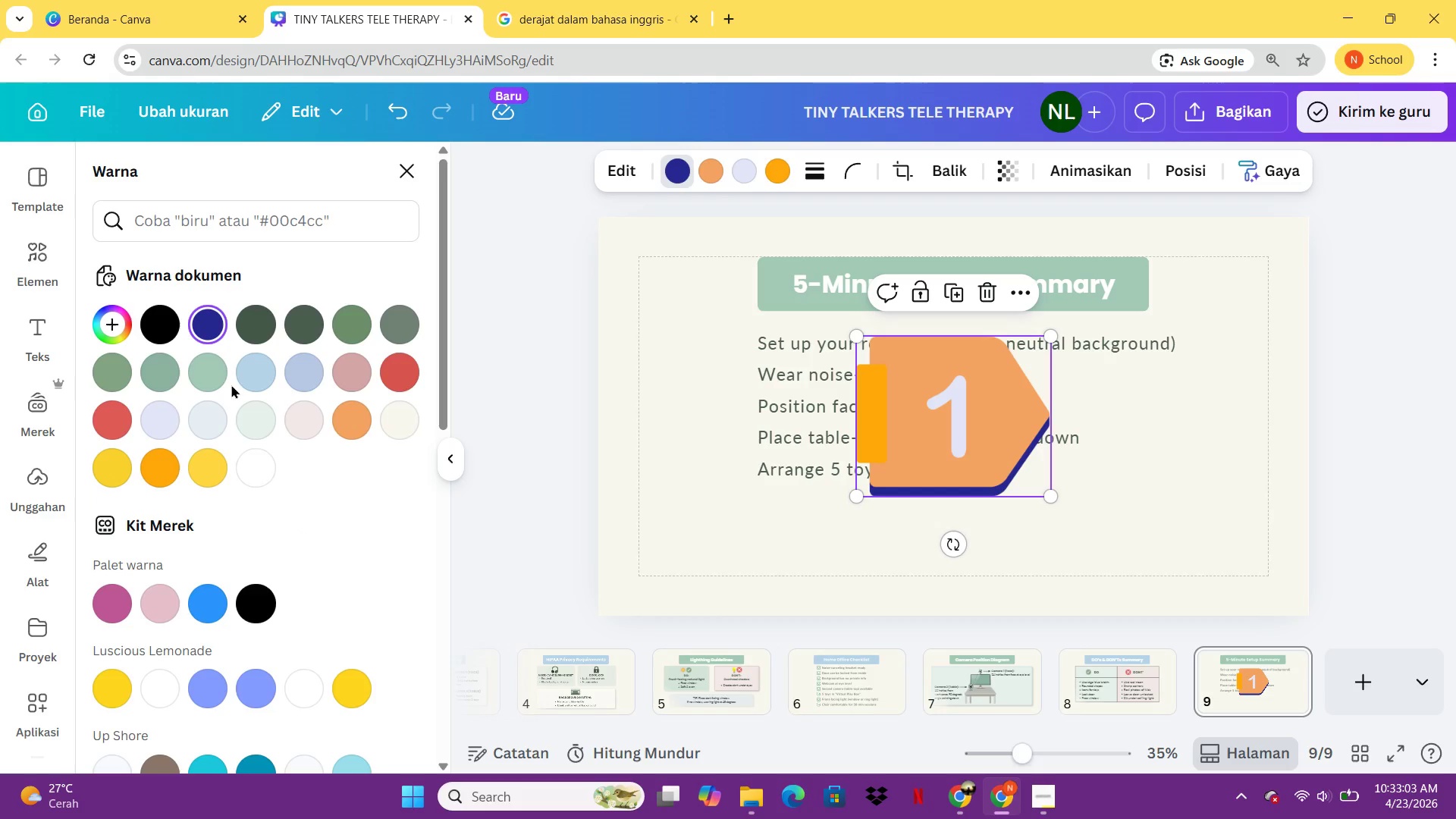 
left_click([254, 439])
 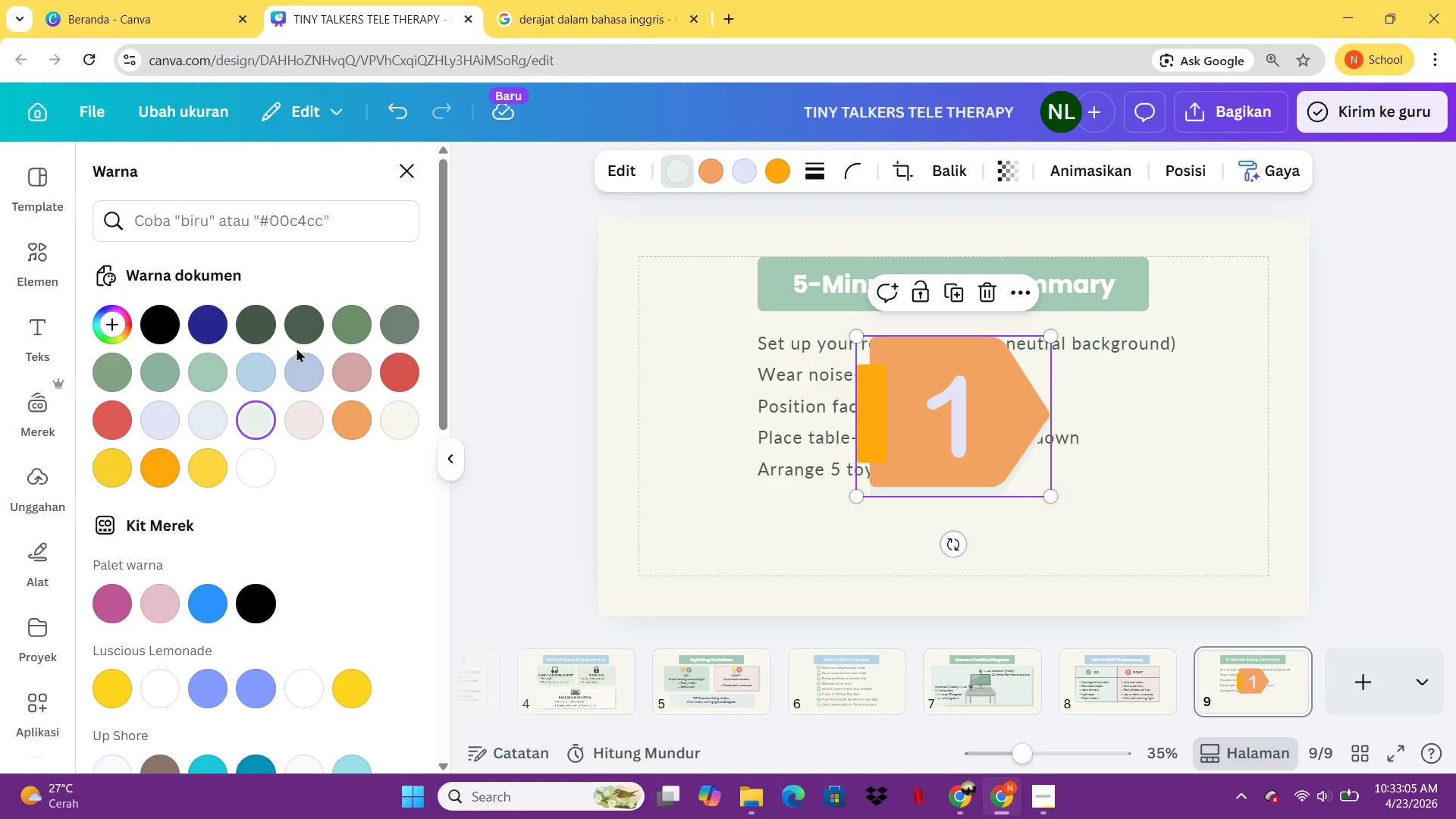 
left_click([294, 377])
 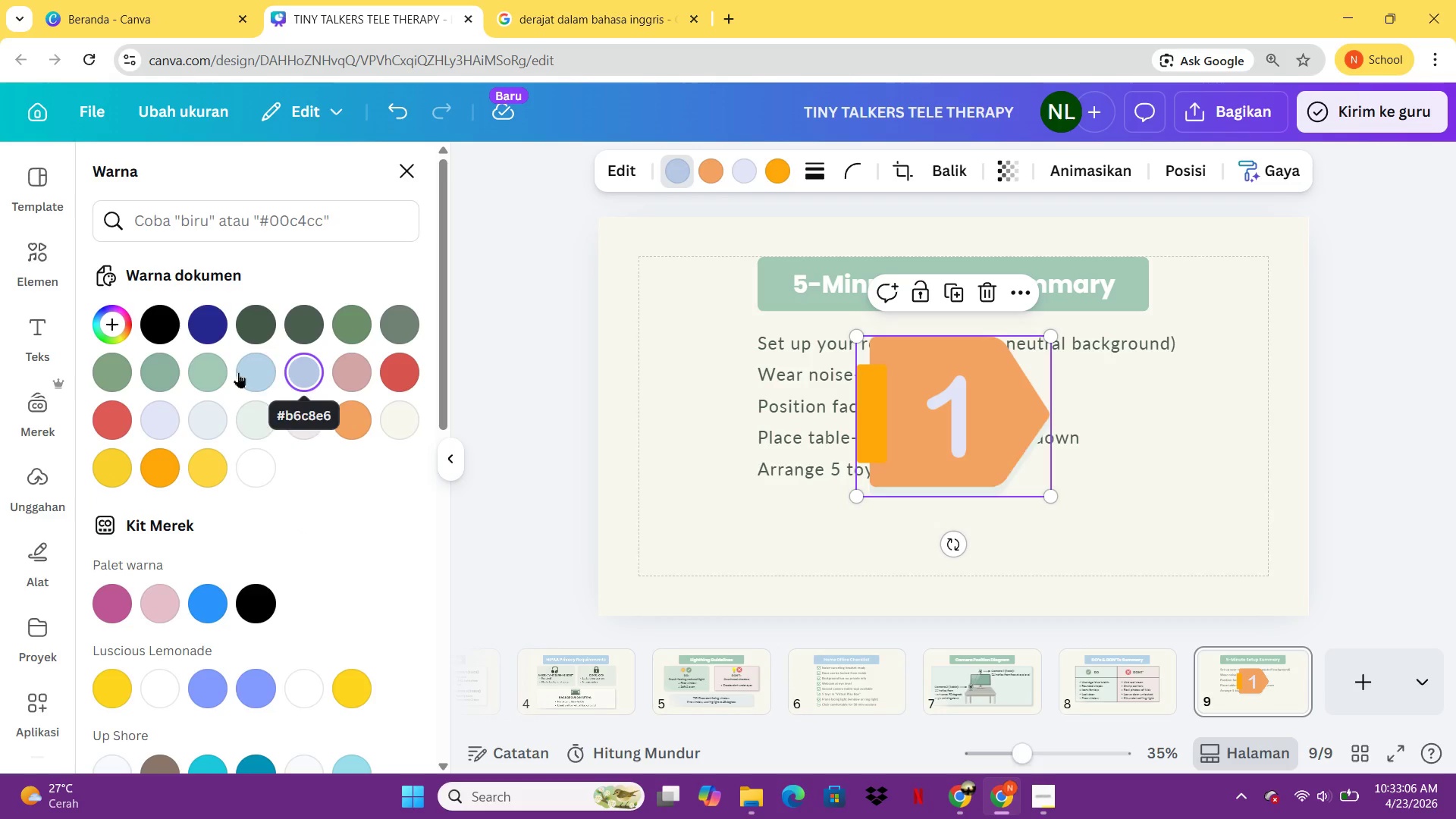 
left_click([218, 372])
 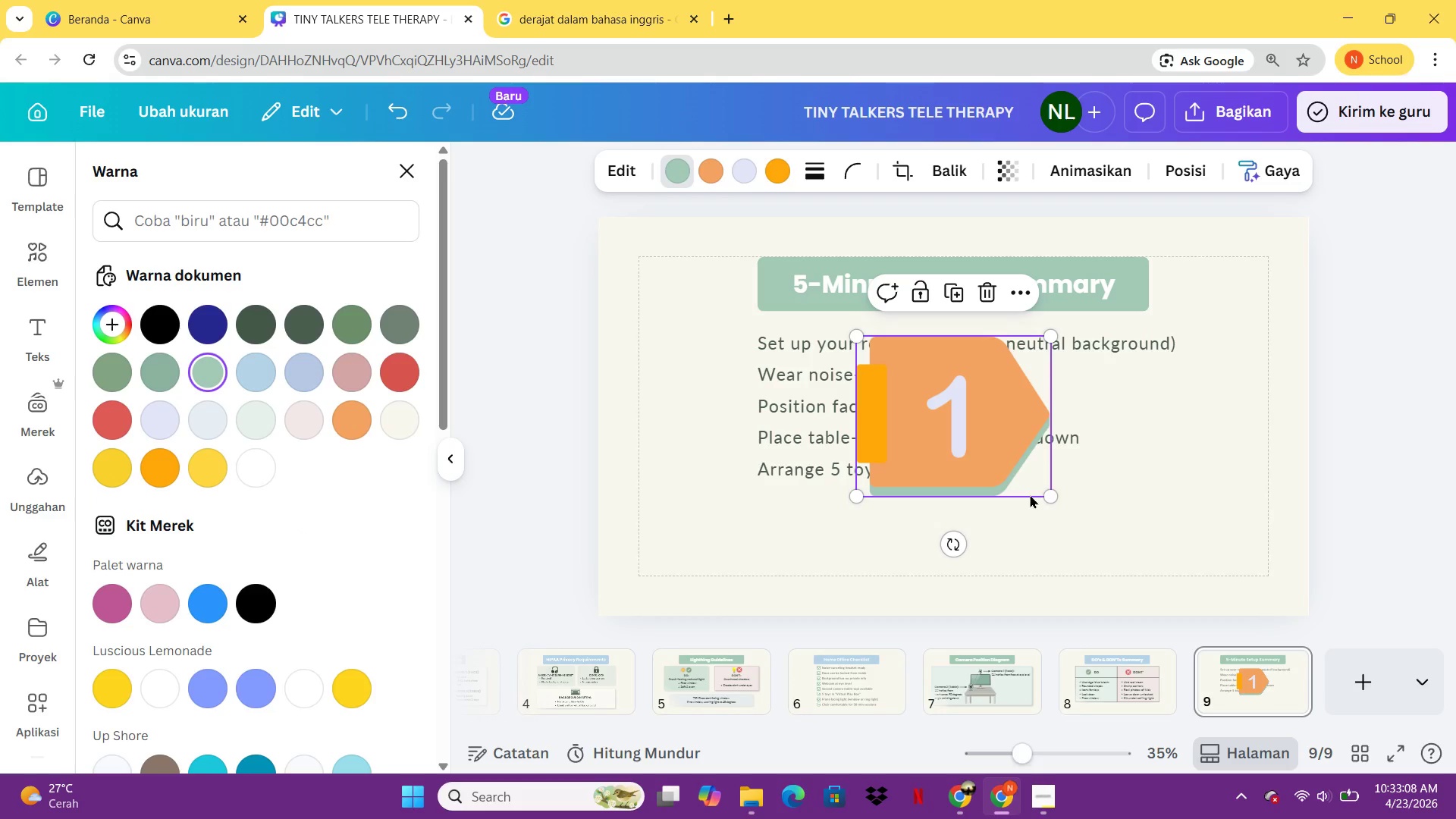 
left_click_drag(start_coordinate=[1044, 495], to_coordinate=[953, 410])
 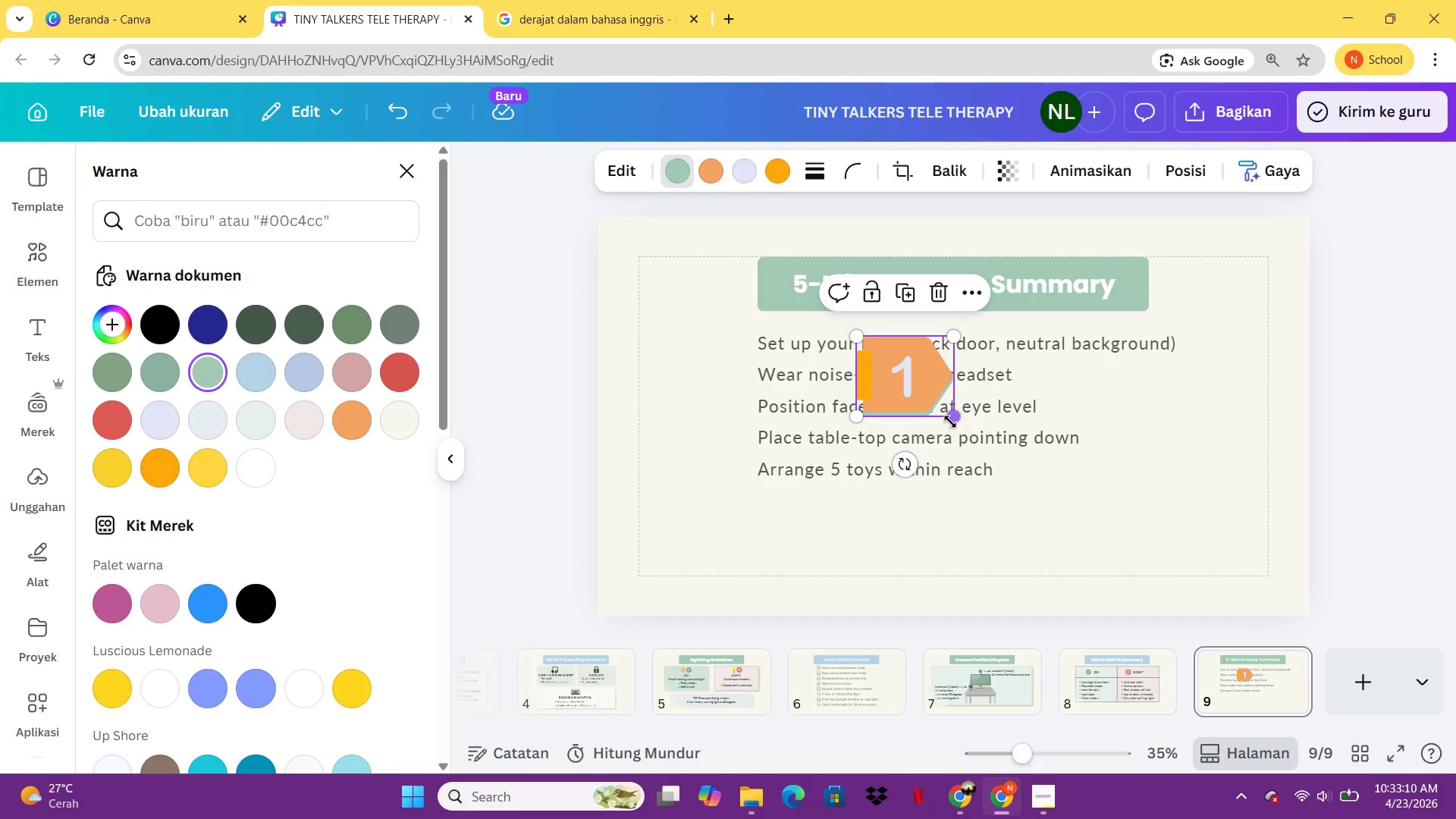 
left_click_drag(start_coordinate=[956, 422], to_coordinate=[907, 366])
 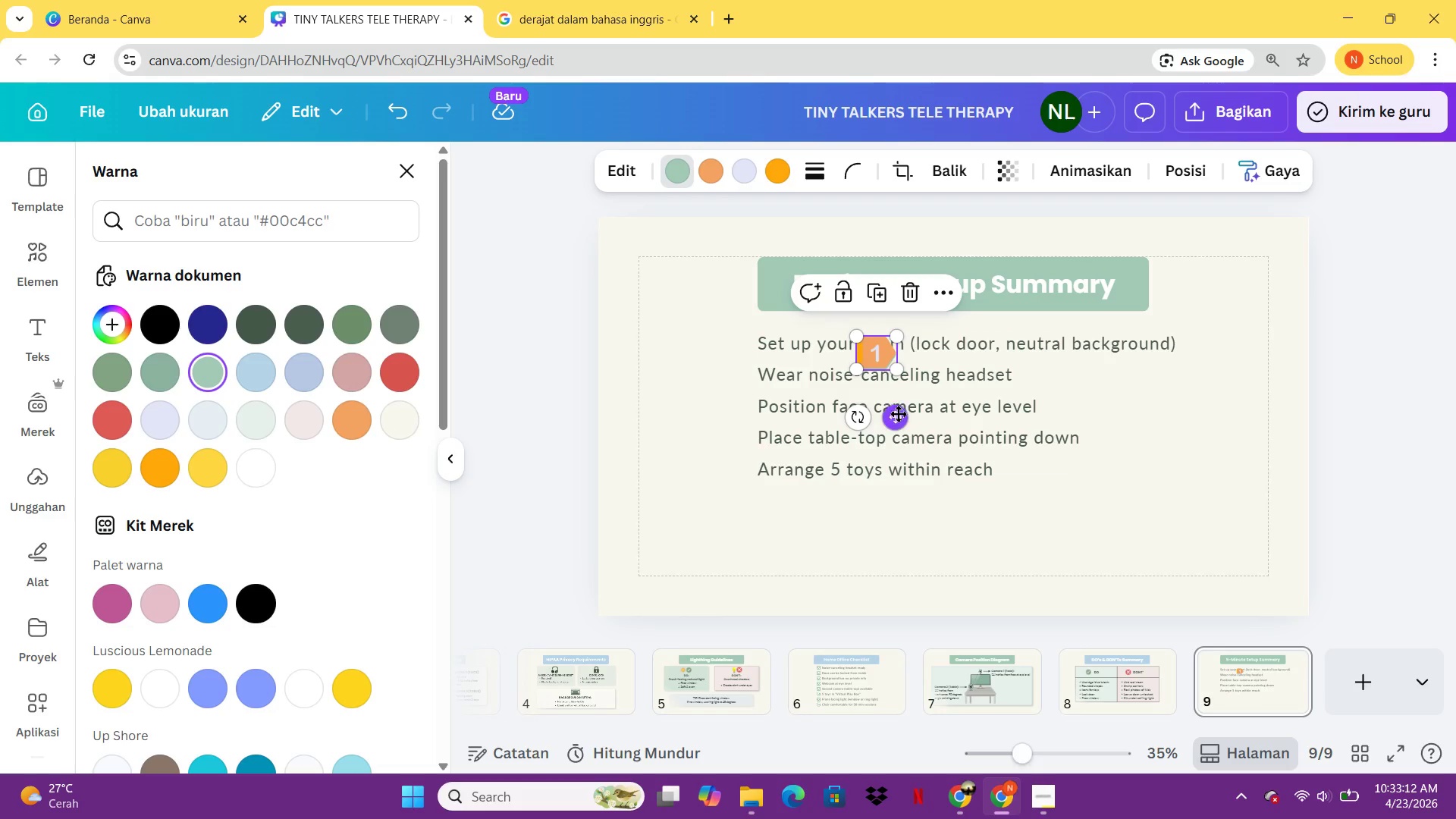 
left_click_drag(start_coordinate=[898, 414], to_coordinate=[745, 409])
 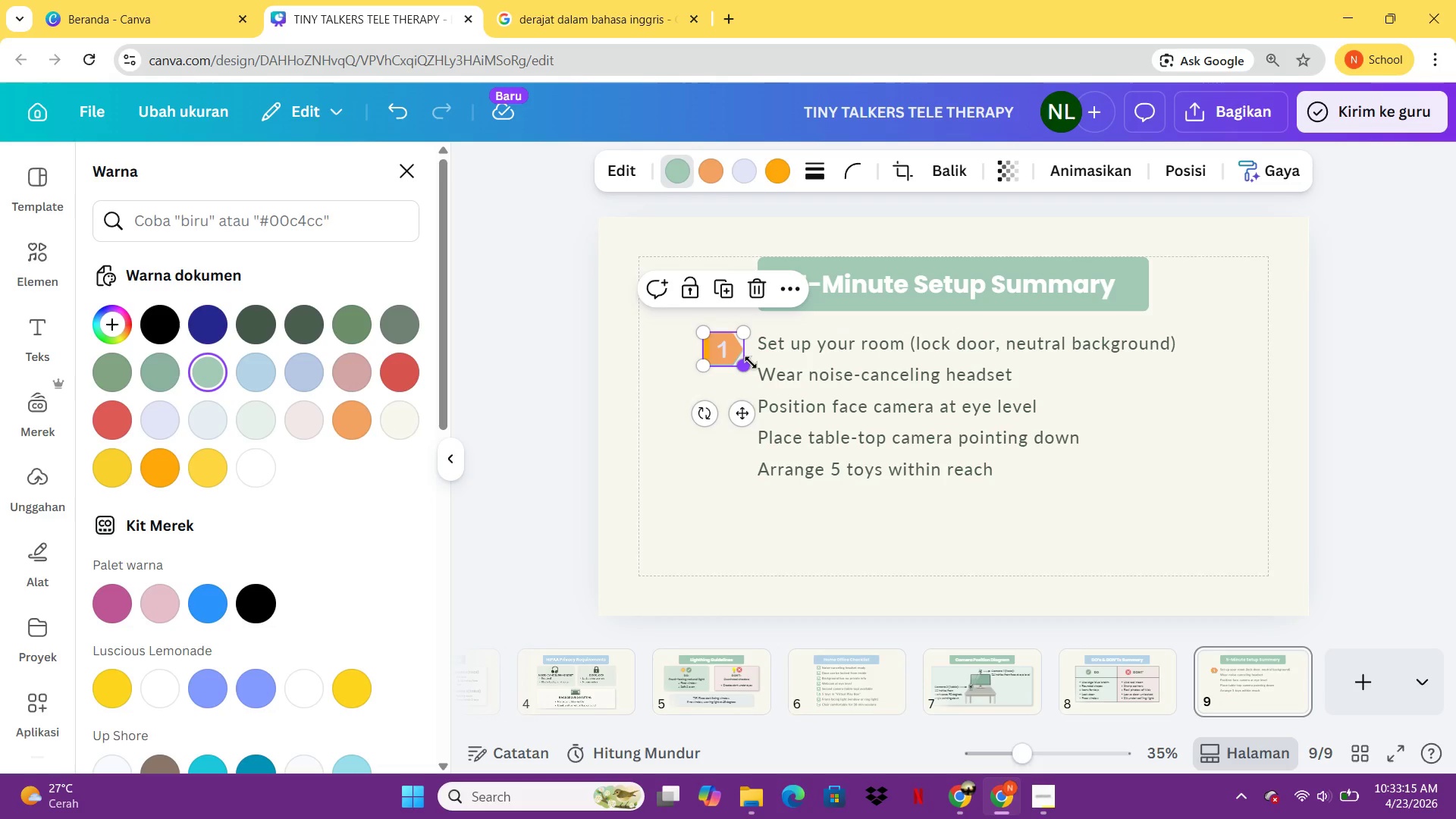 
left_click_drag(start_coordinate=[751, 362], to_coordinate=[742, 355])
 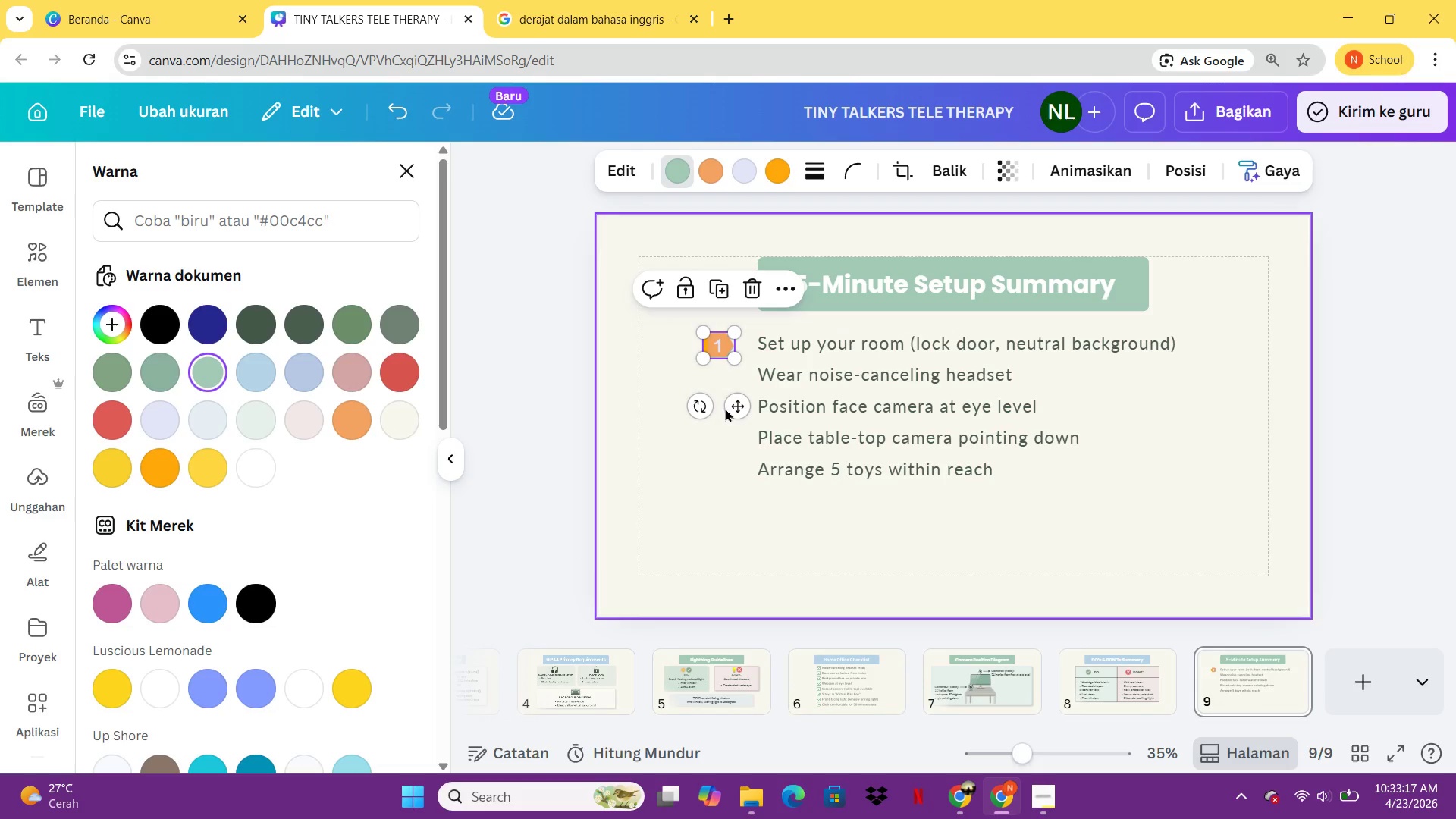 
left_click_drag(start_coordinate=[736, 407], to_coordinate=[750, 402])
 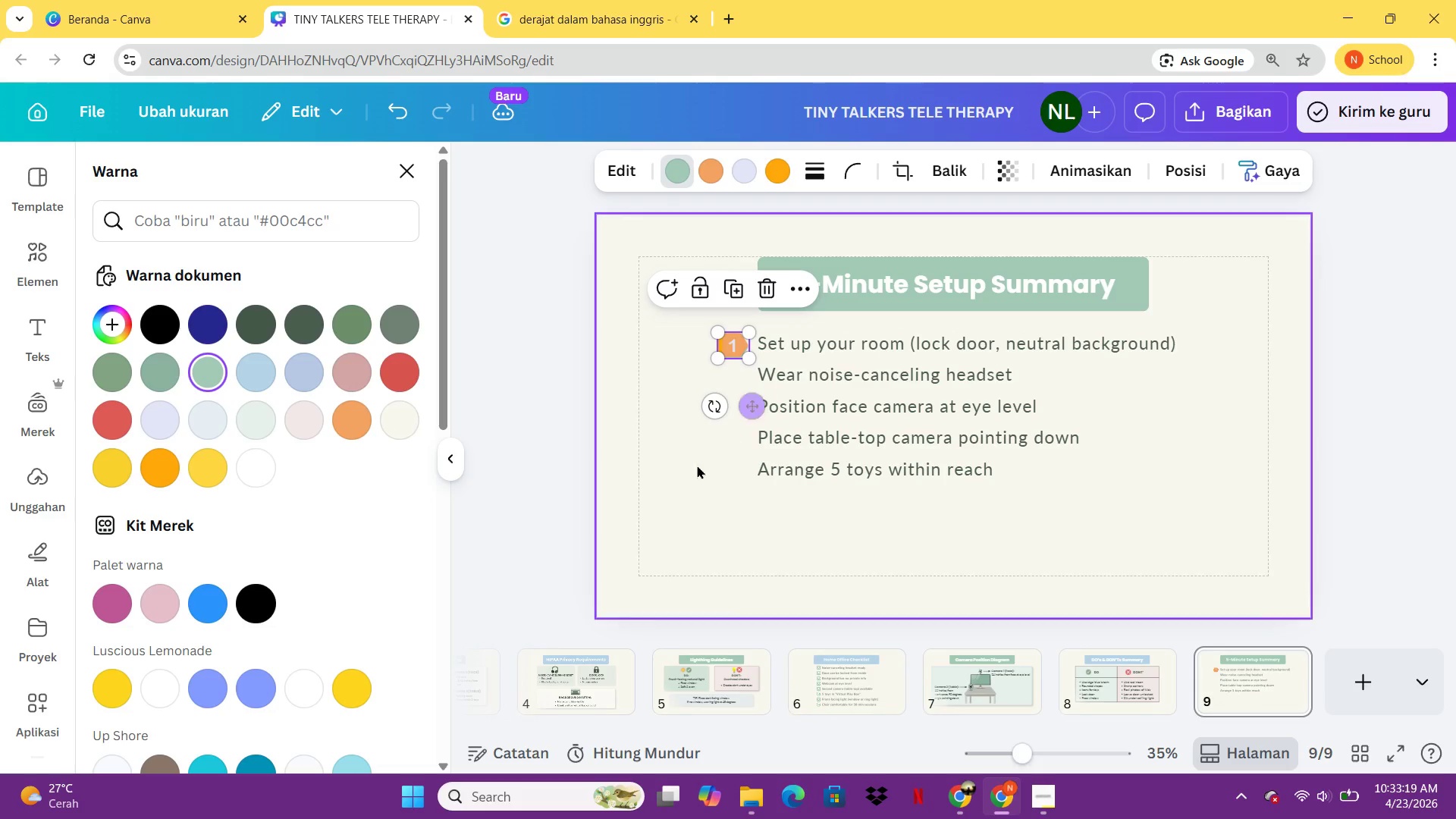 
left_click([692, 468])
 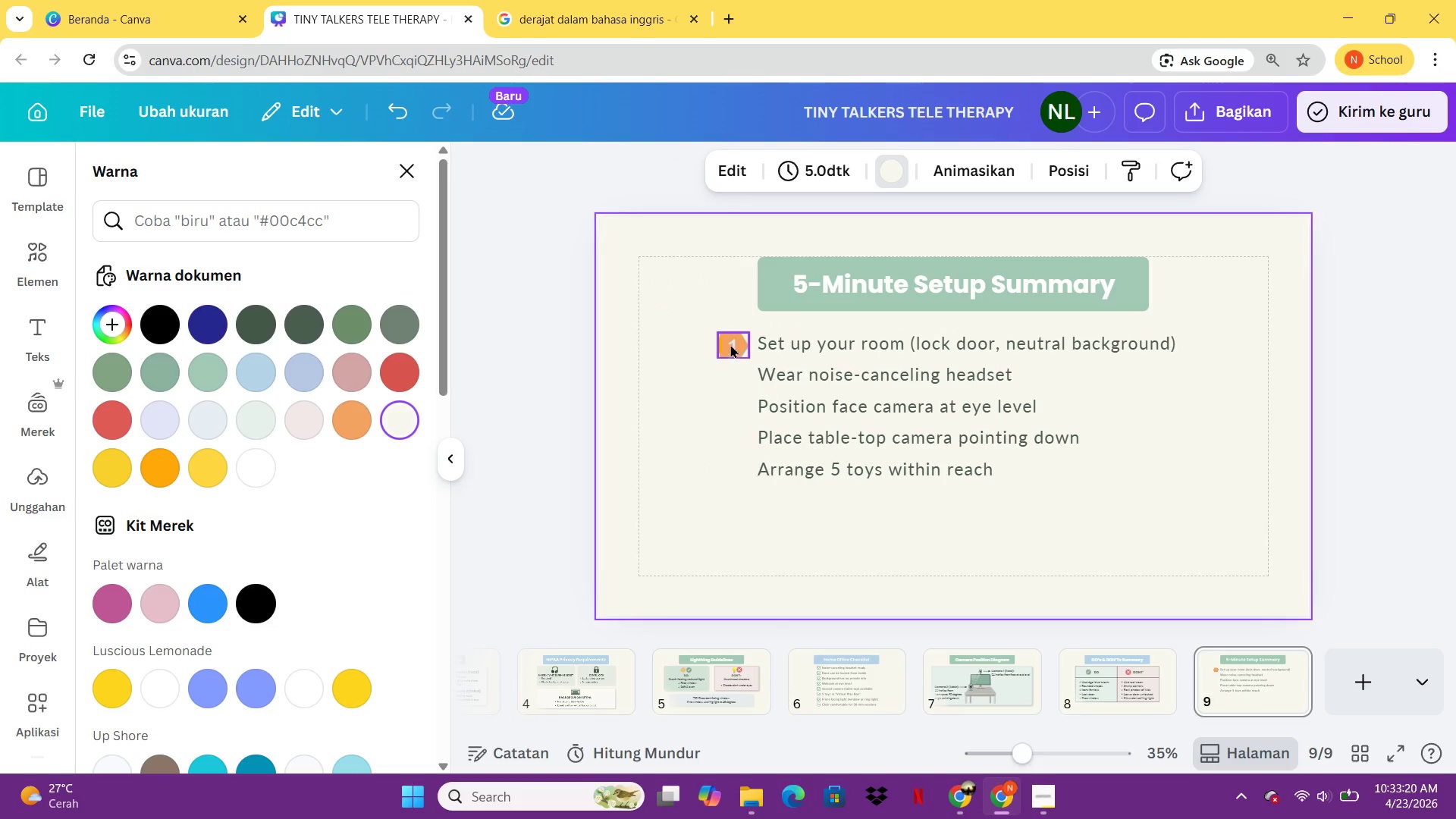 
left_click([730, 340])
 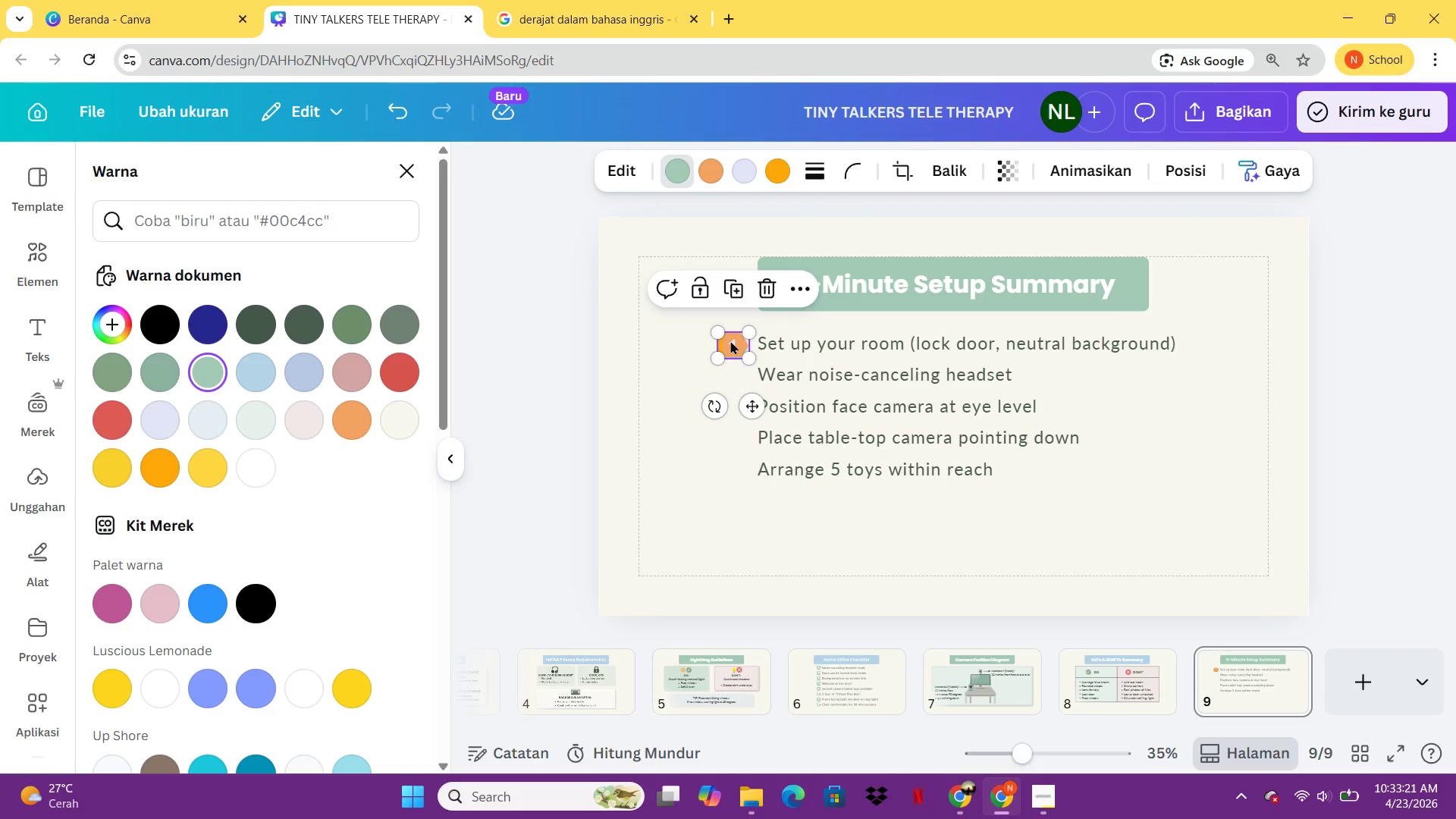 
key(ArrowUp)
 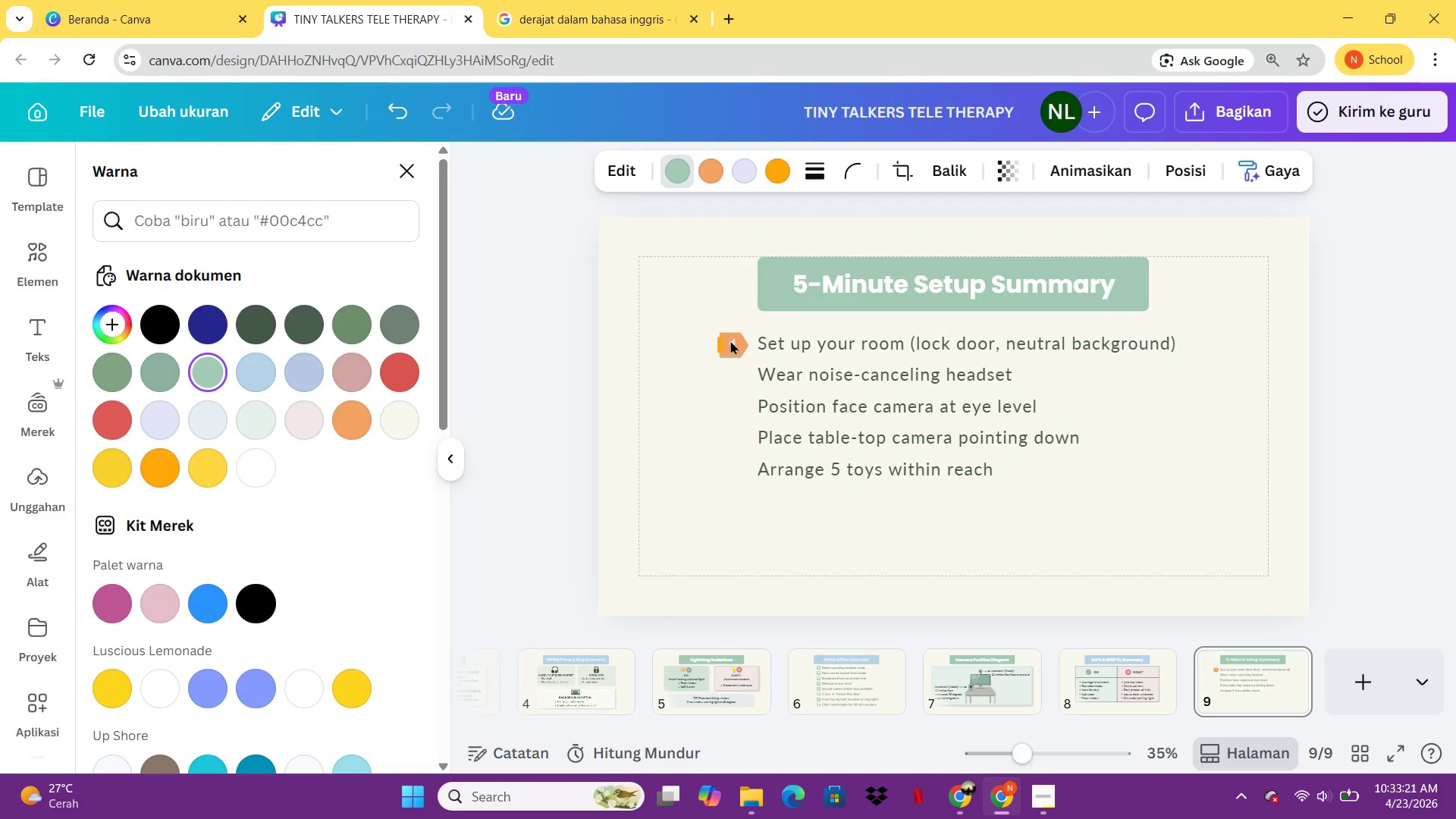 
key(ArrowUp)
 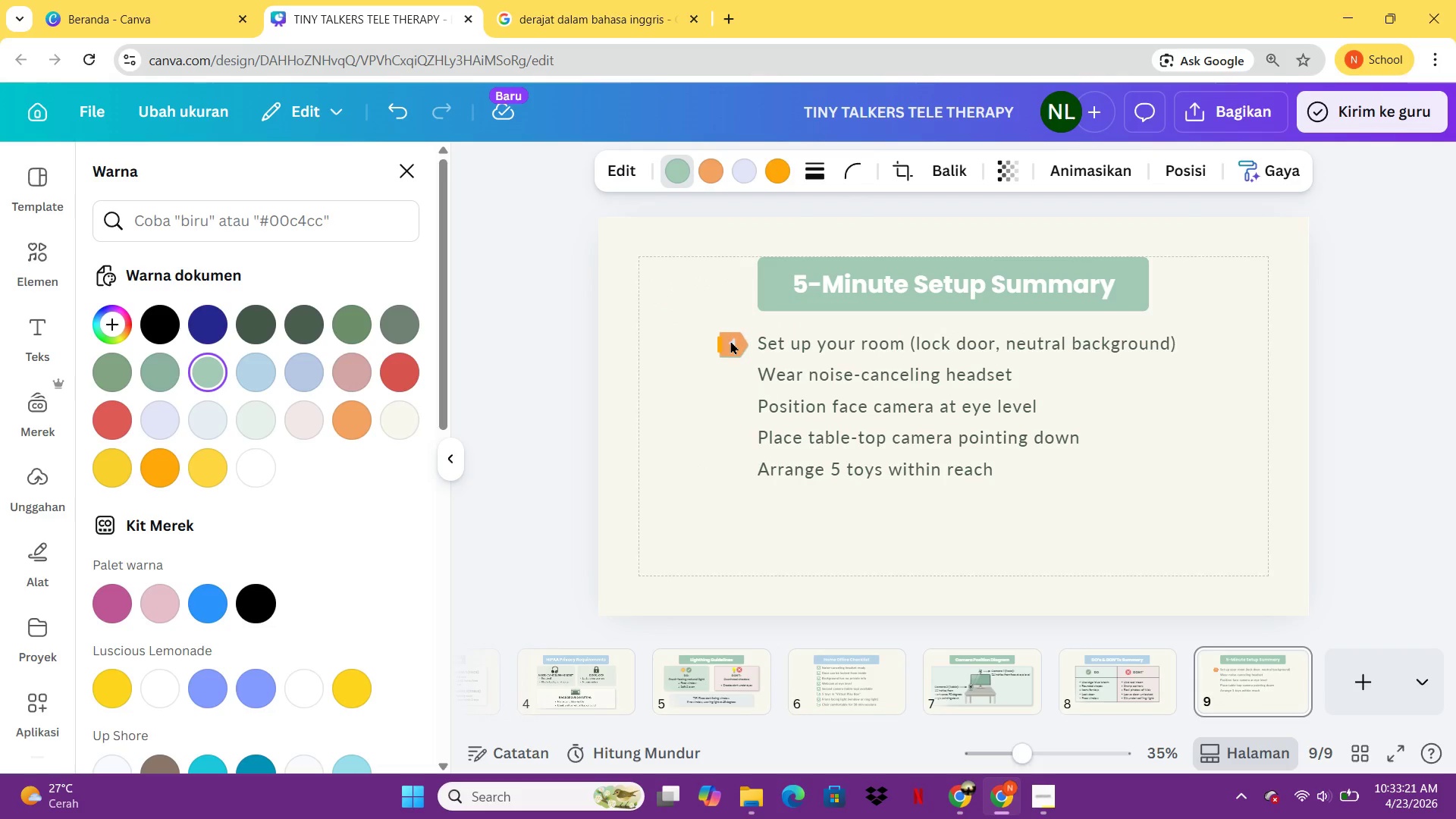 
key(ArrowUp)
 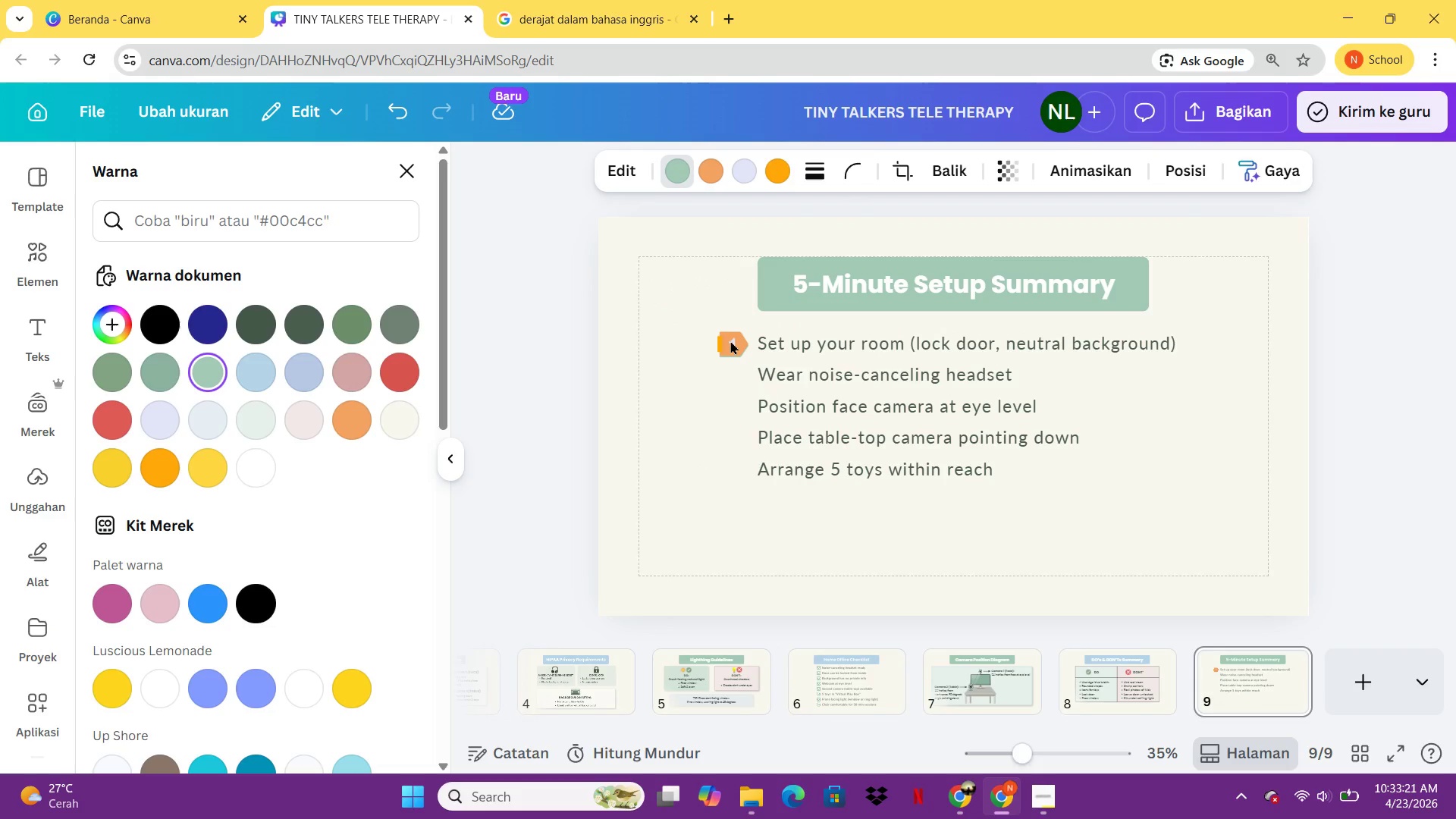 
key(ArrowUp)
 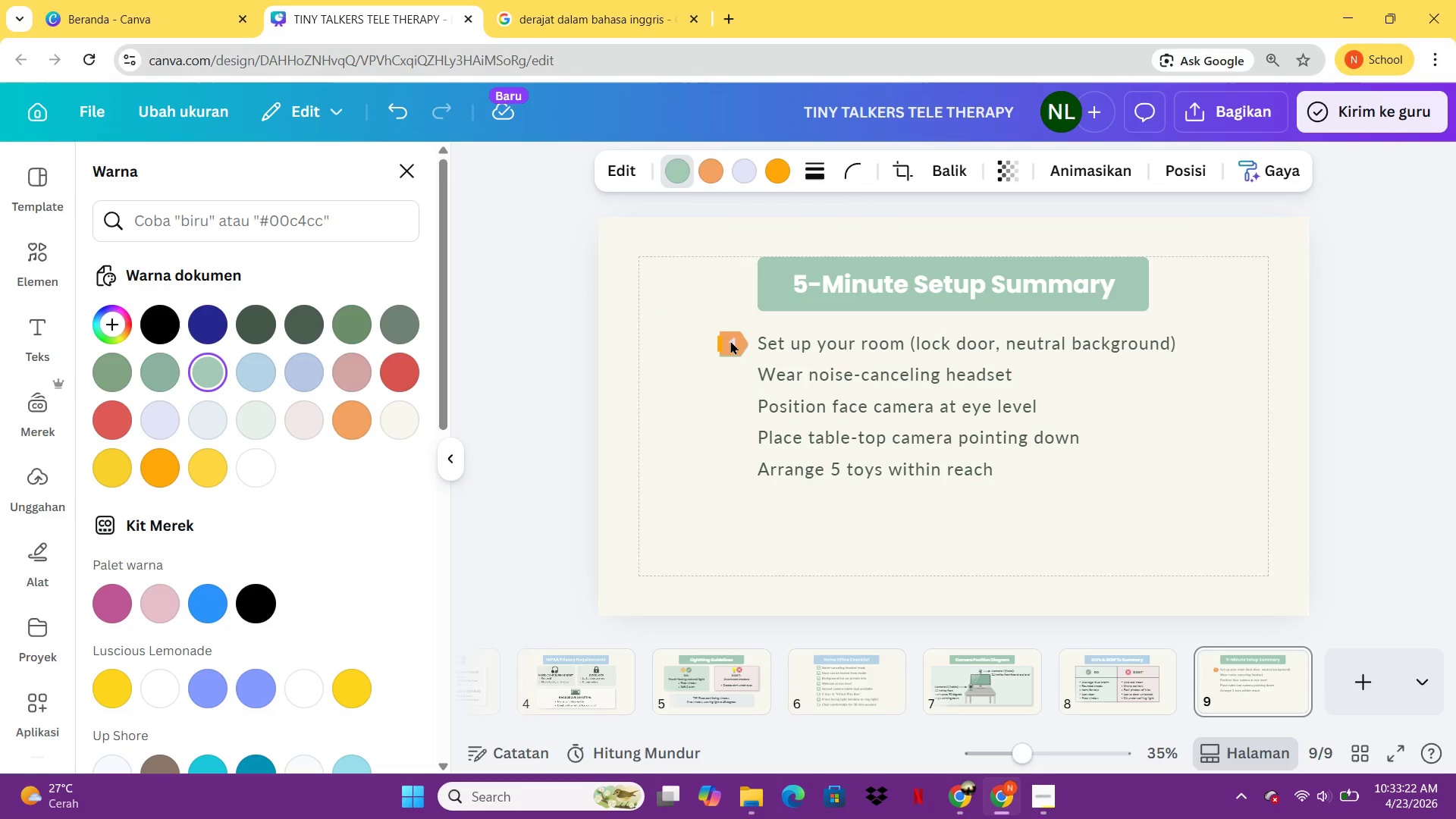 
key(ArrowUp)
 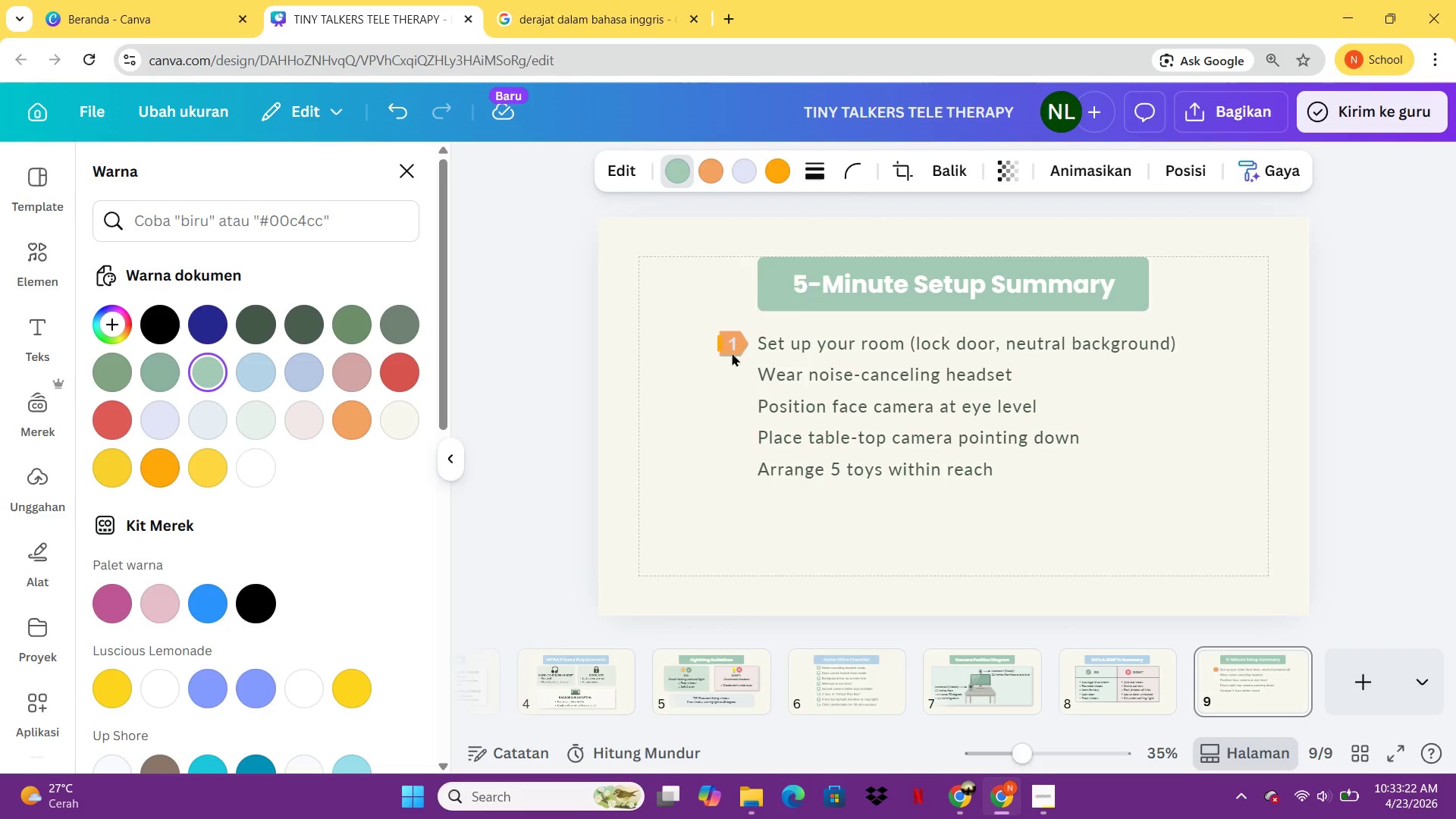 
left_click([693, 488])
 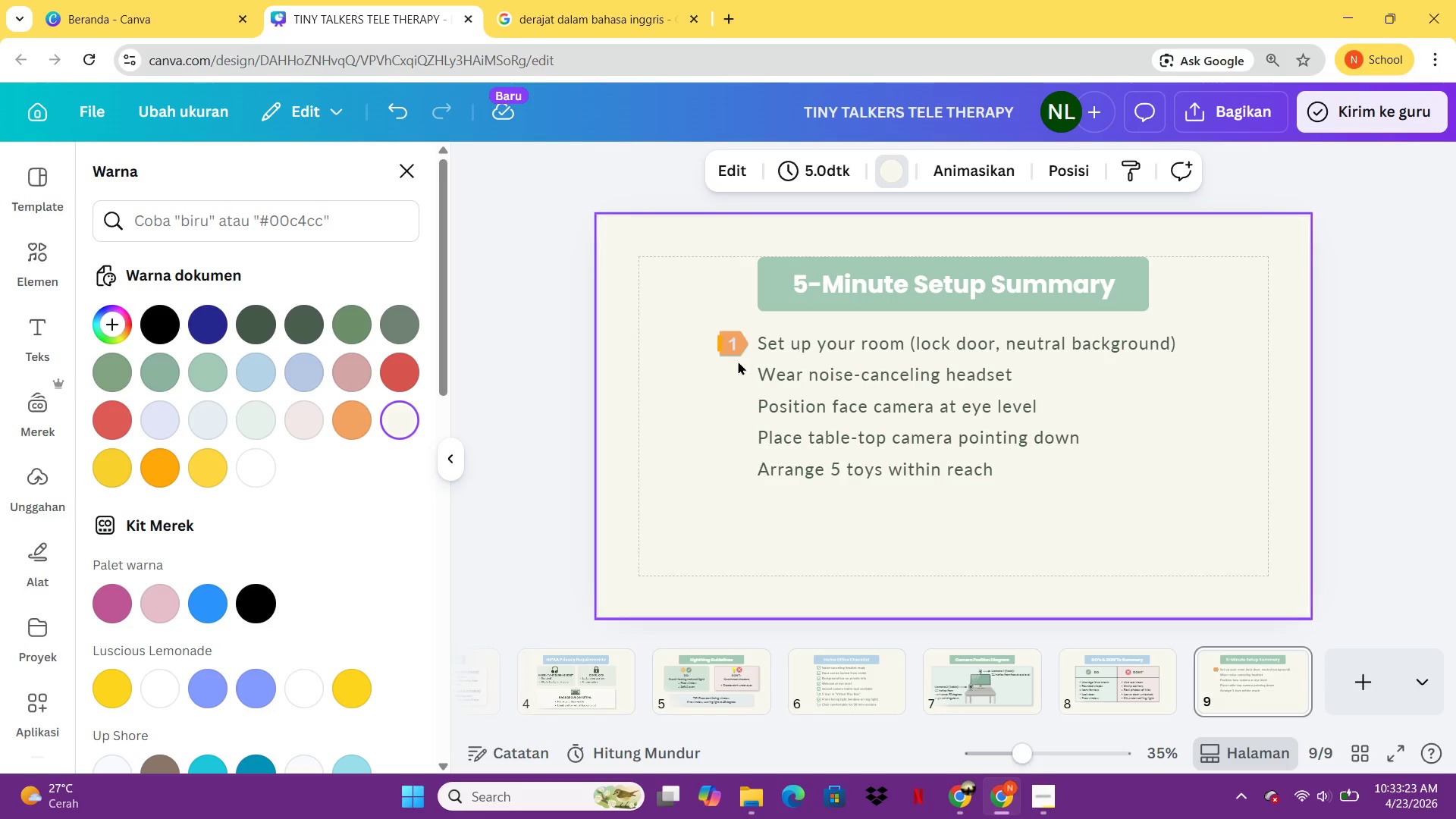 
left_click([735, 340])
 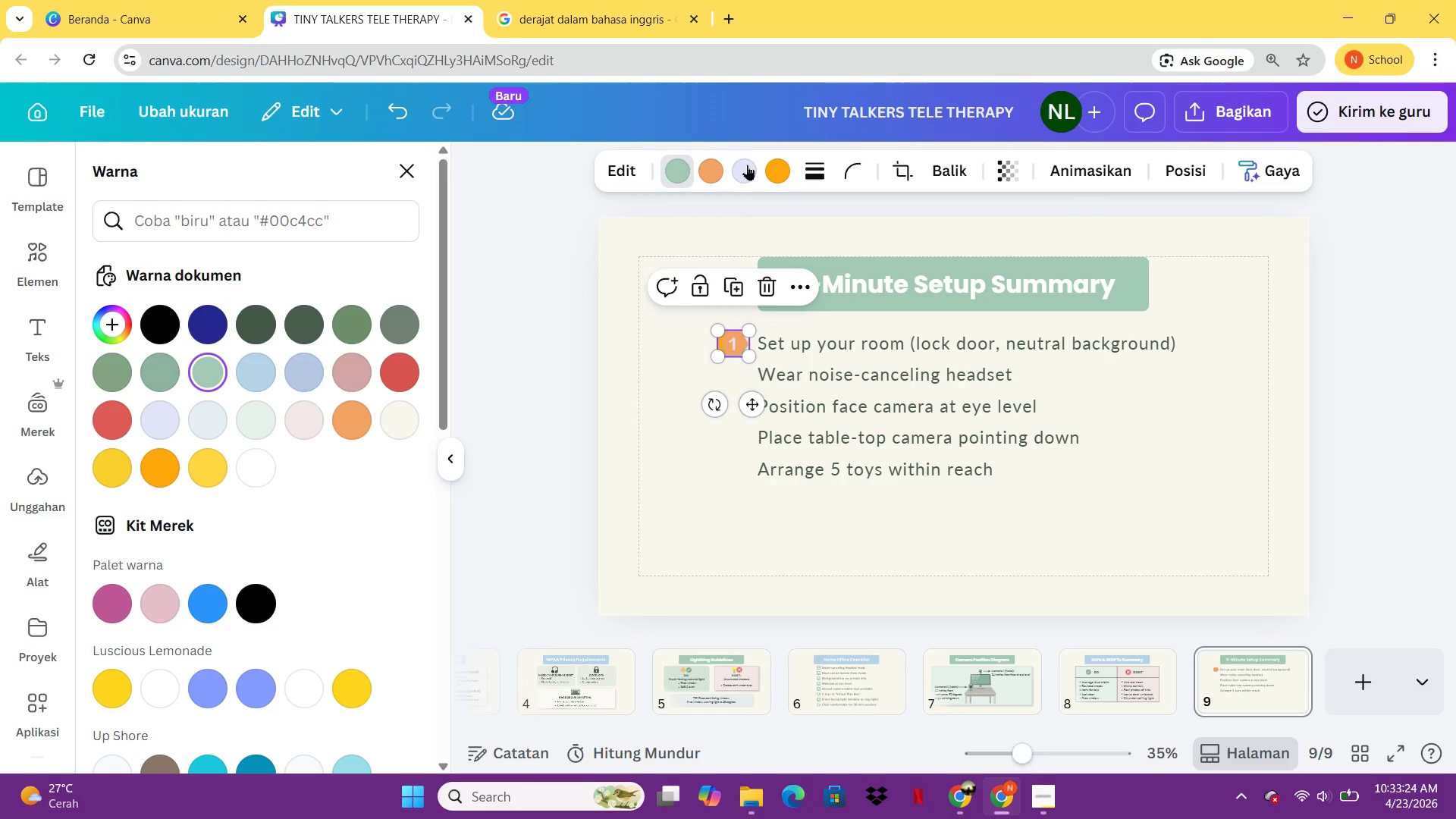 
left_click([742, 170])
 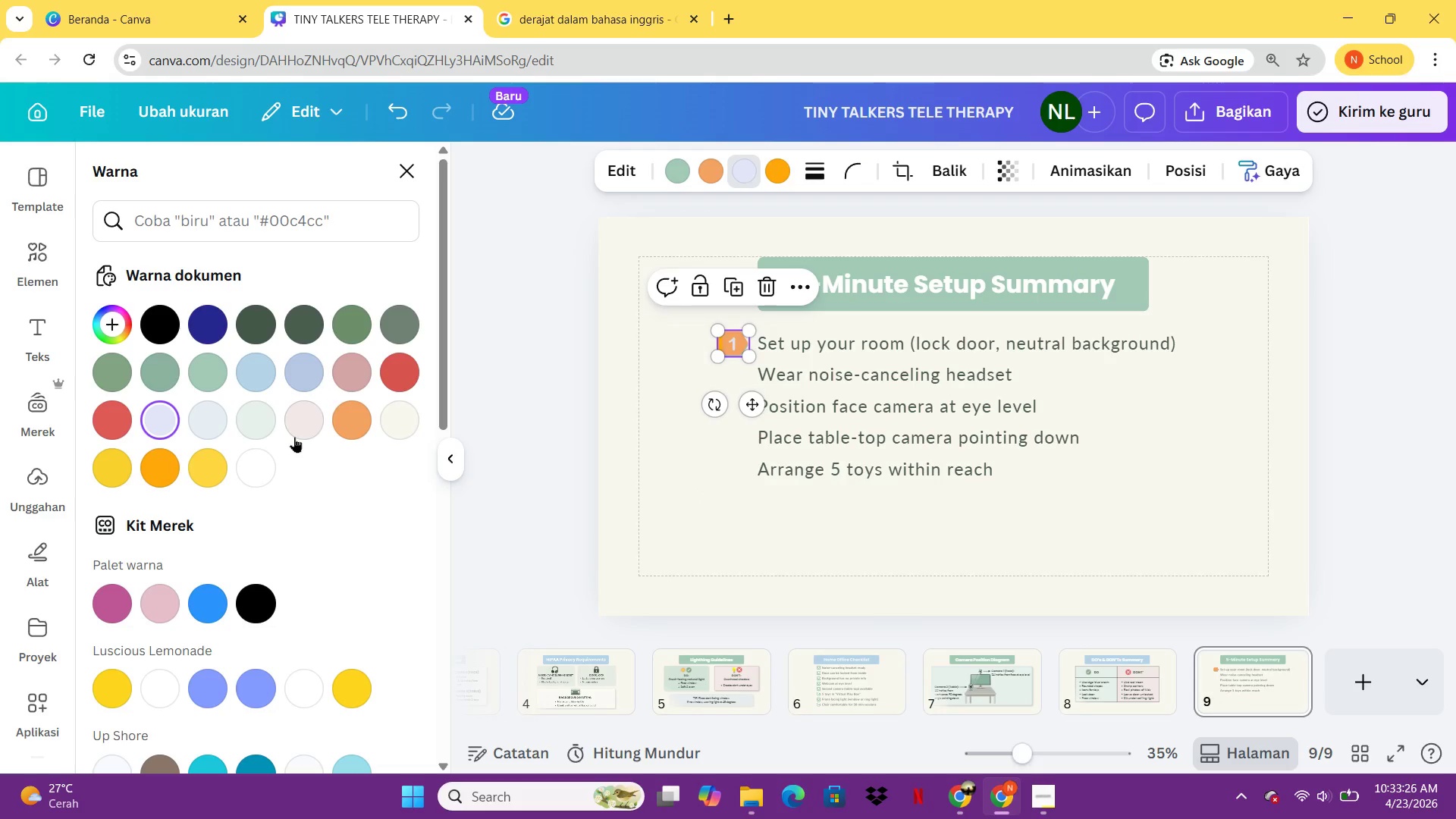 
left_click([260, 473])
 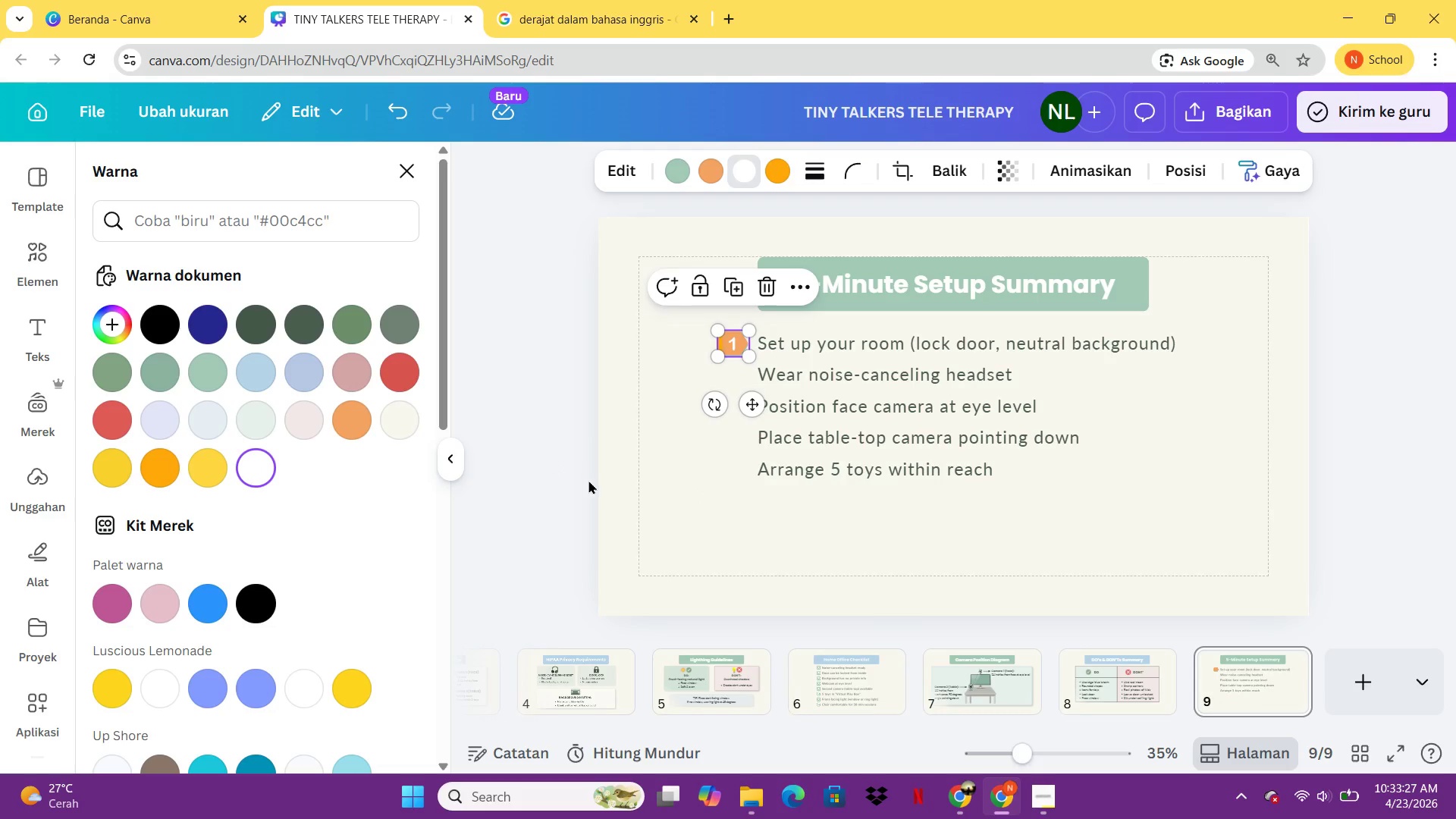 
left_click([588, 480])
 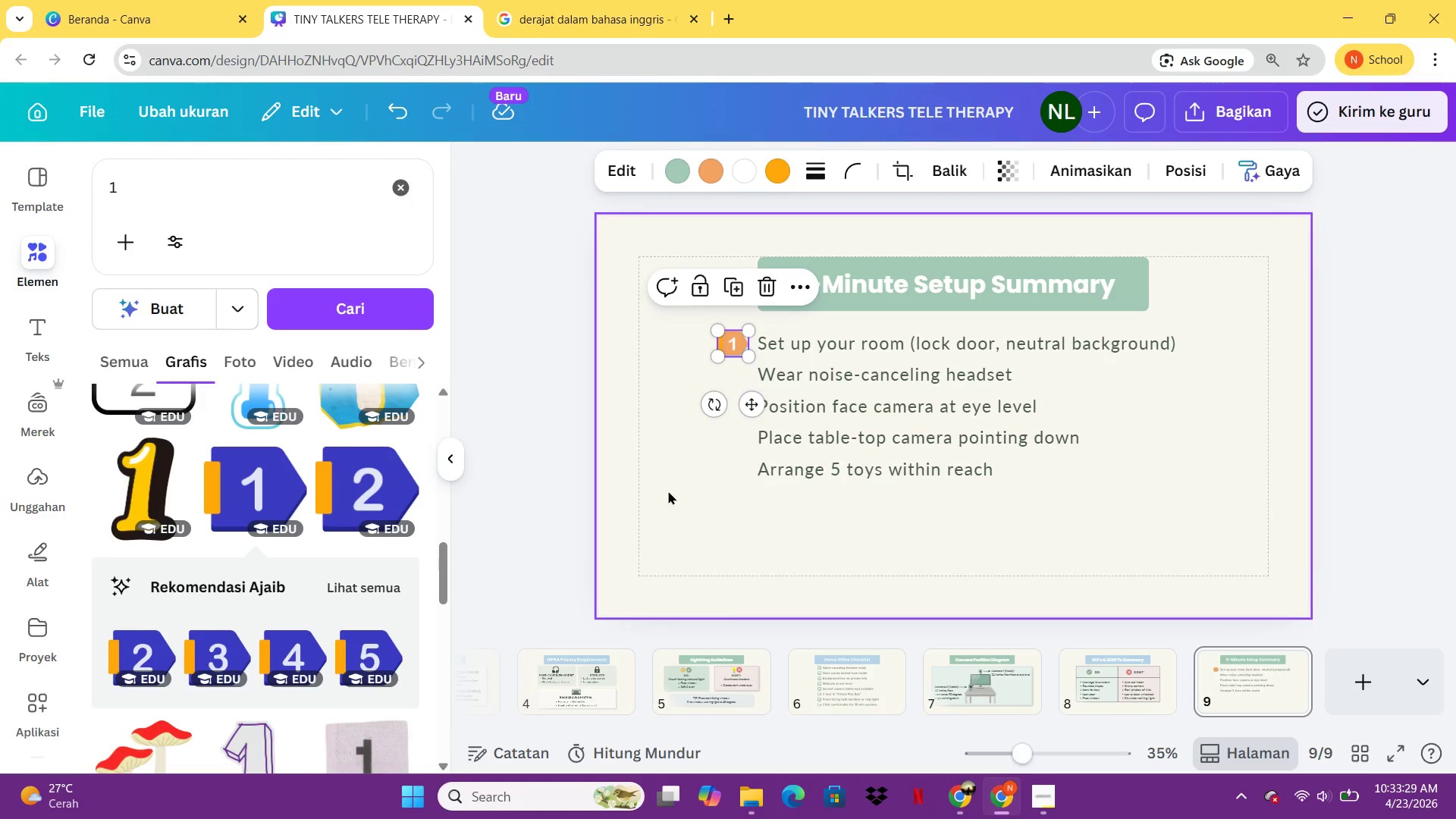 
left_click([661, 497])
 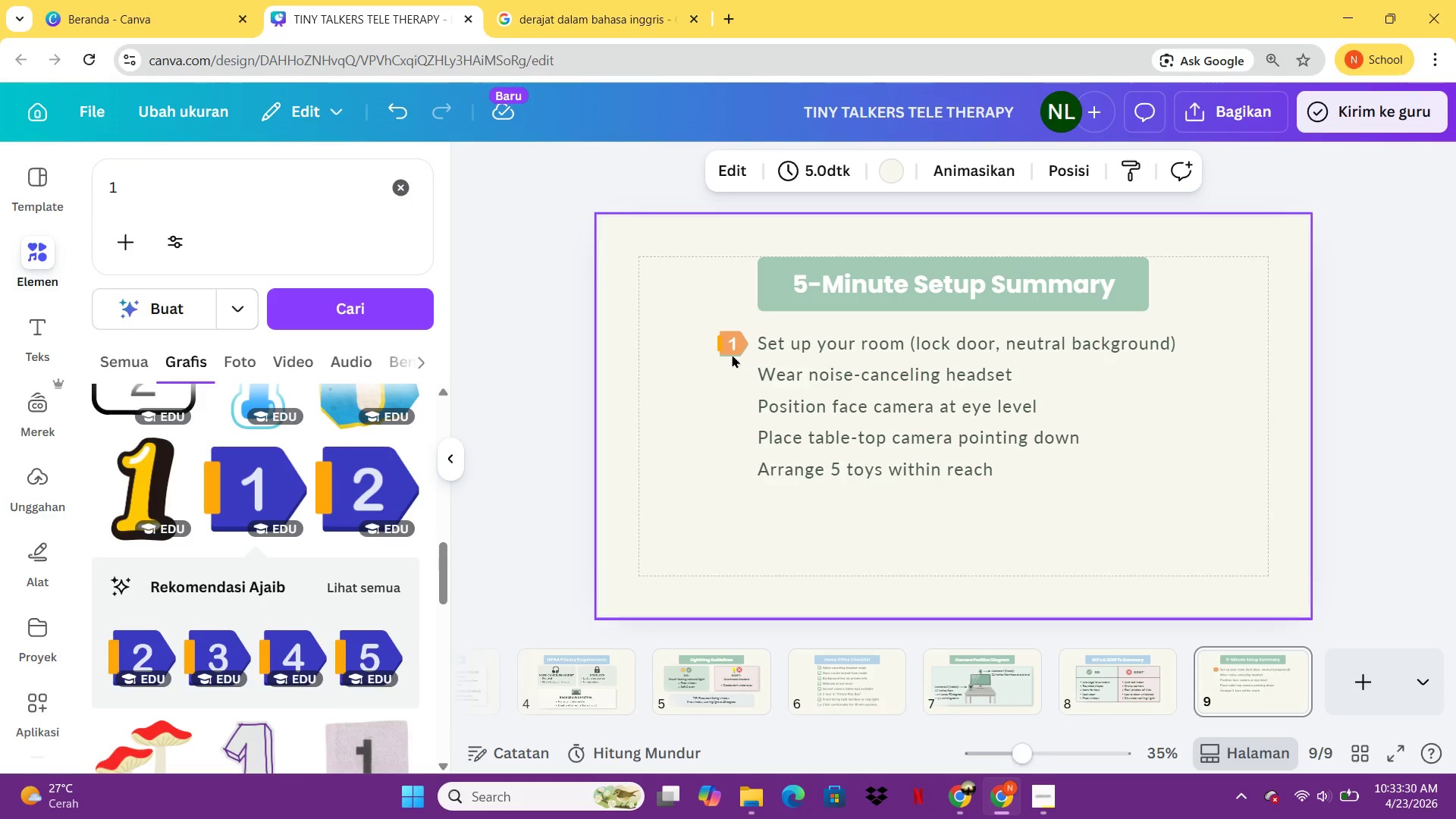 
left_click([728, 342])
 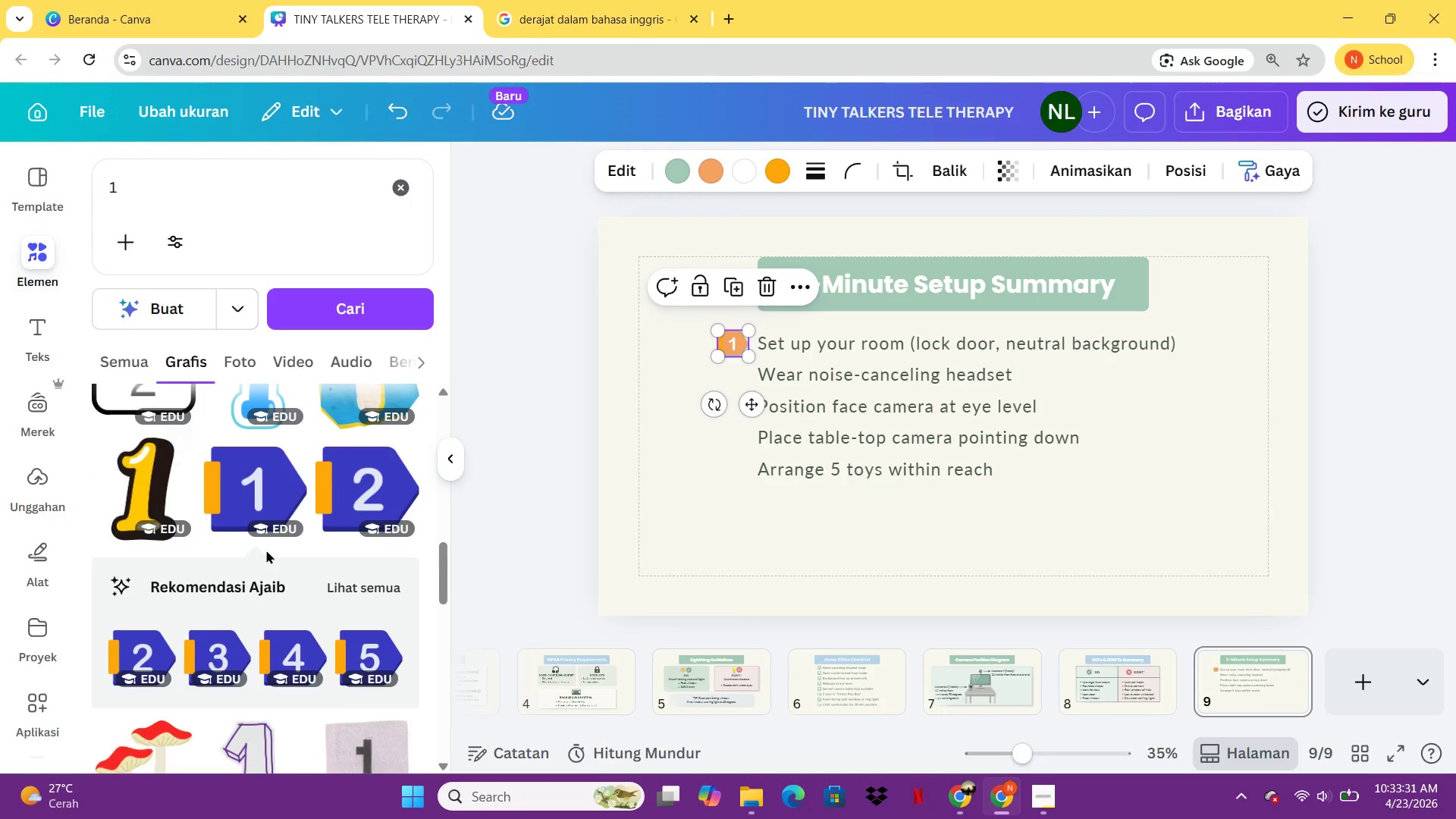 
left_click([353, 501])
 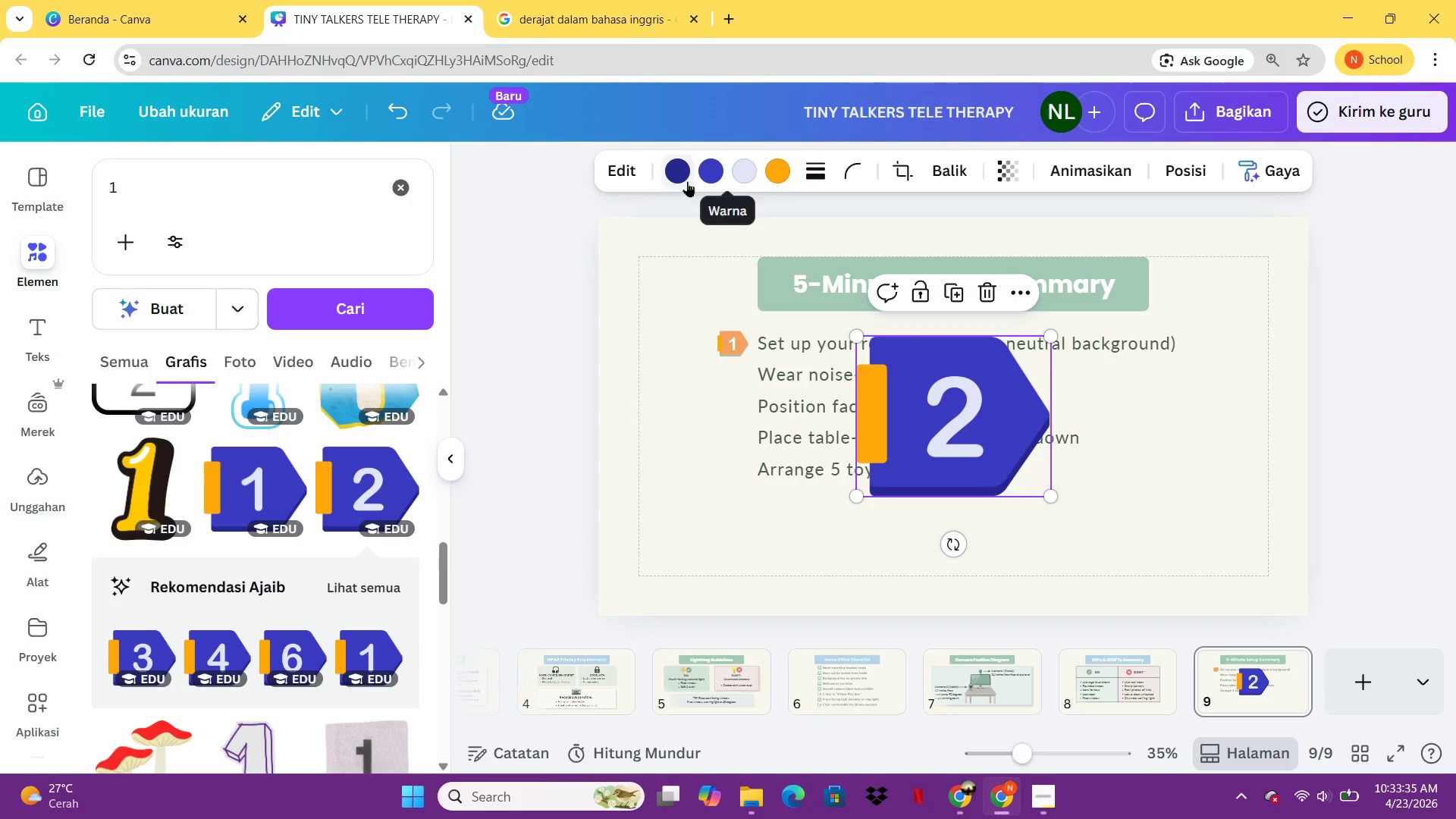 
left_click([687, 181])
 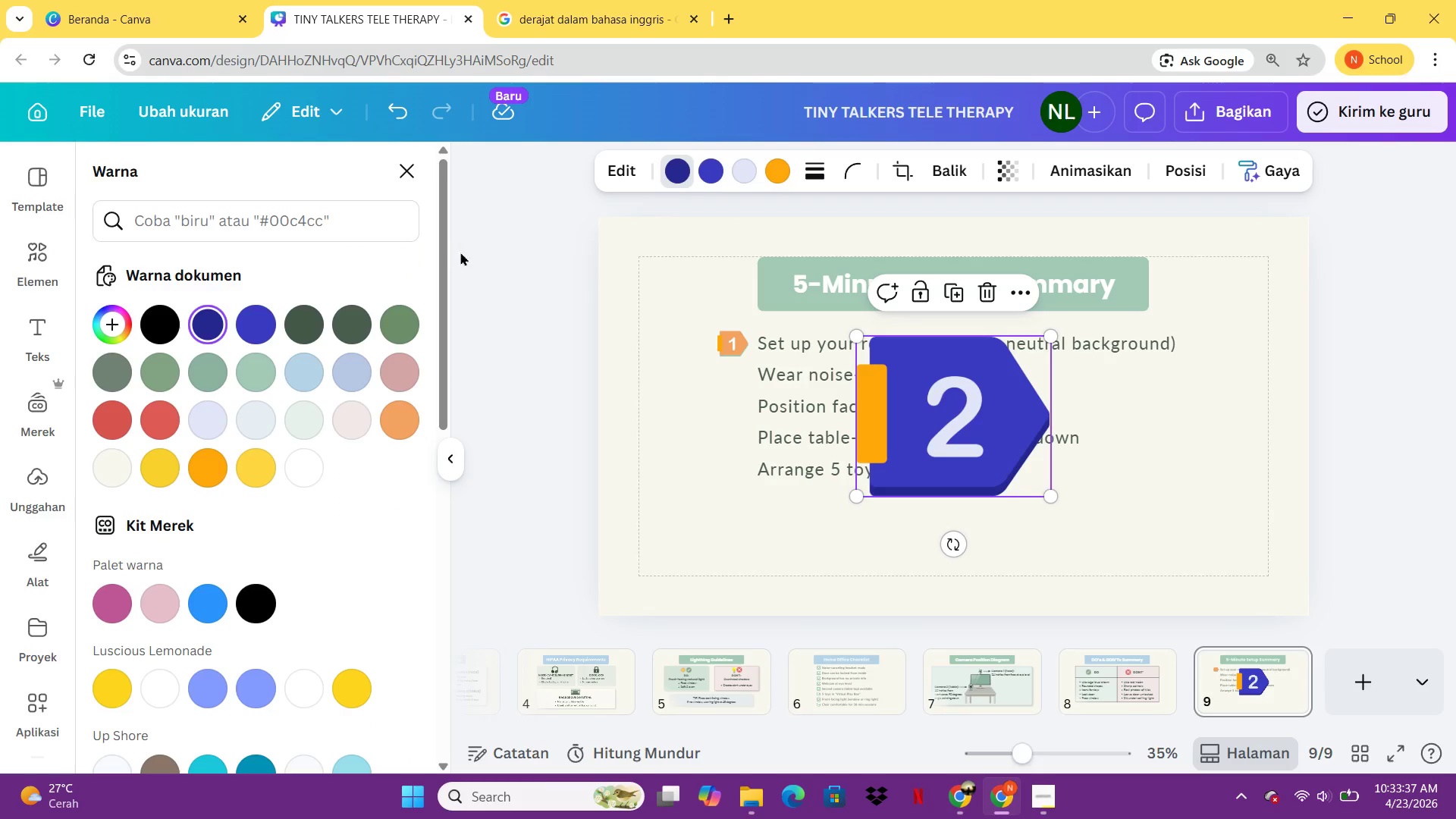 
left_click([711, 171])
 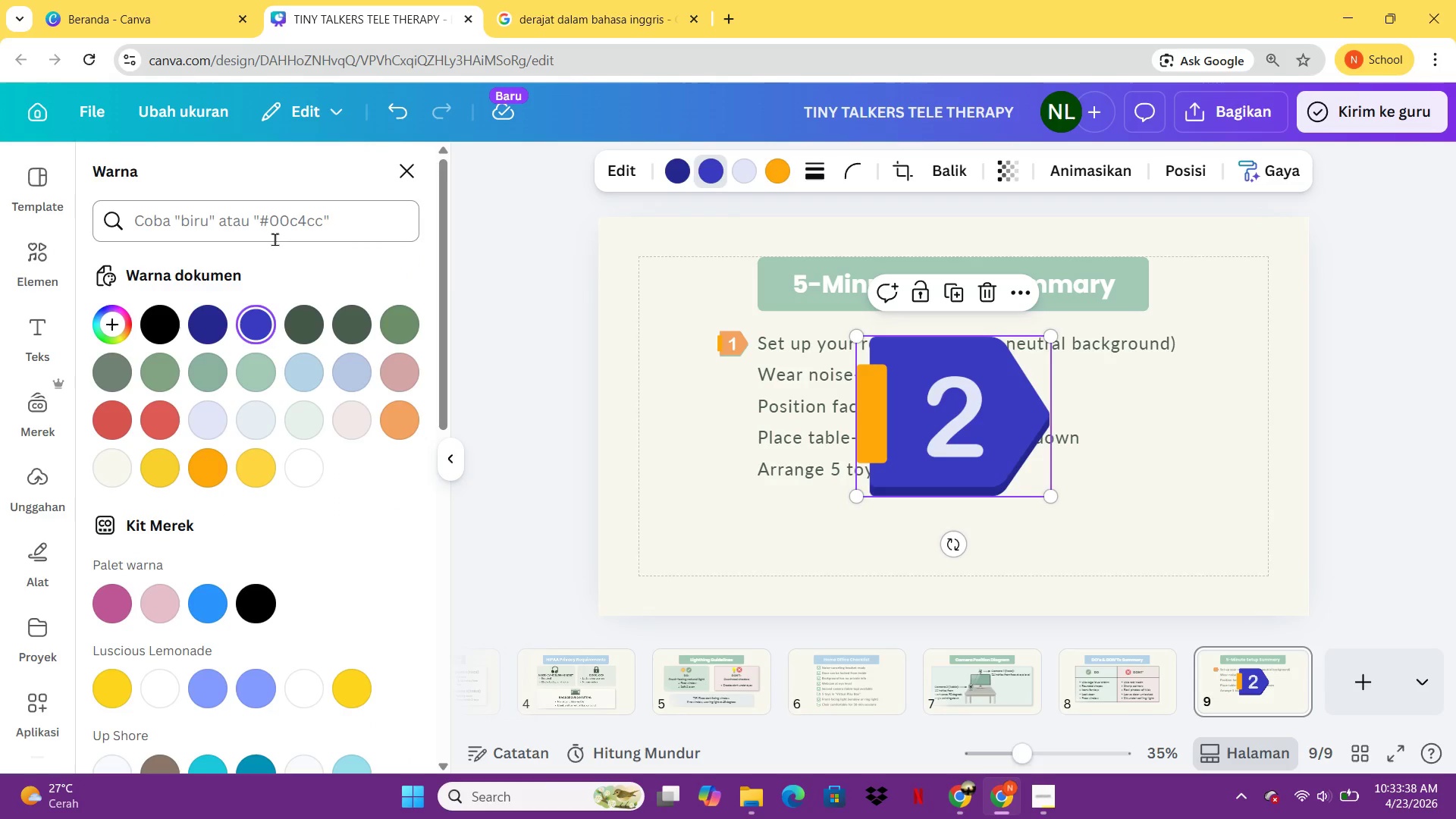 
left_click([275, 235])
 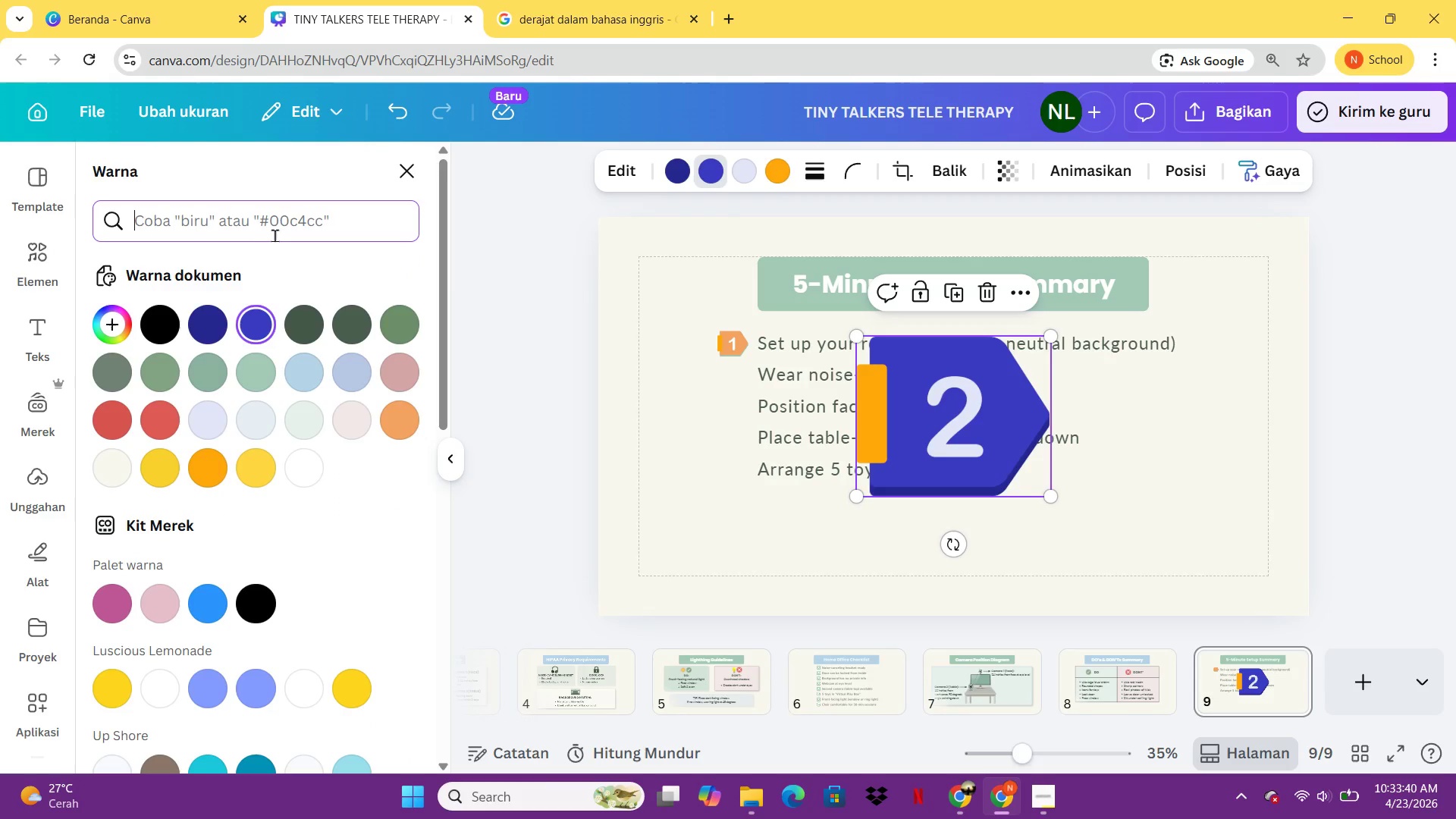 
type(6b8e6b)
 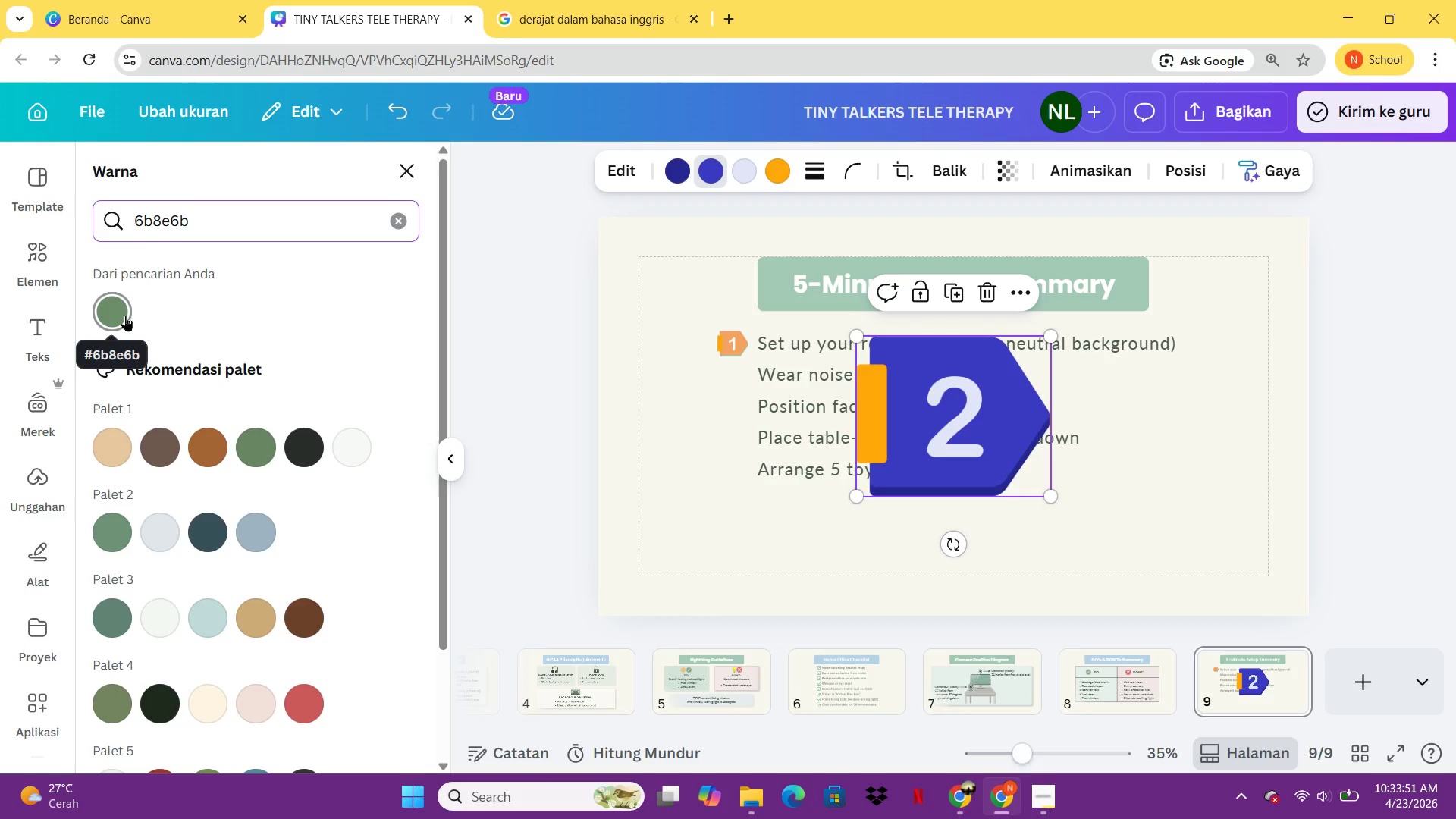 
wait(8.81)
 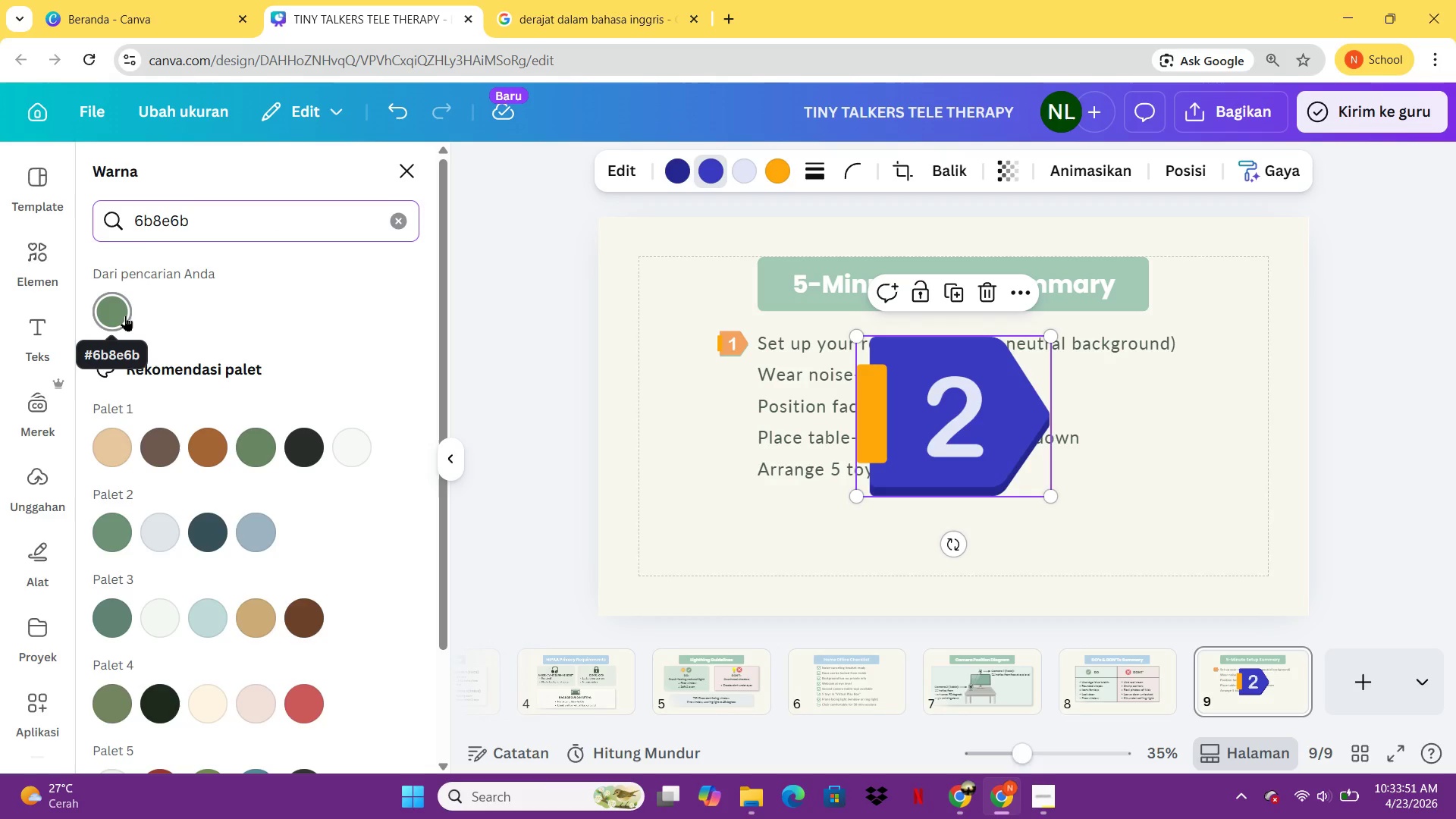 
left_click([125, 315])
 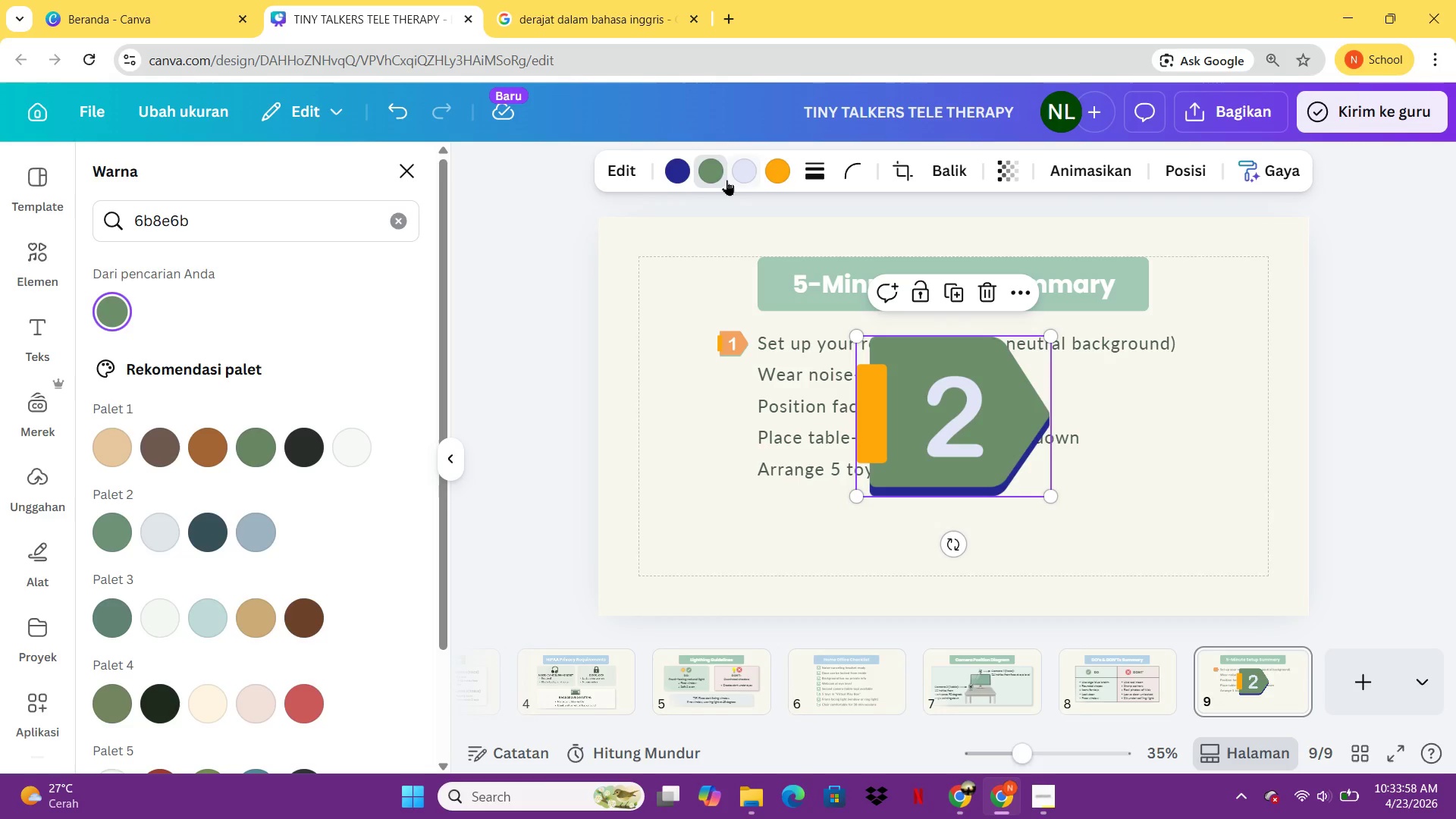 
left_click([676, 171])
 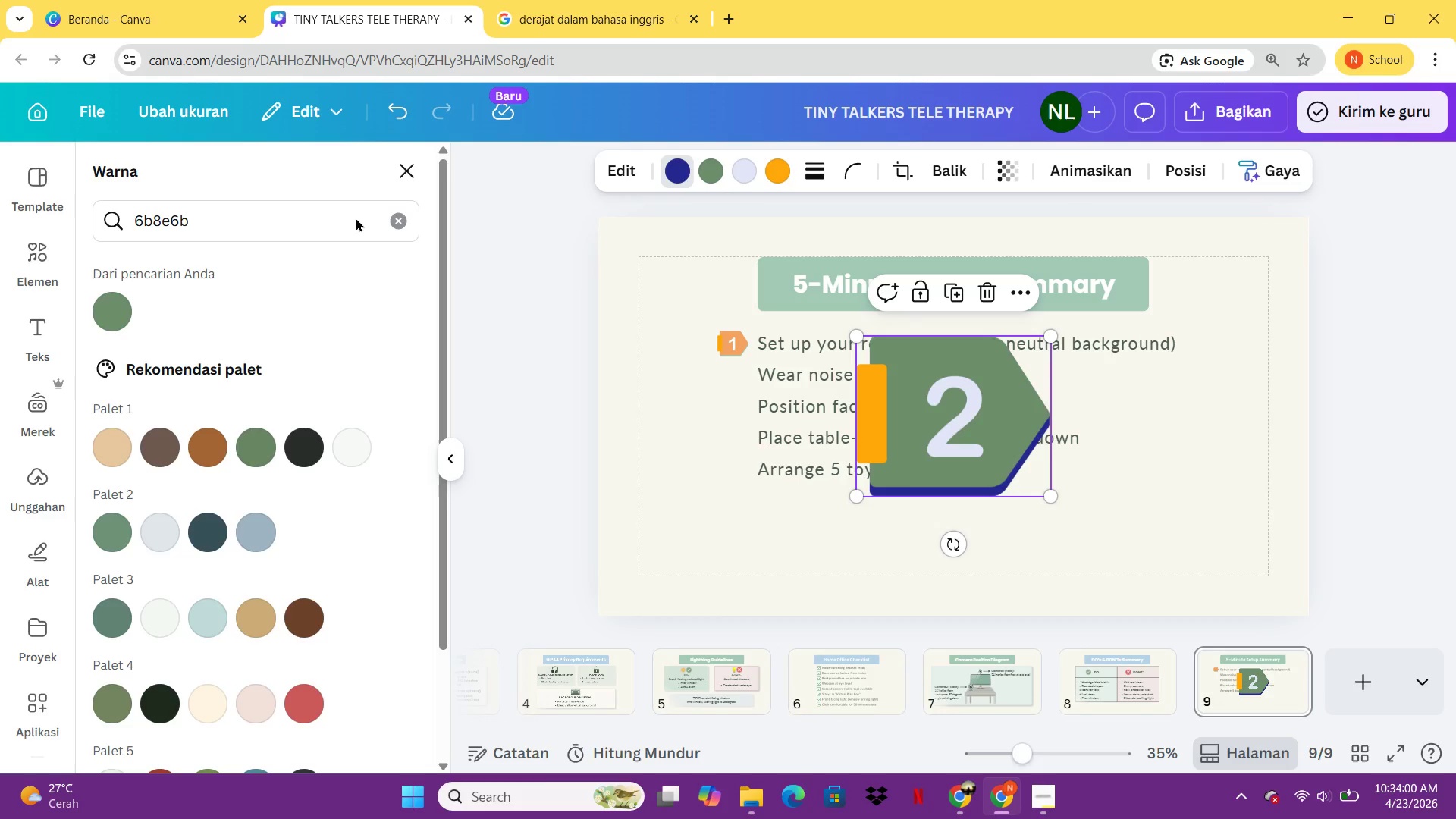 
left_click([397, 218])
 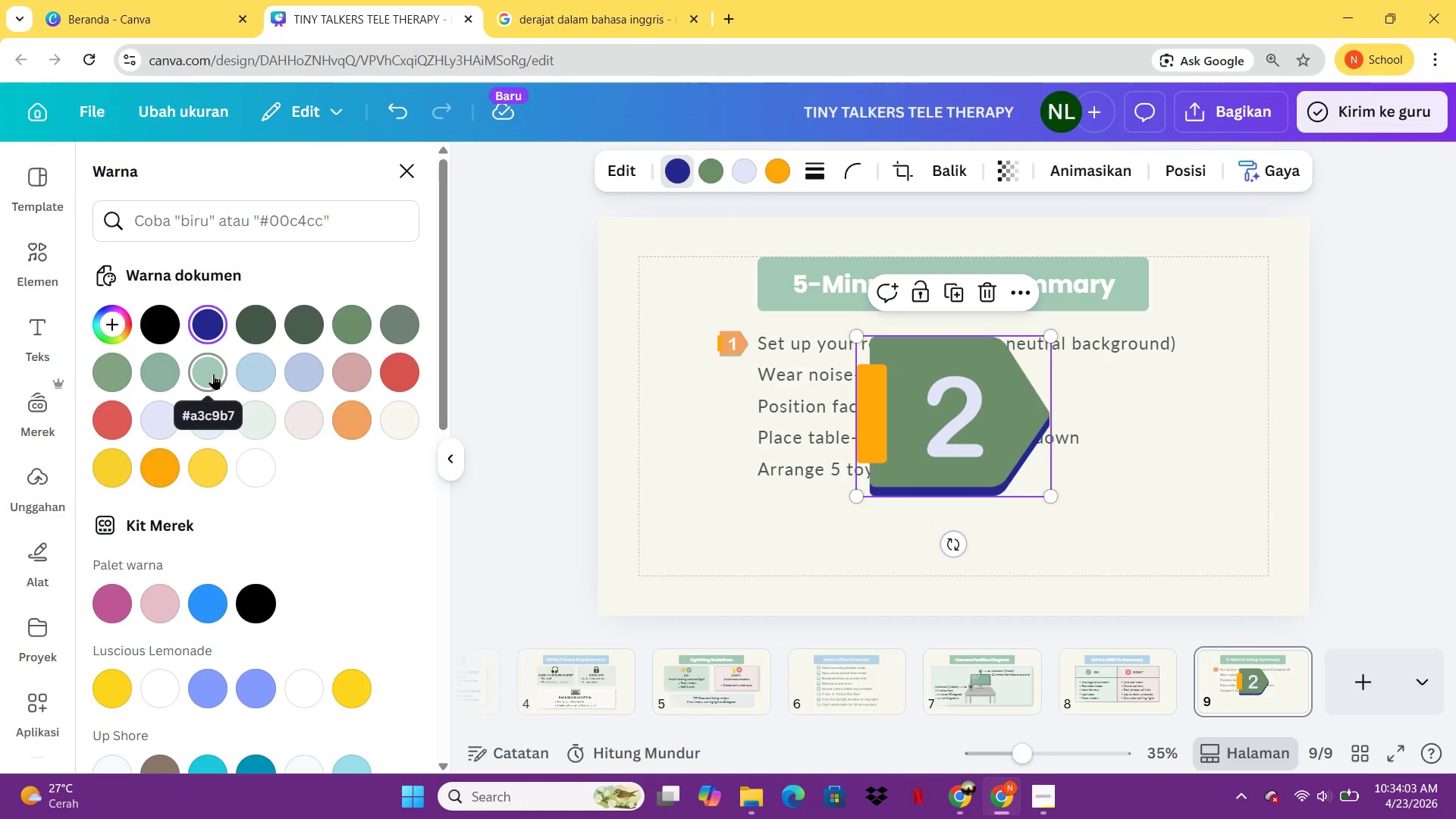 
left_click([213, 374])
 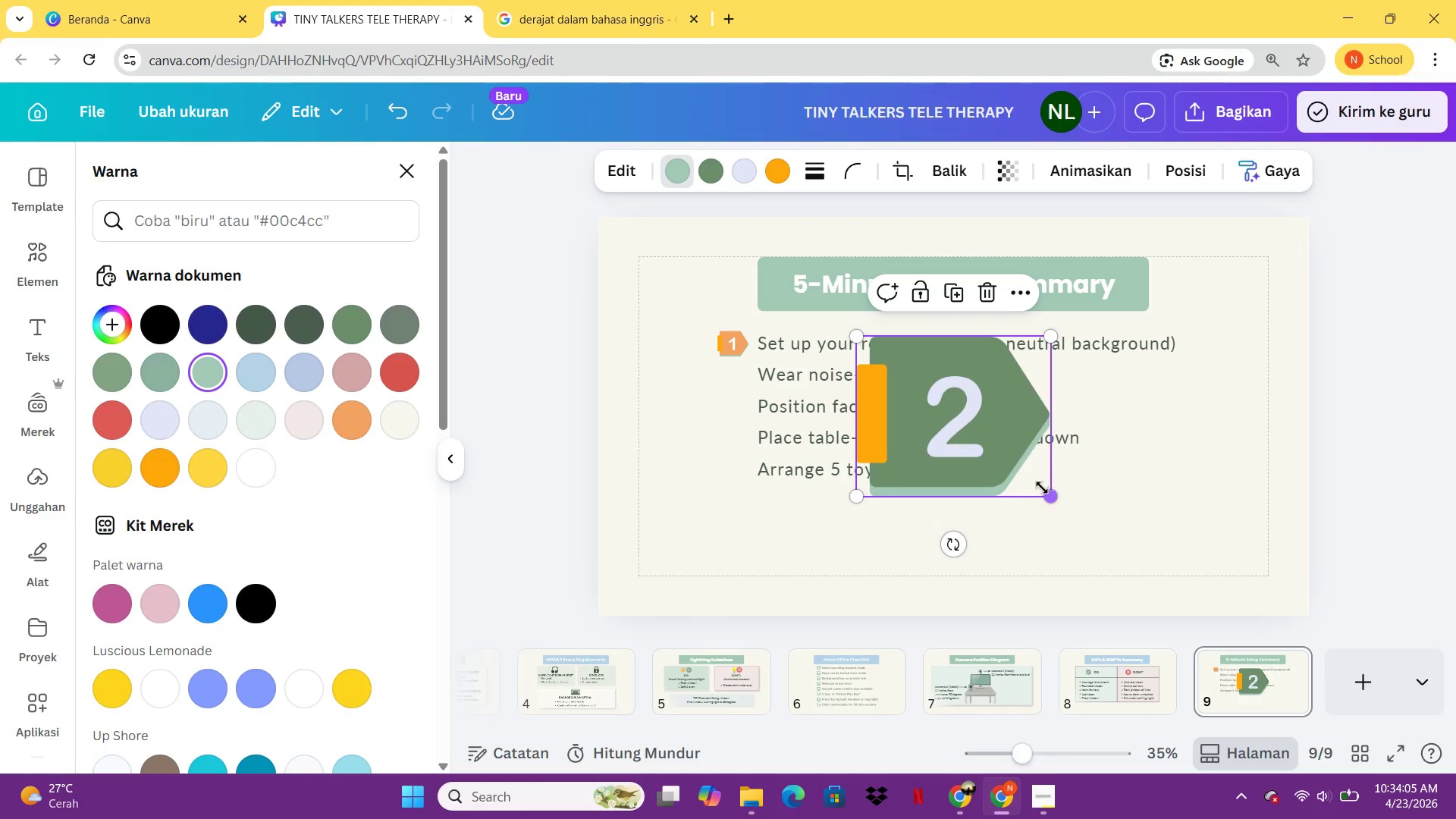 
left_click_drag(start_coordinate=[1051, 494], to_coordinate=[904, 342])
 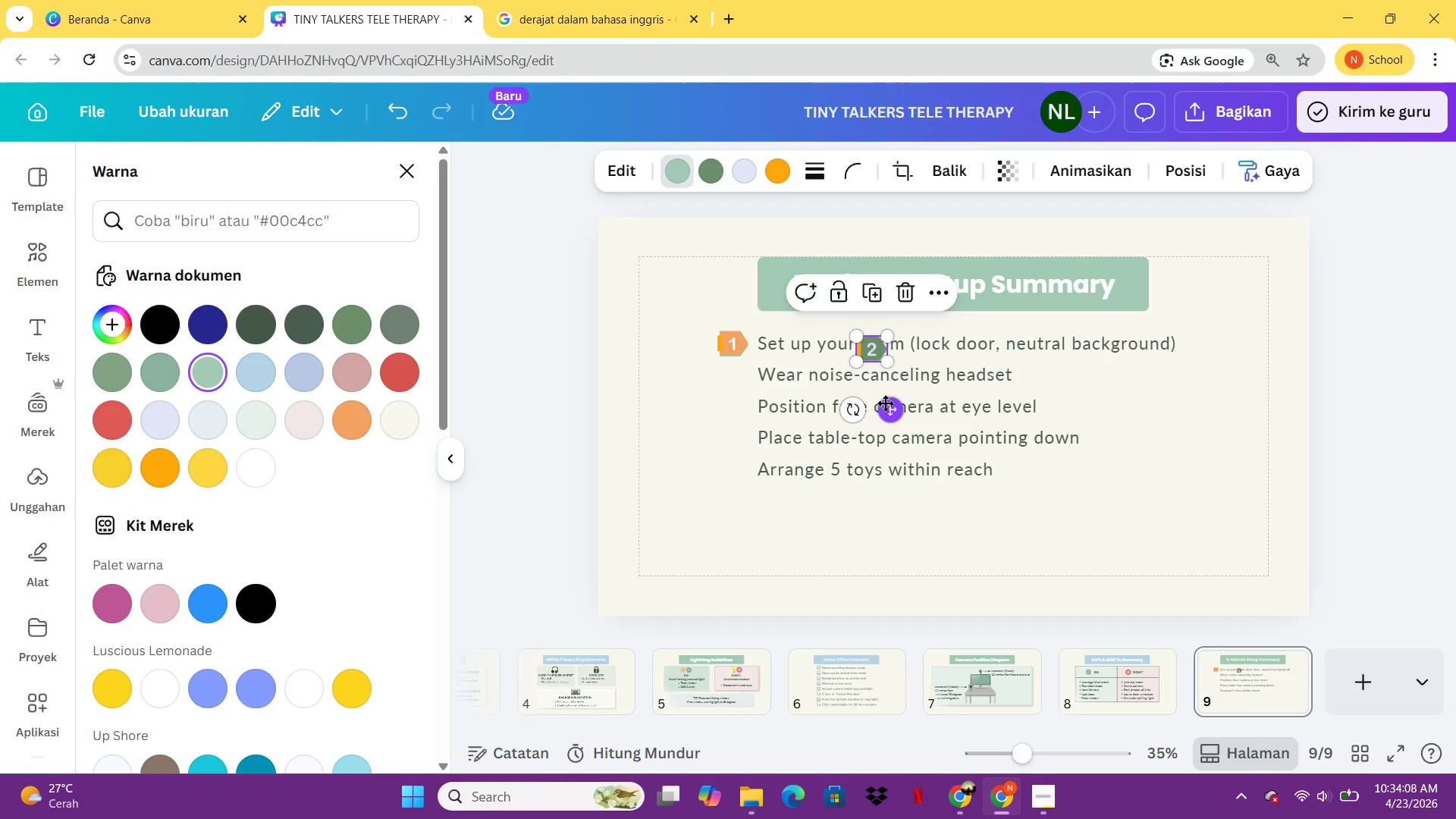 
left_click_drag(start_coordinate=[886, 404], to_coordinate=[747, 431])
 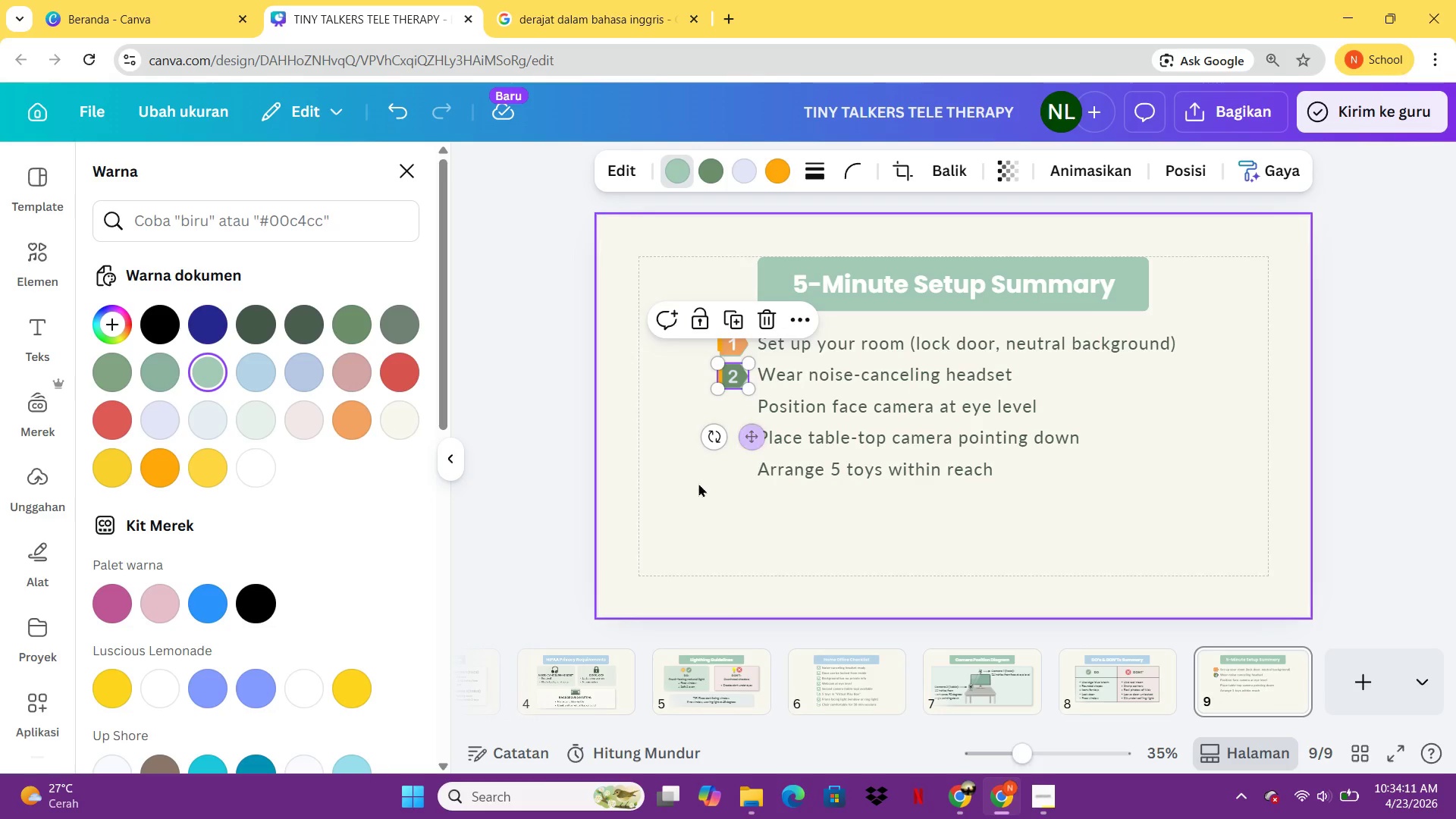 
left_click([698, 483])
 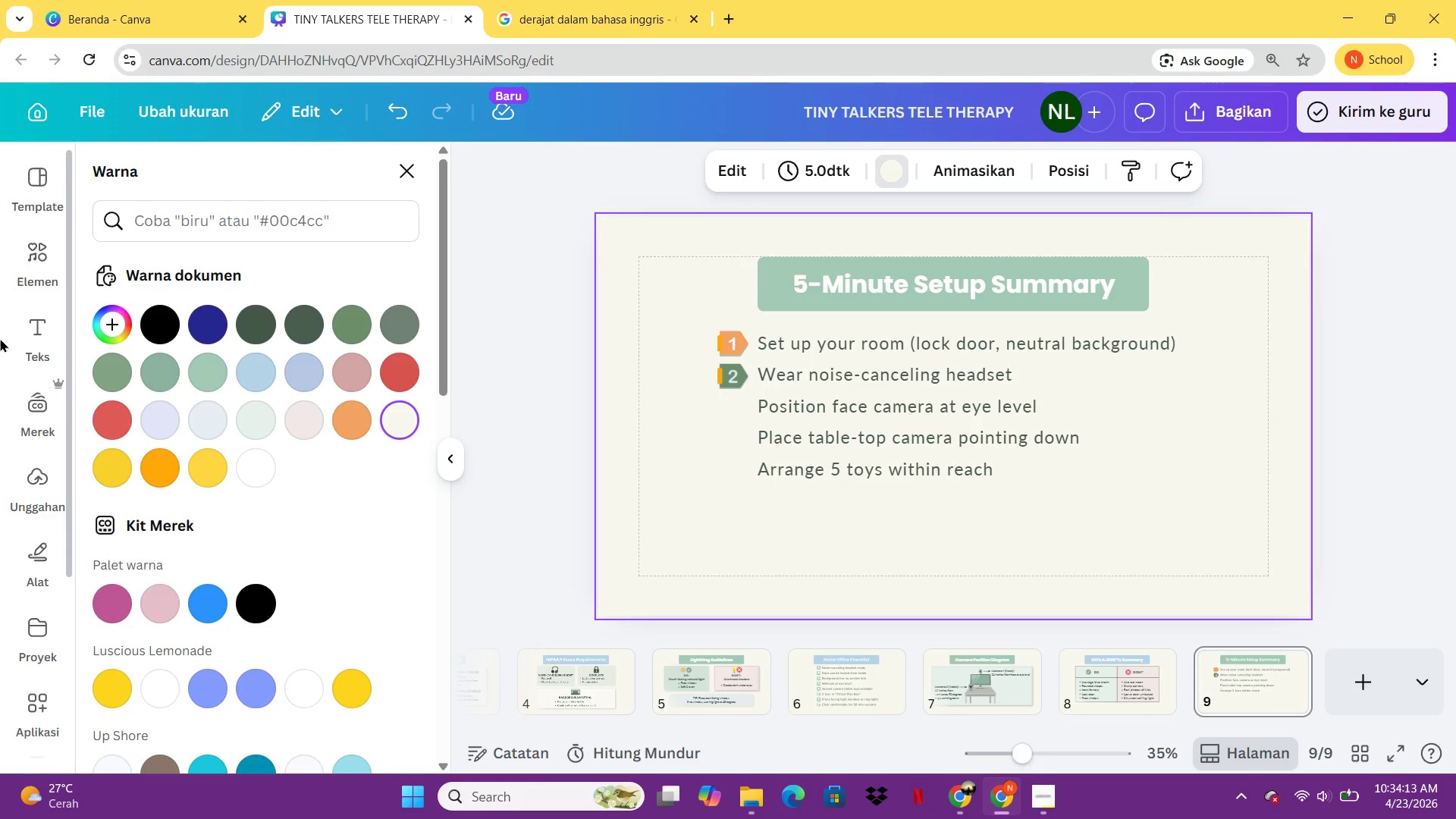 
left_click([17, 282])
 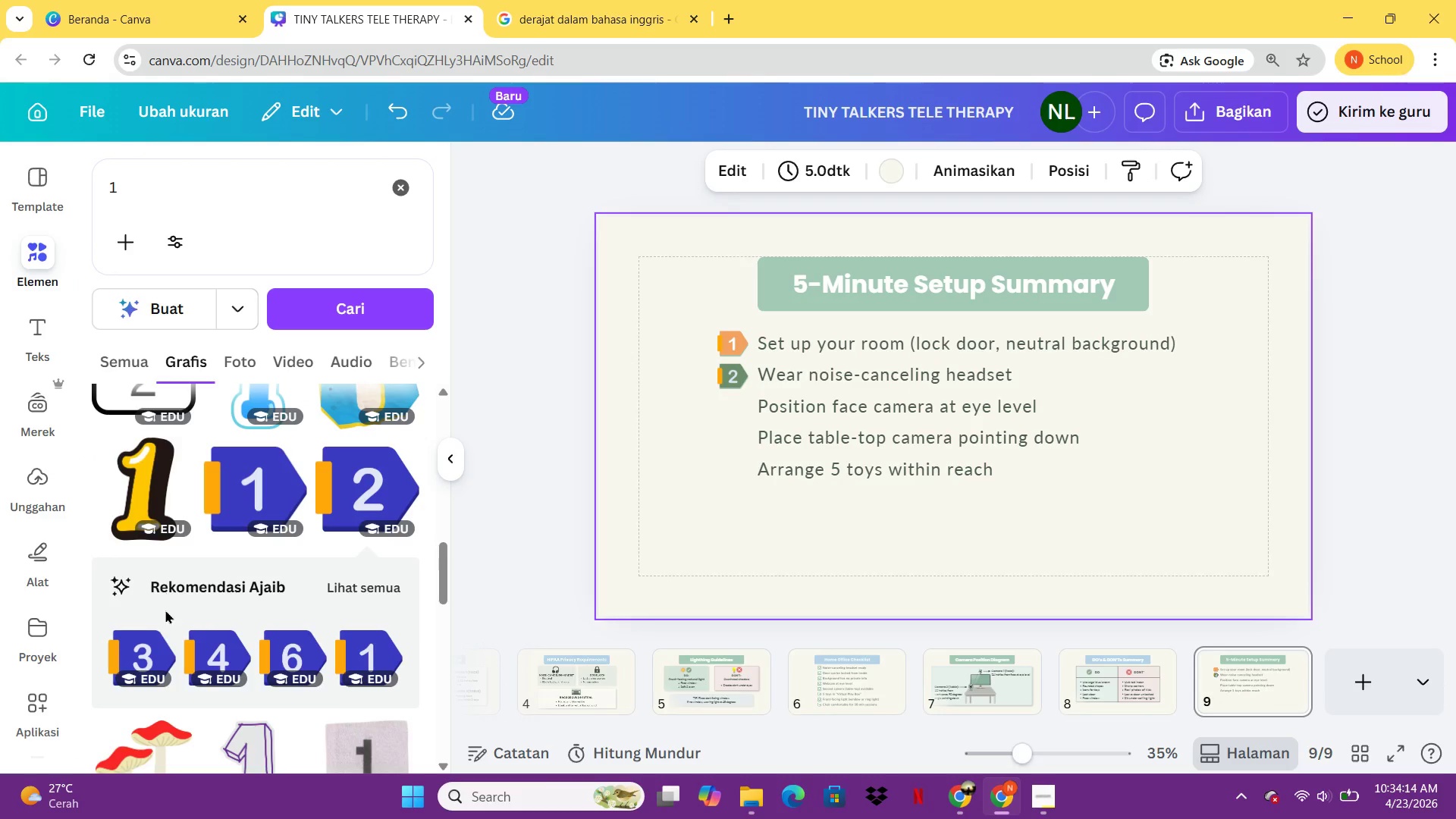 
left_click([146, 651])
 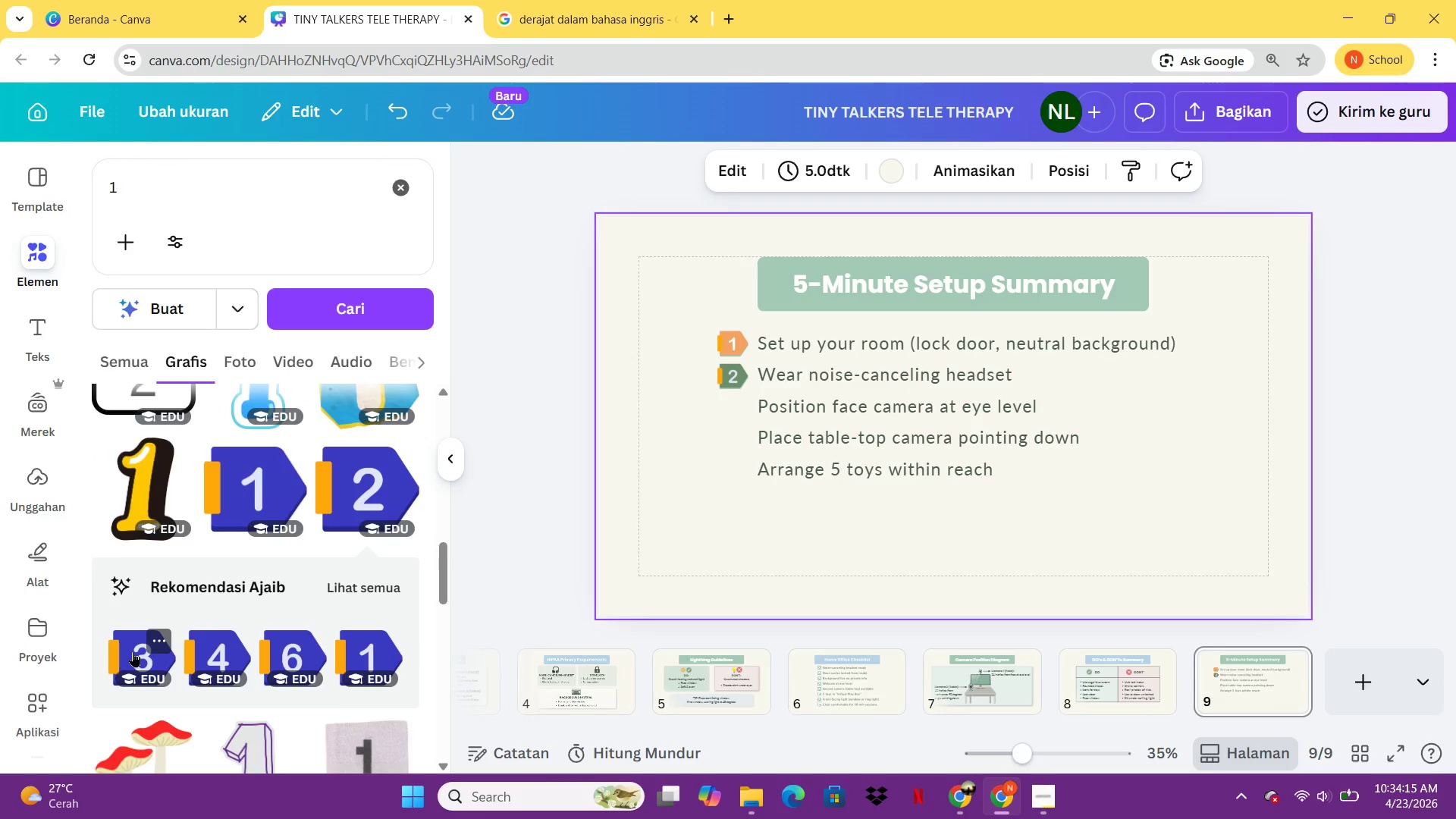 
left_click([133, 651])
 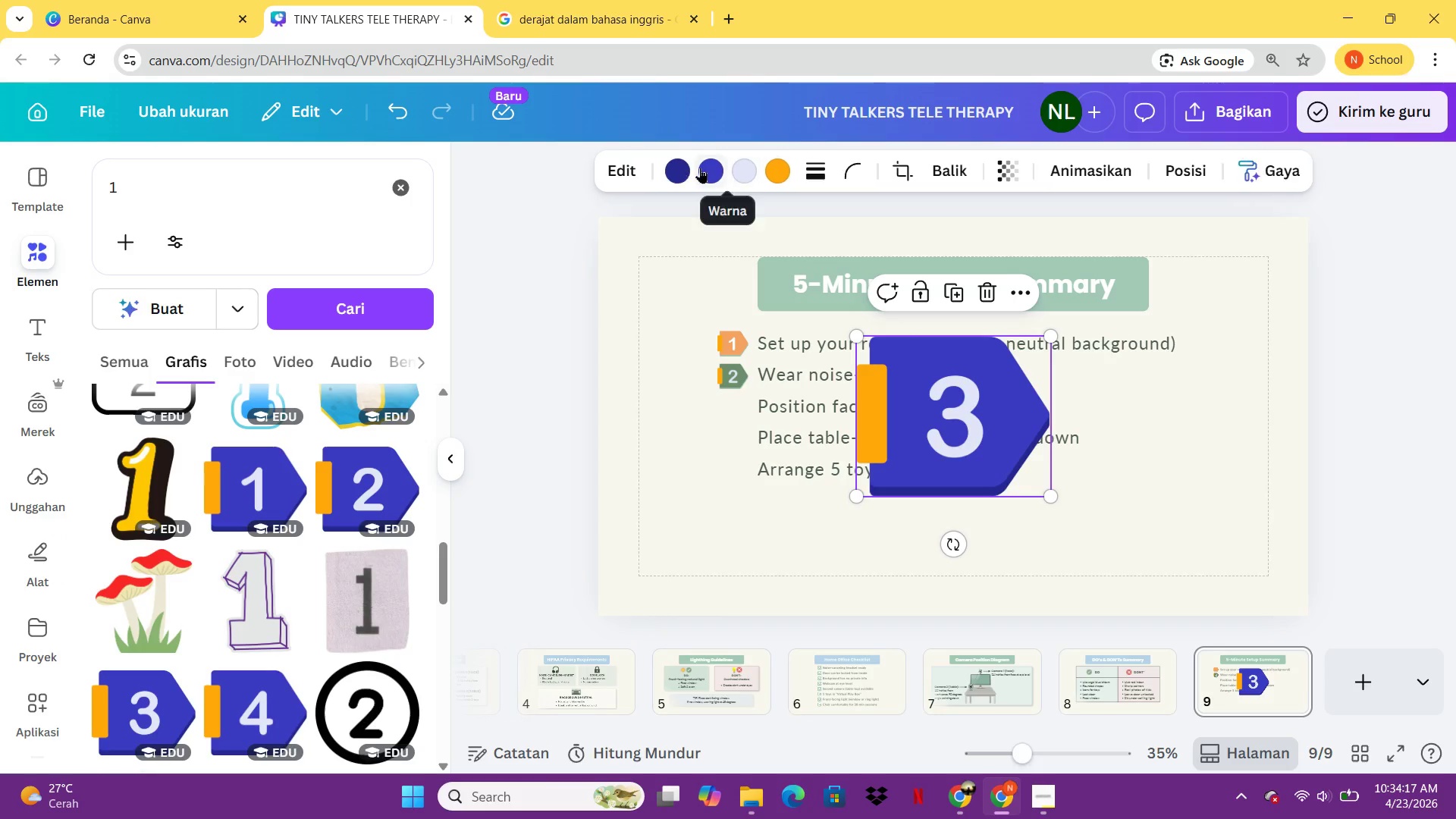 
left_click([700, 168])
 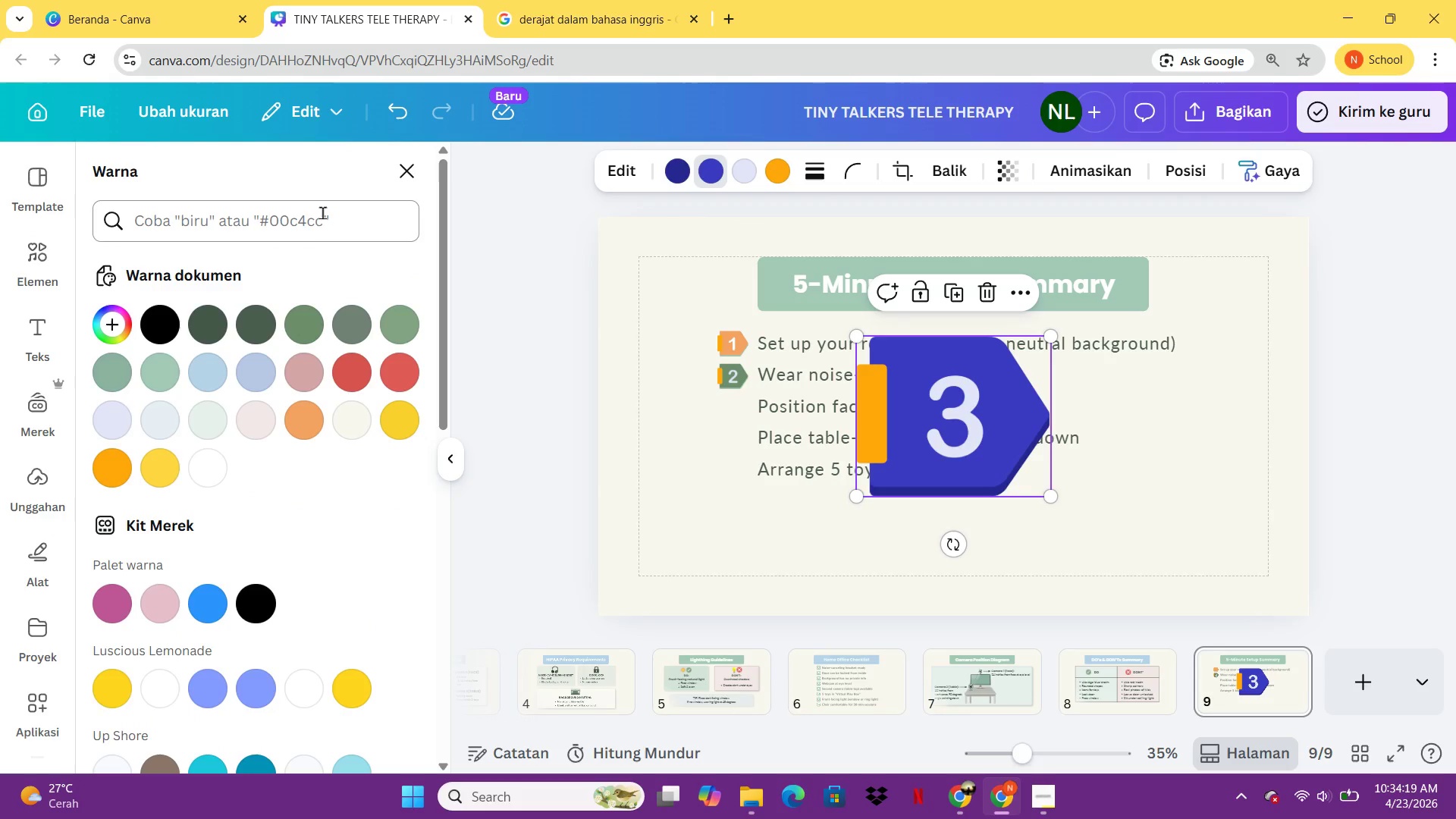 
left_click([359, 215])
 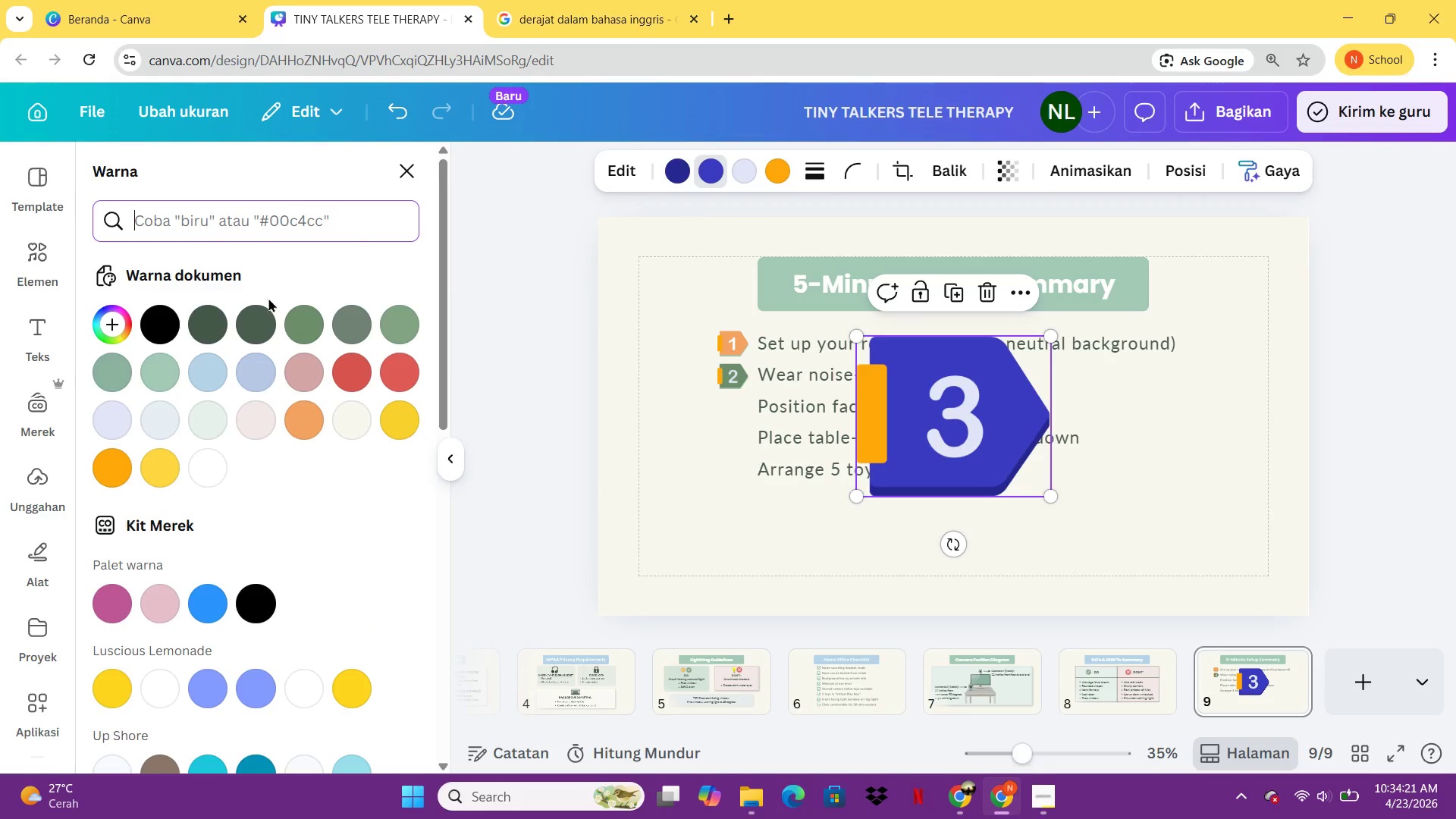 
mouse_move([217, 375])
 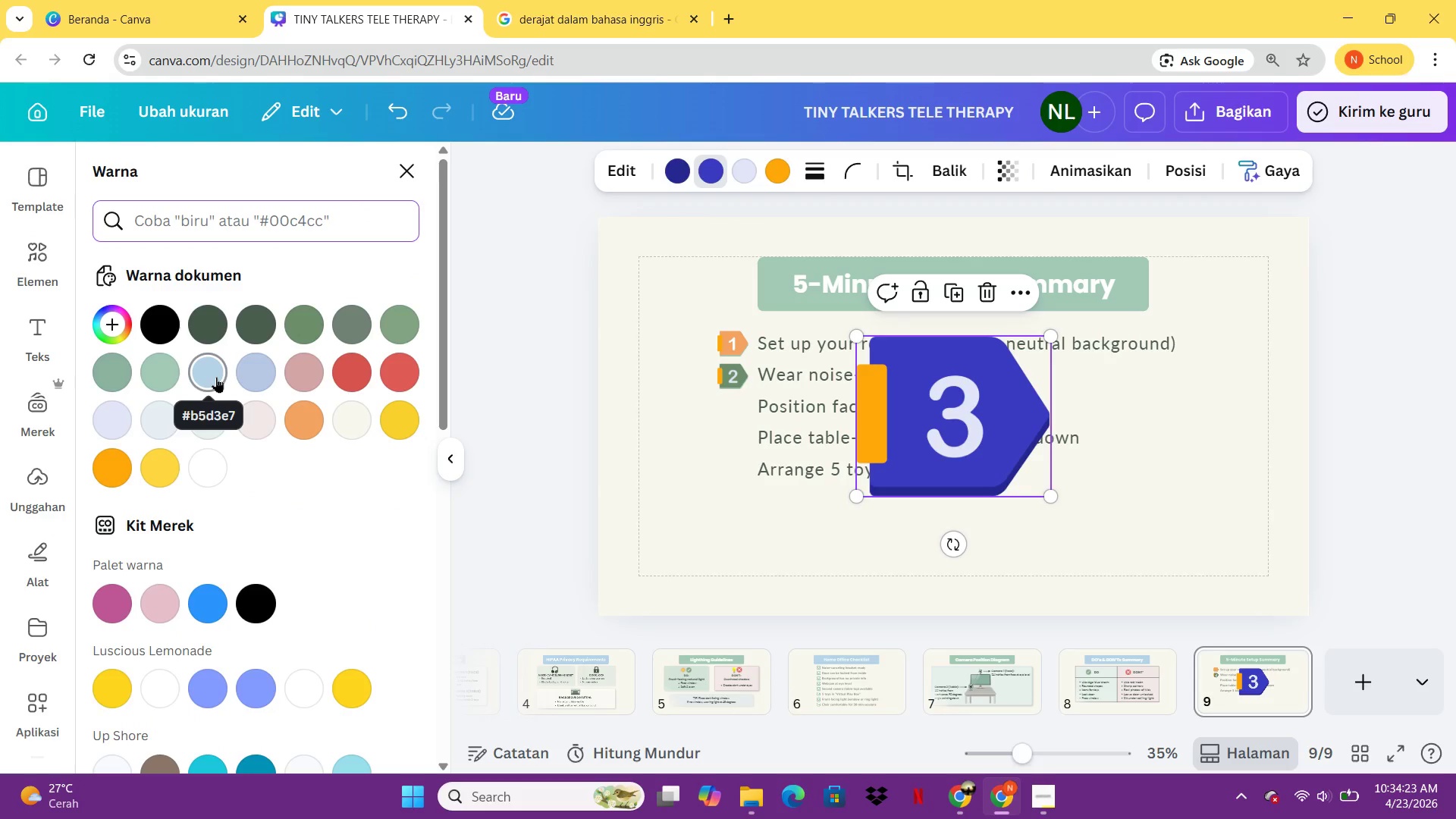 
left_click([216, 377])
 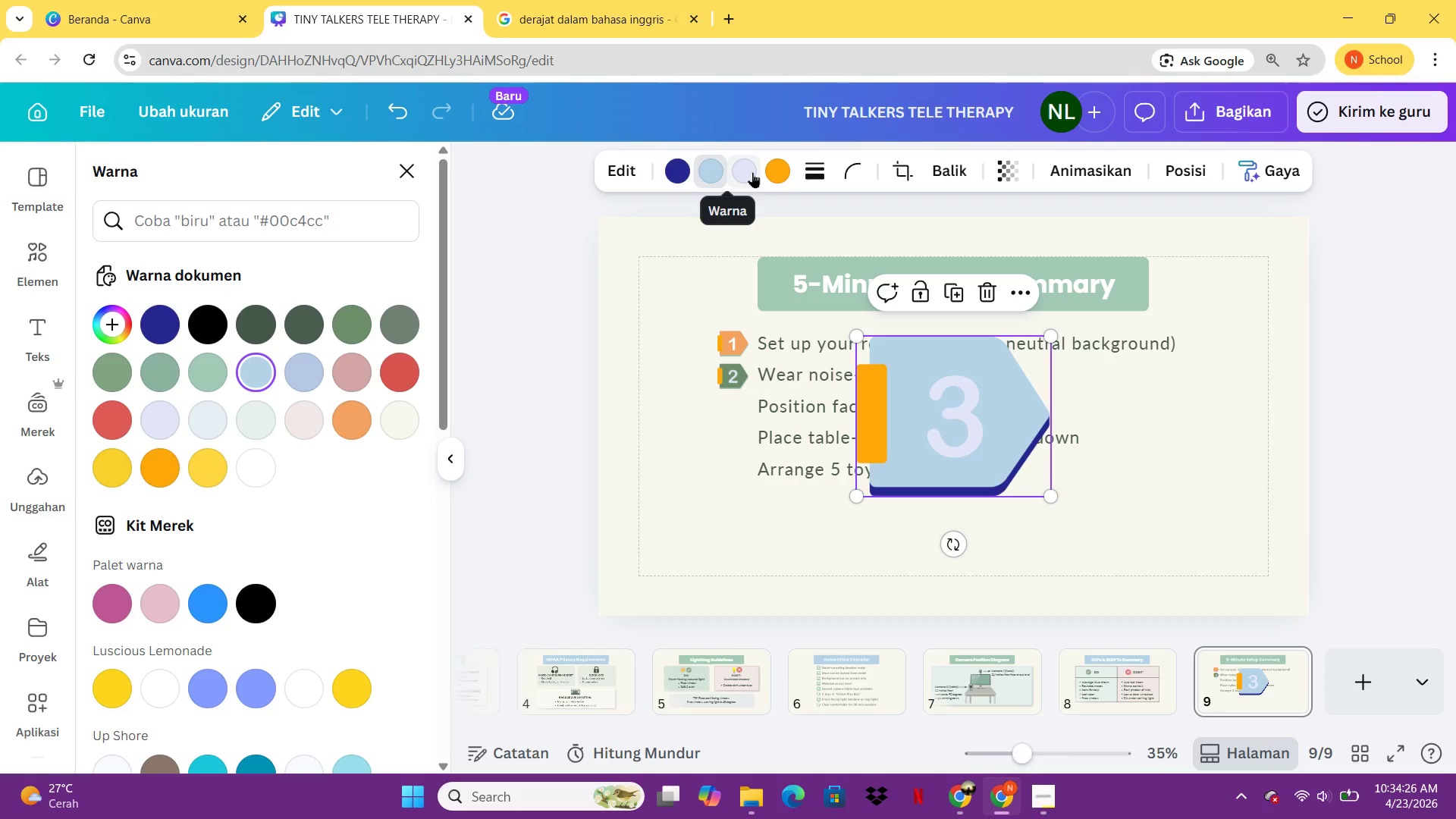 
left_click([739, 171])
 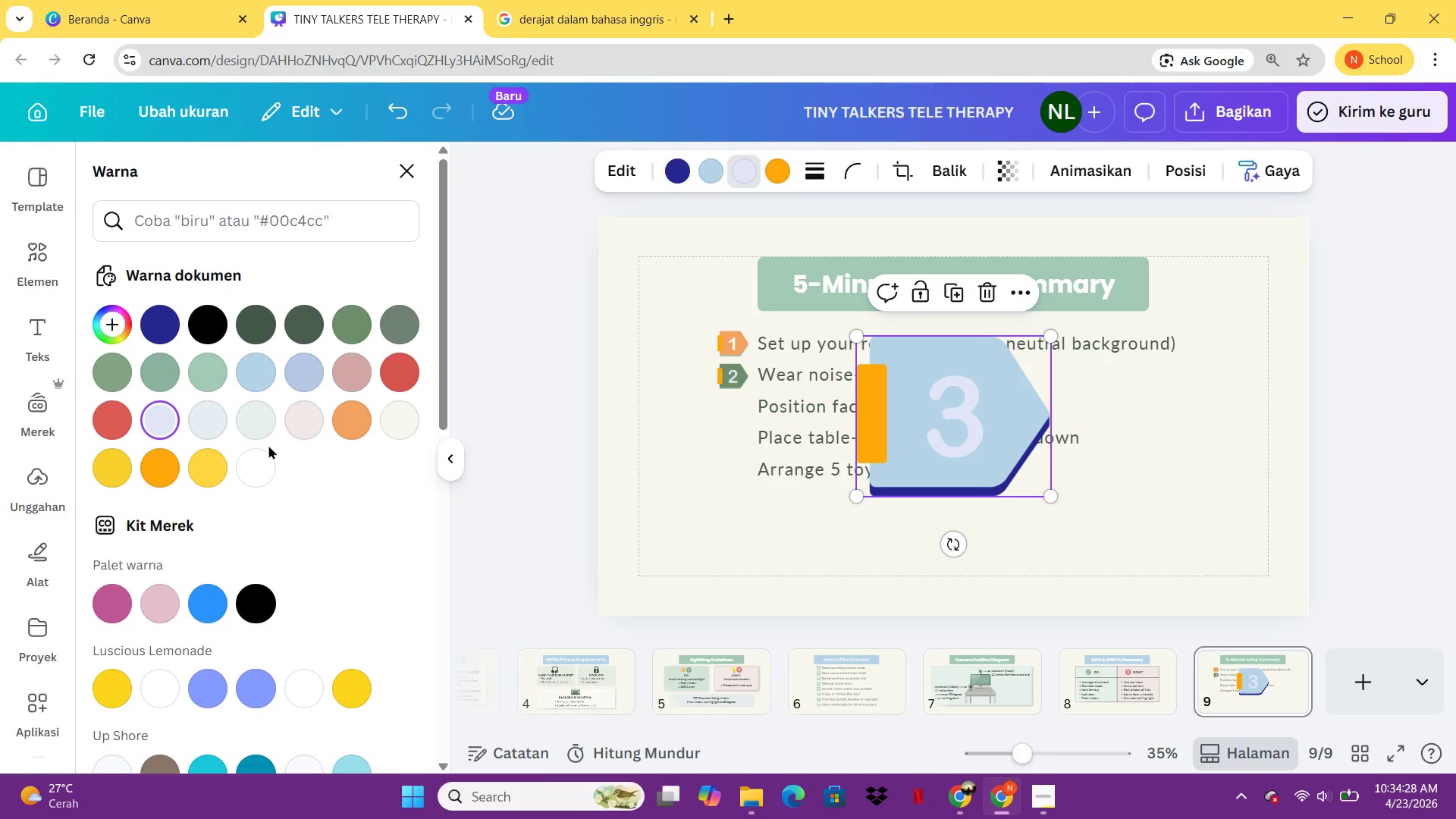 
left_click([265, 460])
 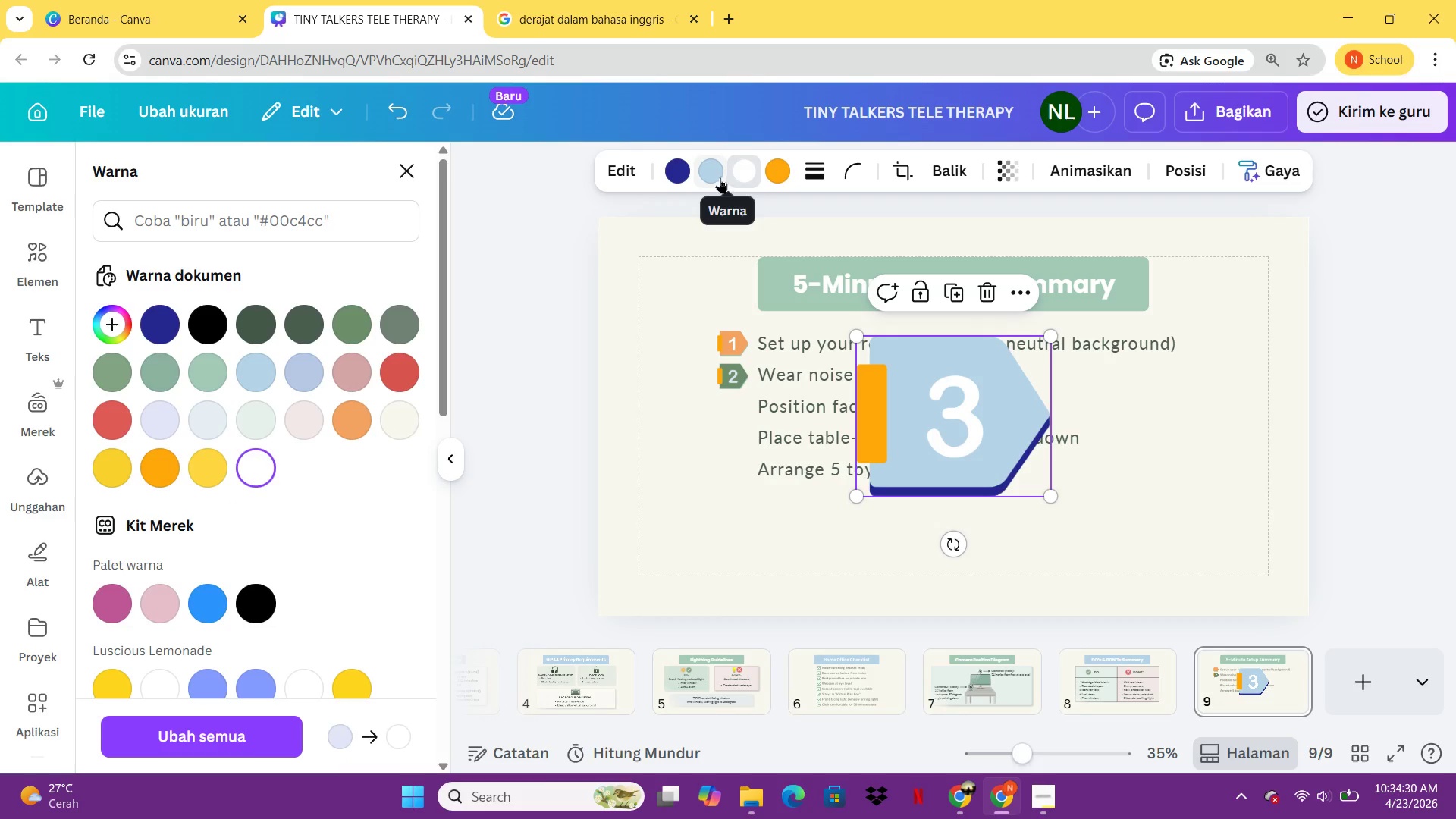 
left_click([678, 174])
 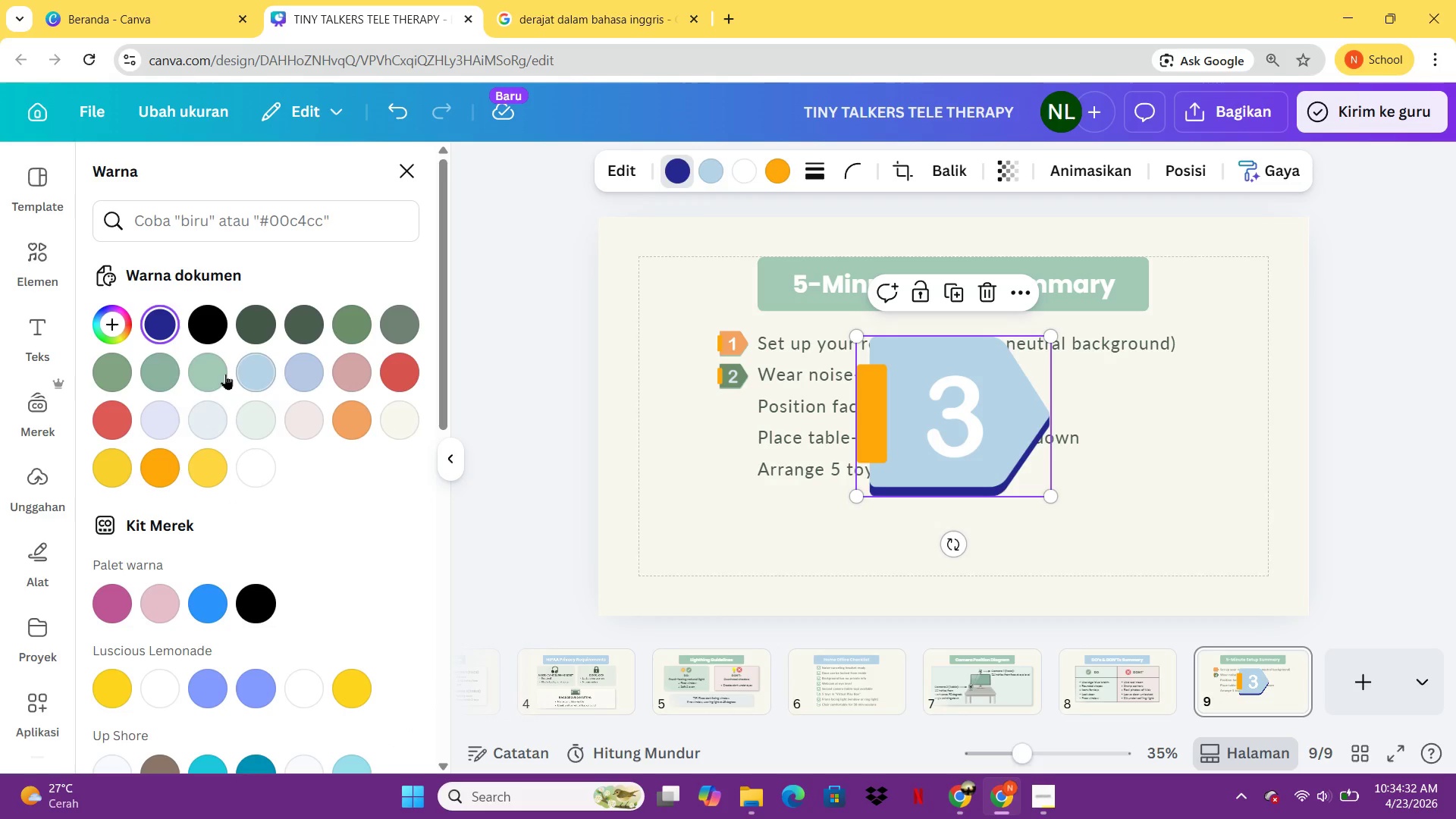 
left_click([221, 372])
 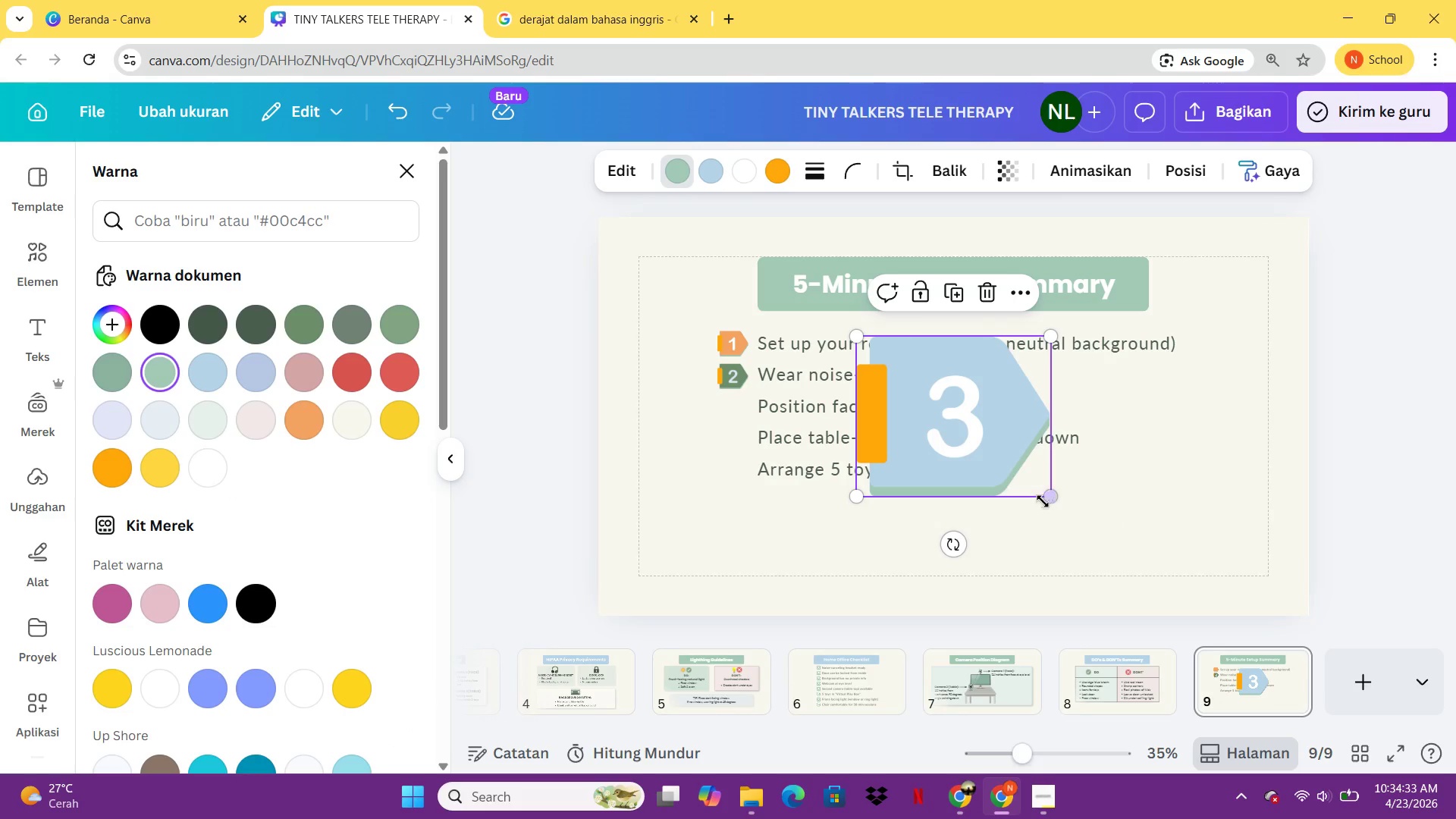 
left_click_drag(start_coordinate=[1046, 497], to_coordinate=[887, 362])
 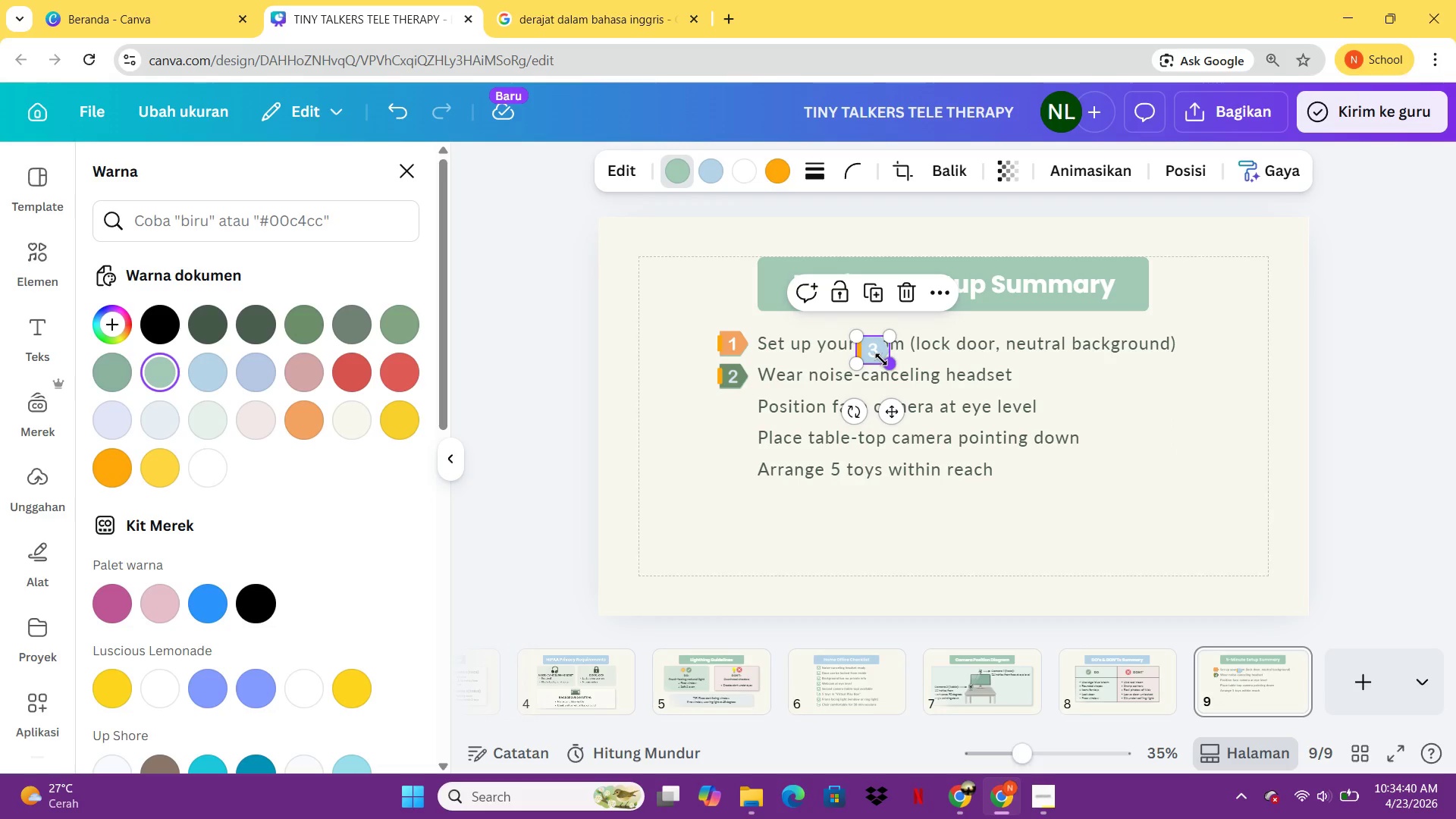 
wait(5.58)
 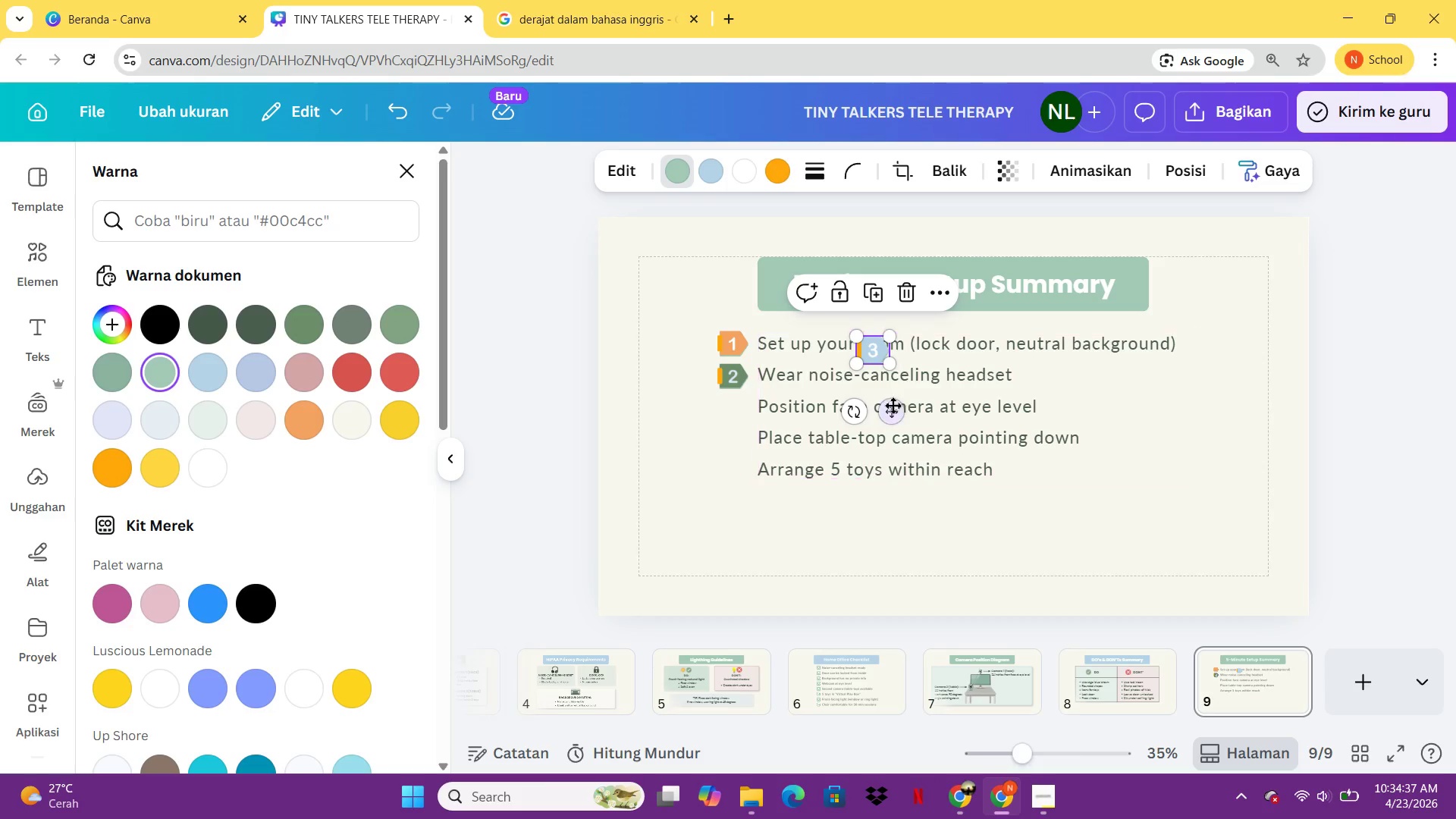 
left_click_drag(start_coordinate=[888, 361], to_coordinate=[884, 356])
 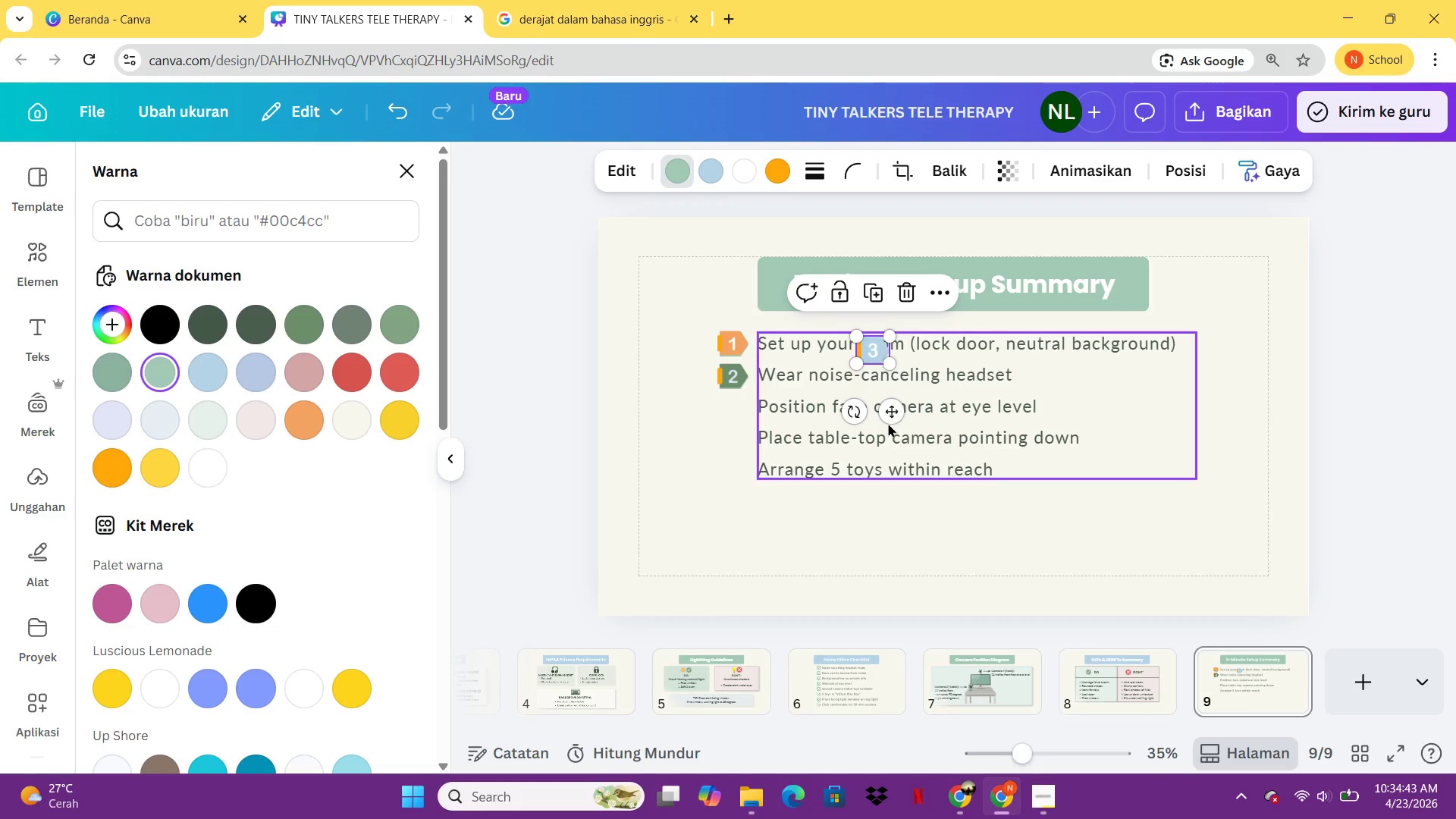 
left_click_drag(start_coordinate=[893, 412], to_coordinate=[755, 469])
 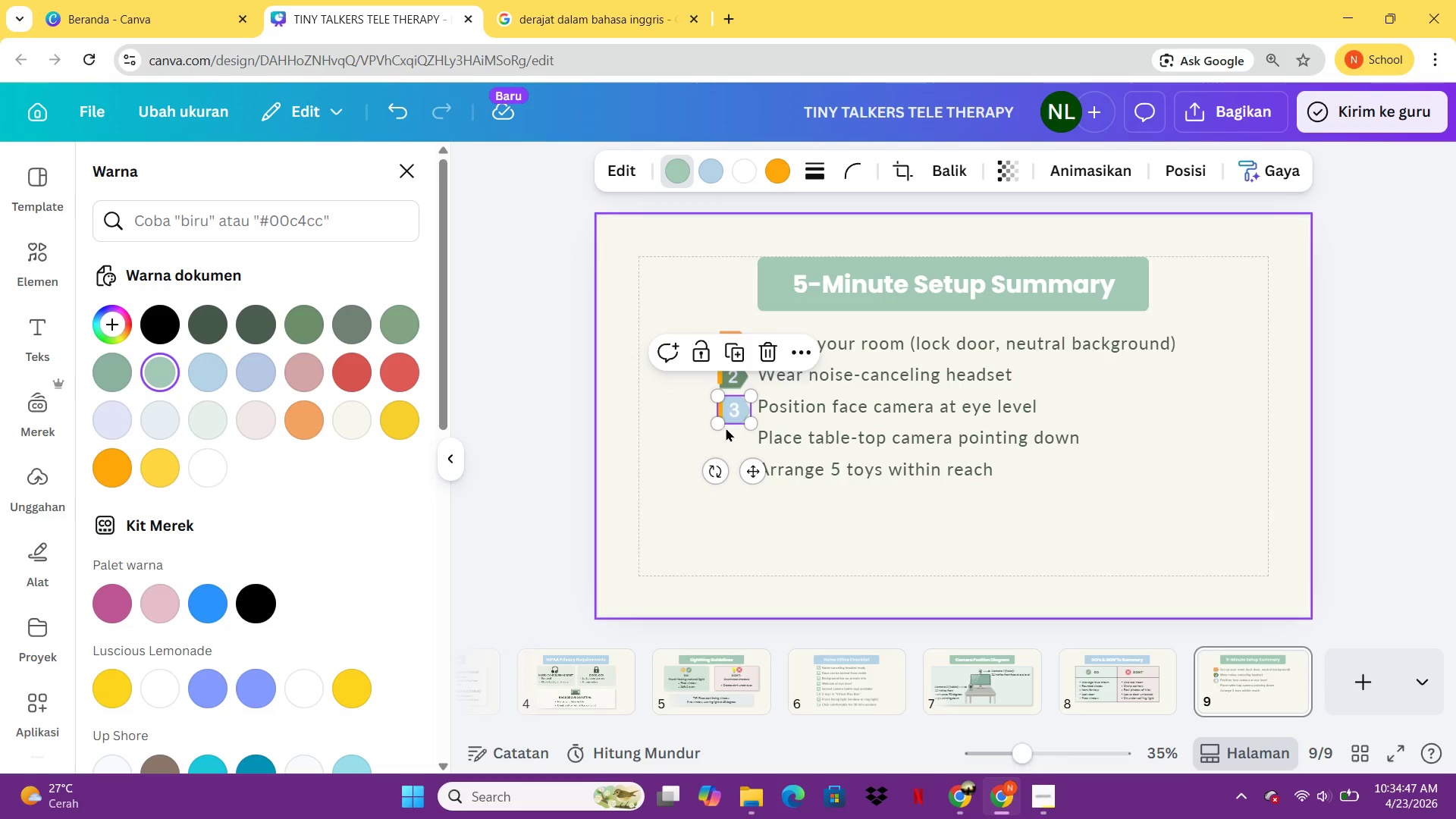 
left_click_drag(start_coordinate=[718, 423], to_coordinate=[720, 417])
 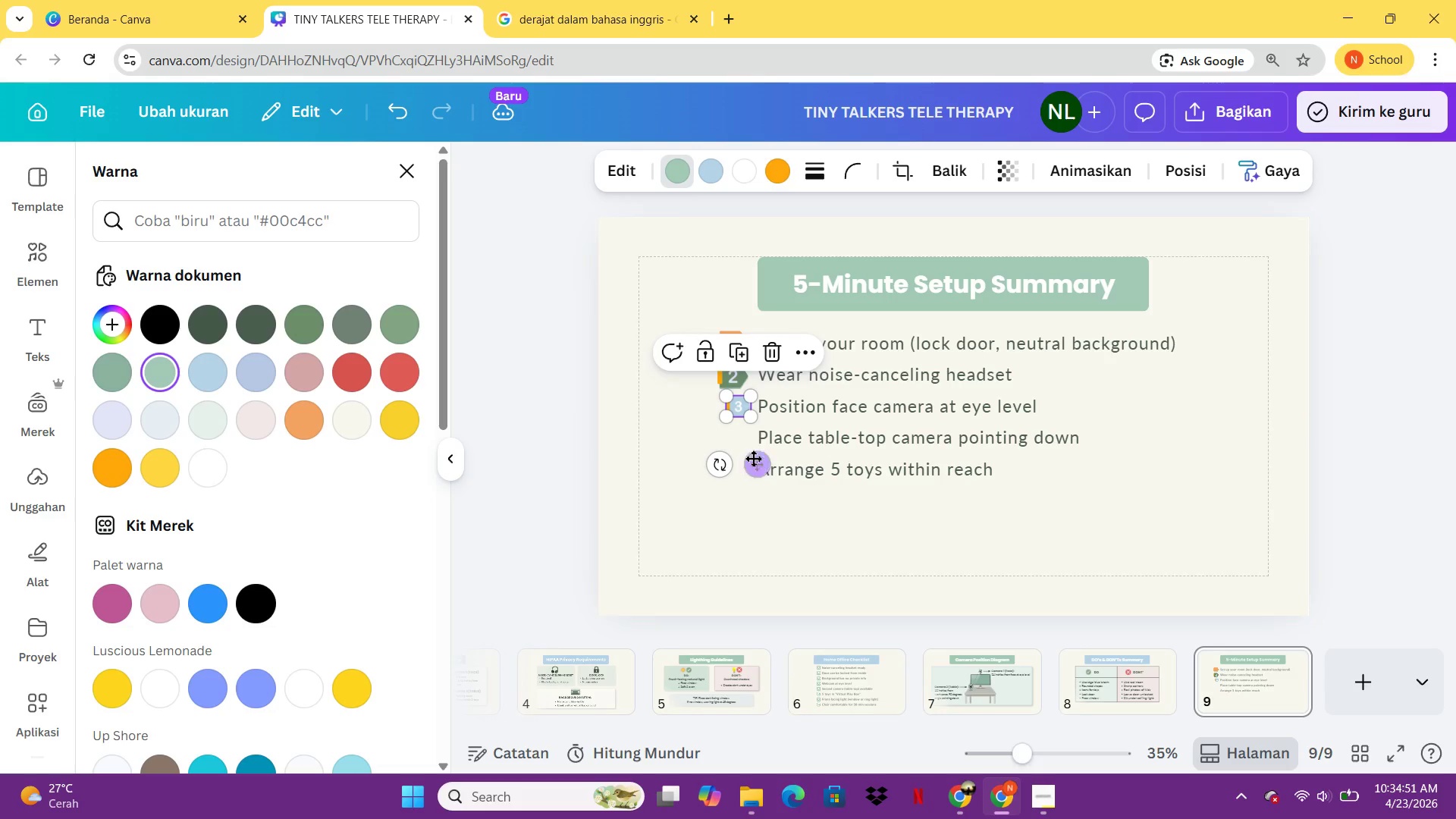 
left_click_drag(start_coordinate=[753, 468], to_coordinate=[711, 437])
 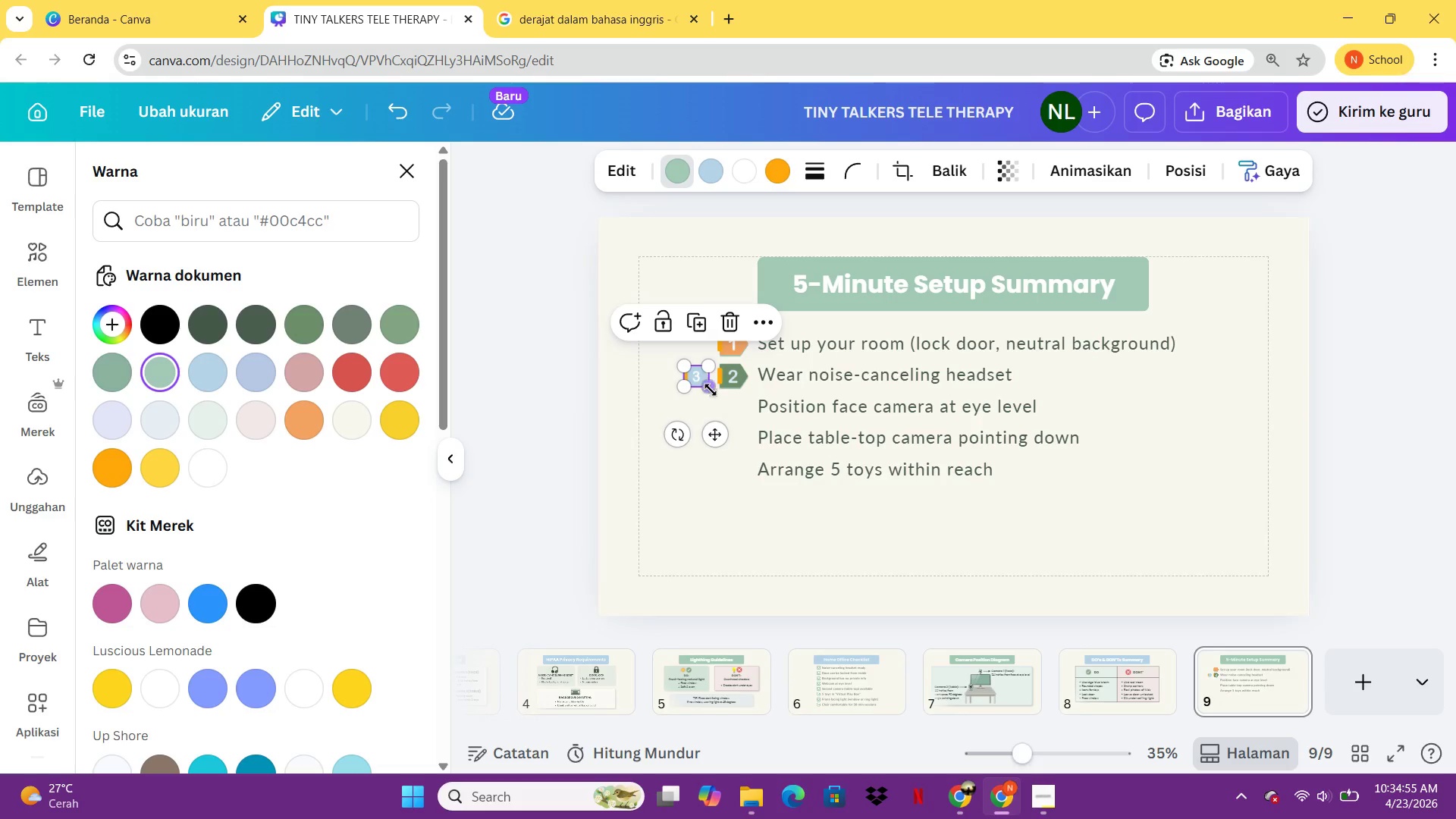 
left_click_drag(start_coordinate=[709, 387], to_coordinate=[711, 391])
 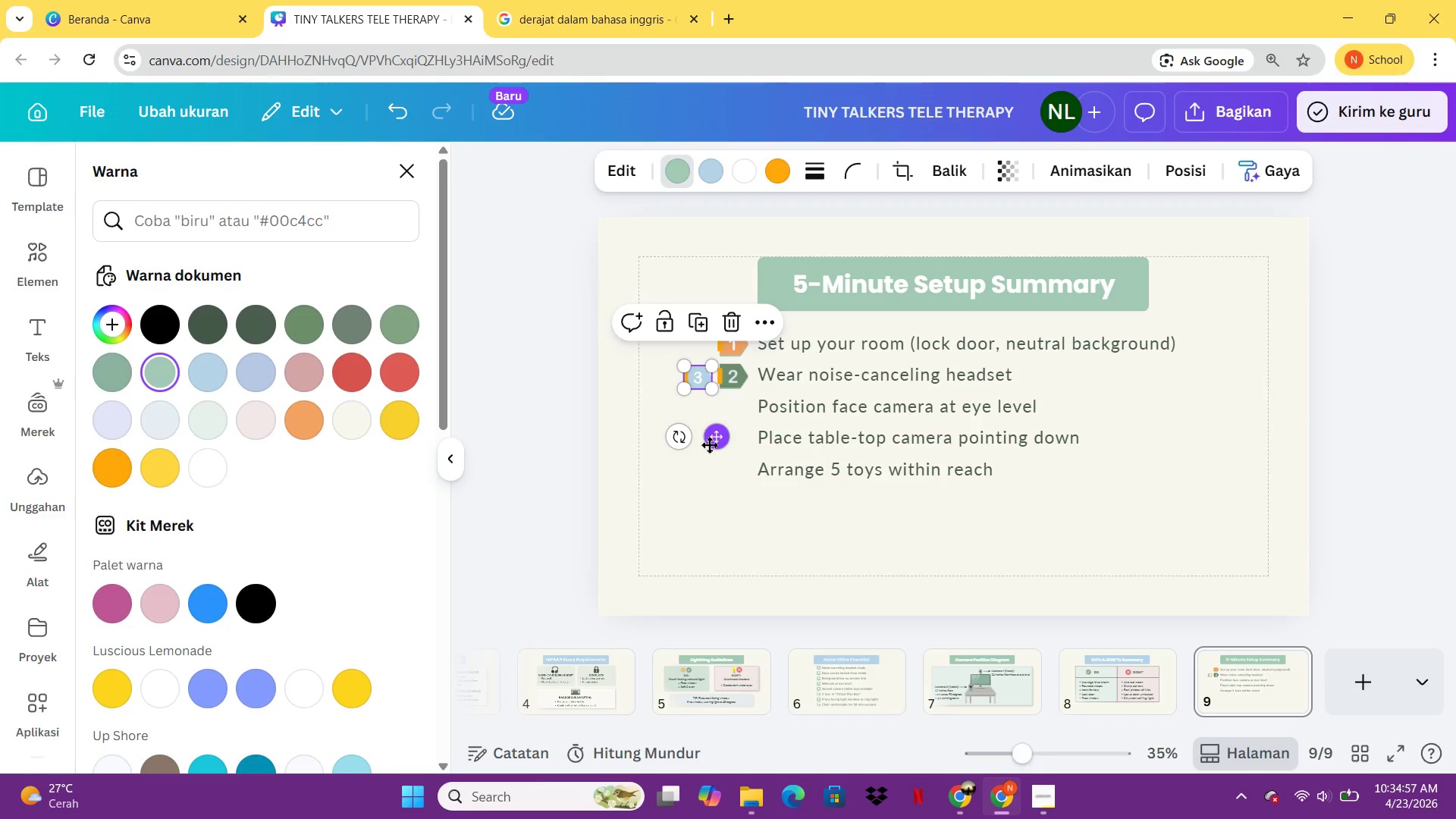 
left_click_drag(start_coordinate=[714, 441], to_coordinate=[749, 471])
 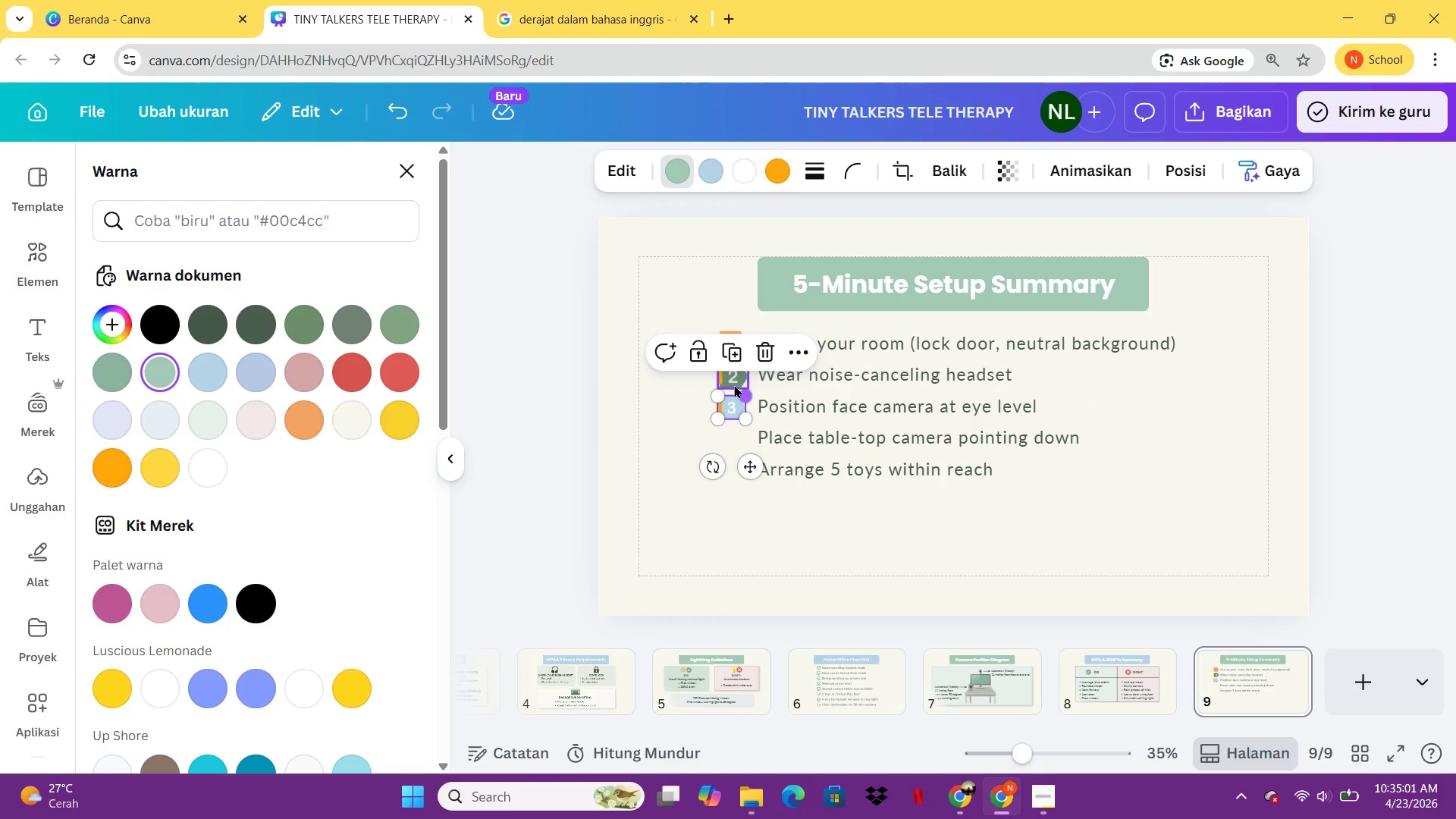 
left_click([734, 382])
 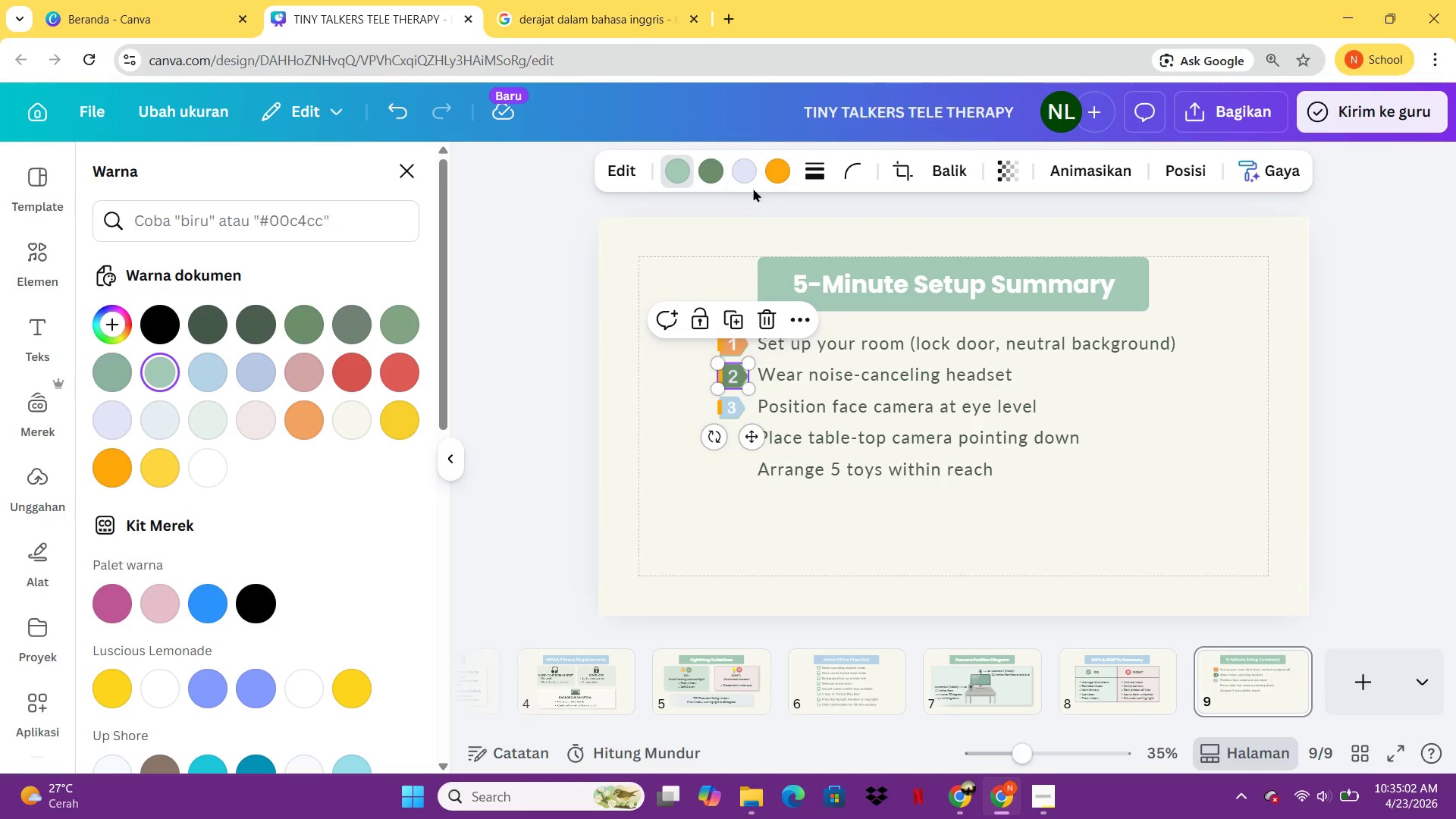 
left_click([748, 166])
 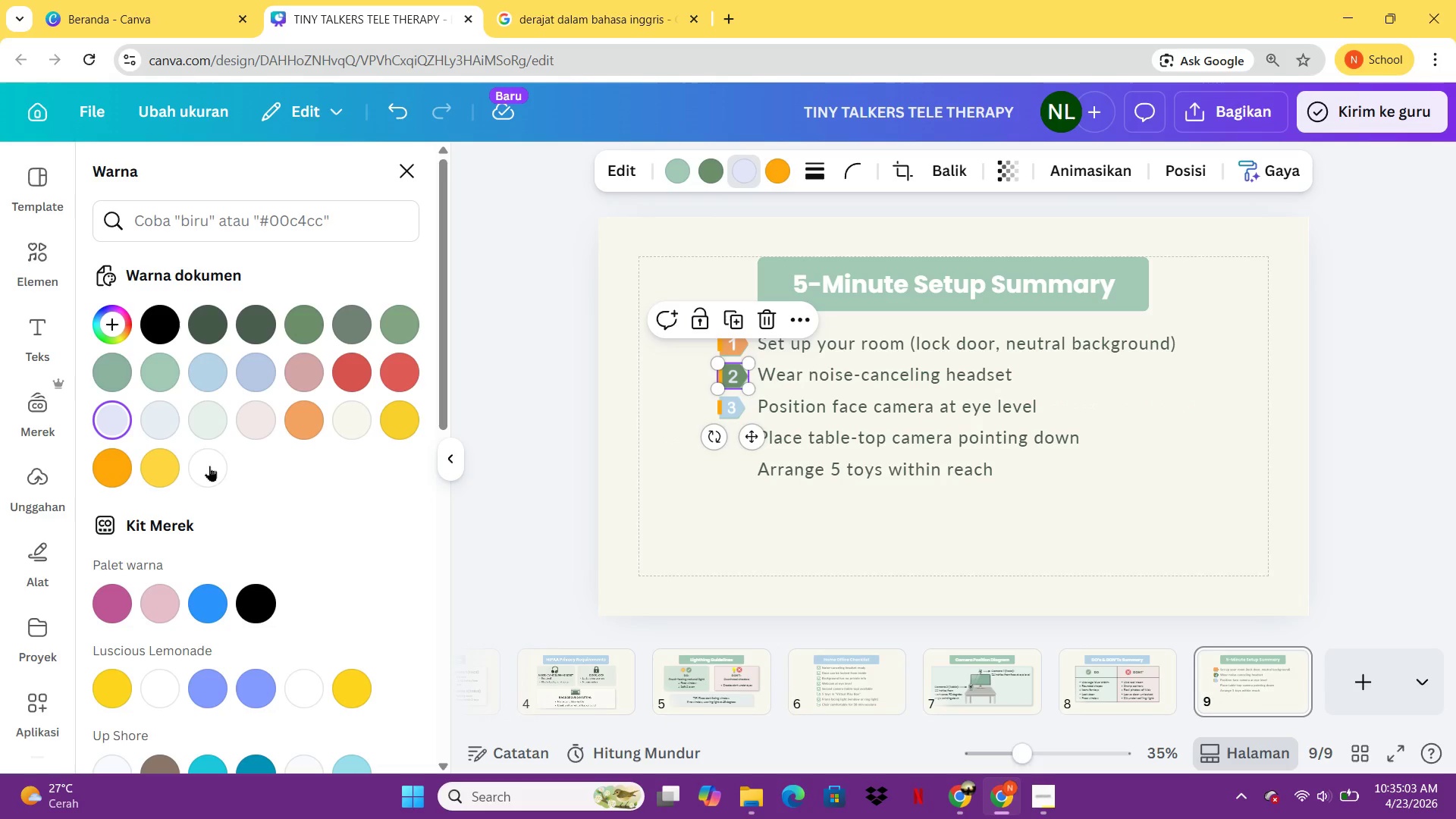 
left_click([215, 461])
 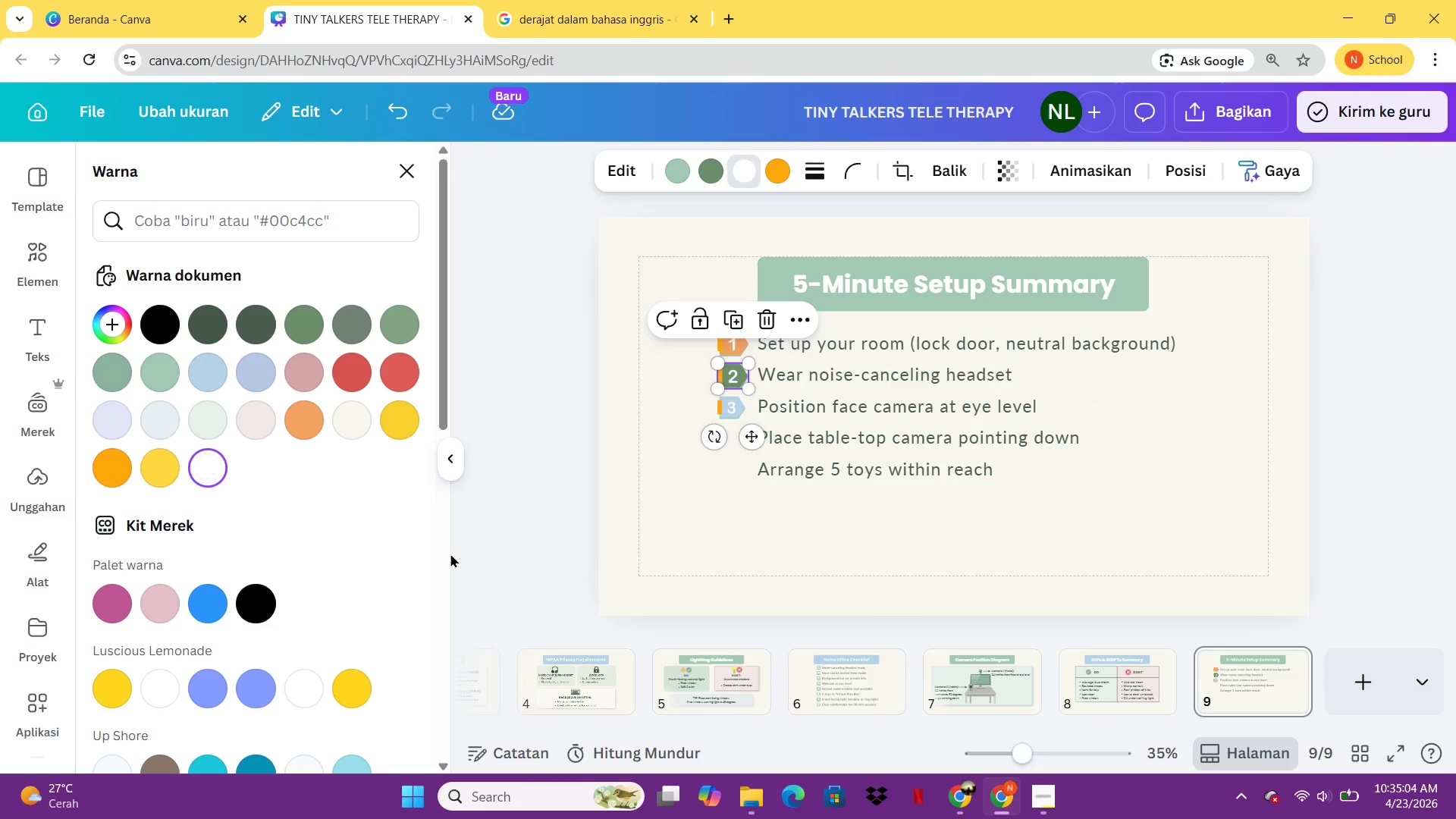 
left_click([450, 554])
 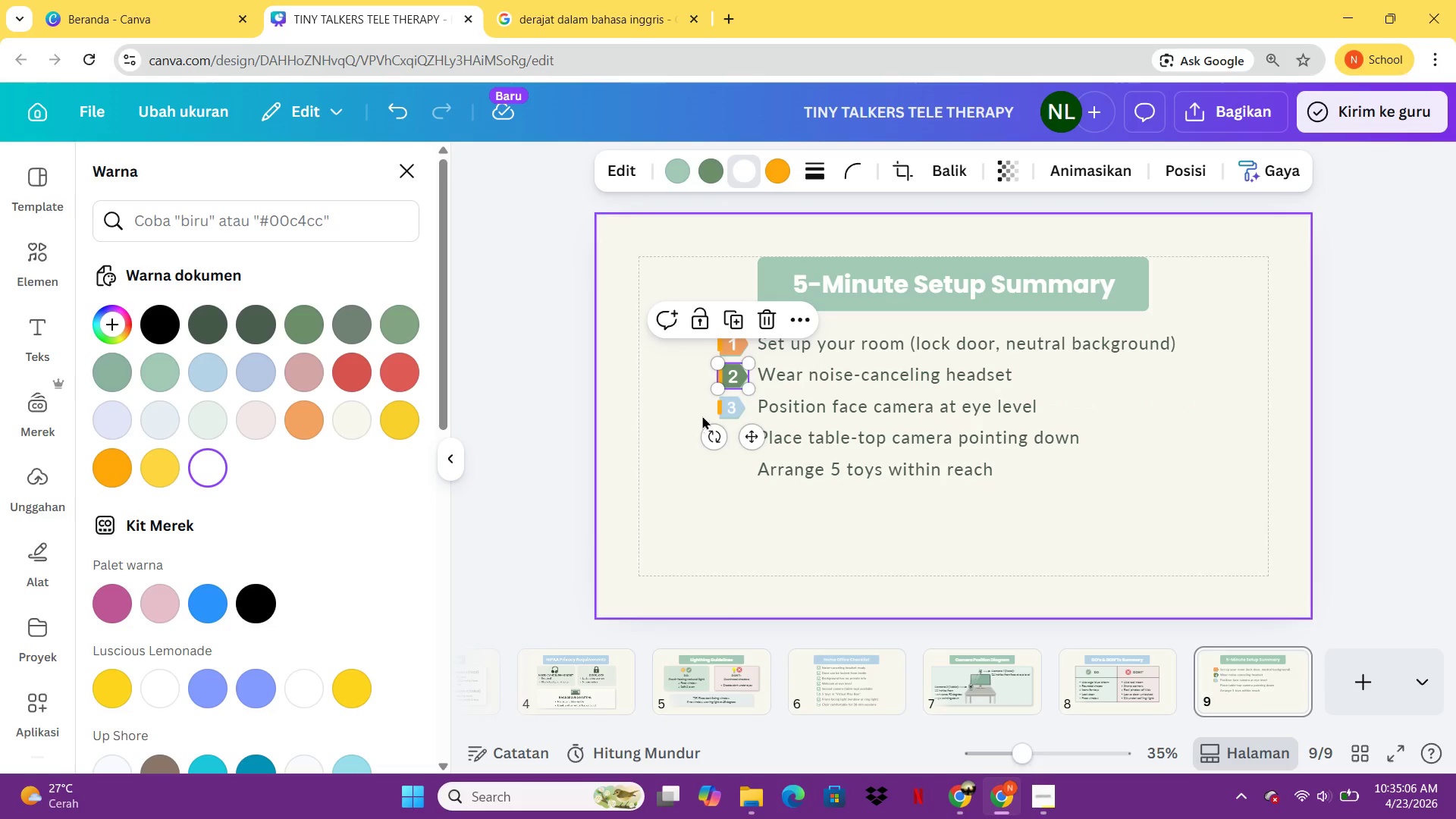 
left_click([731, 409])
 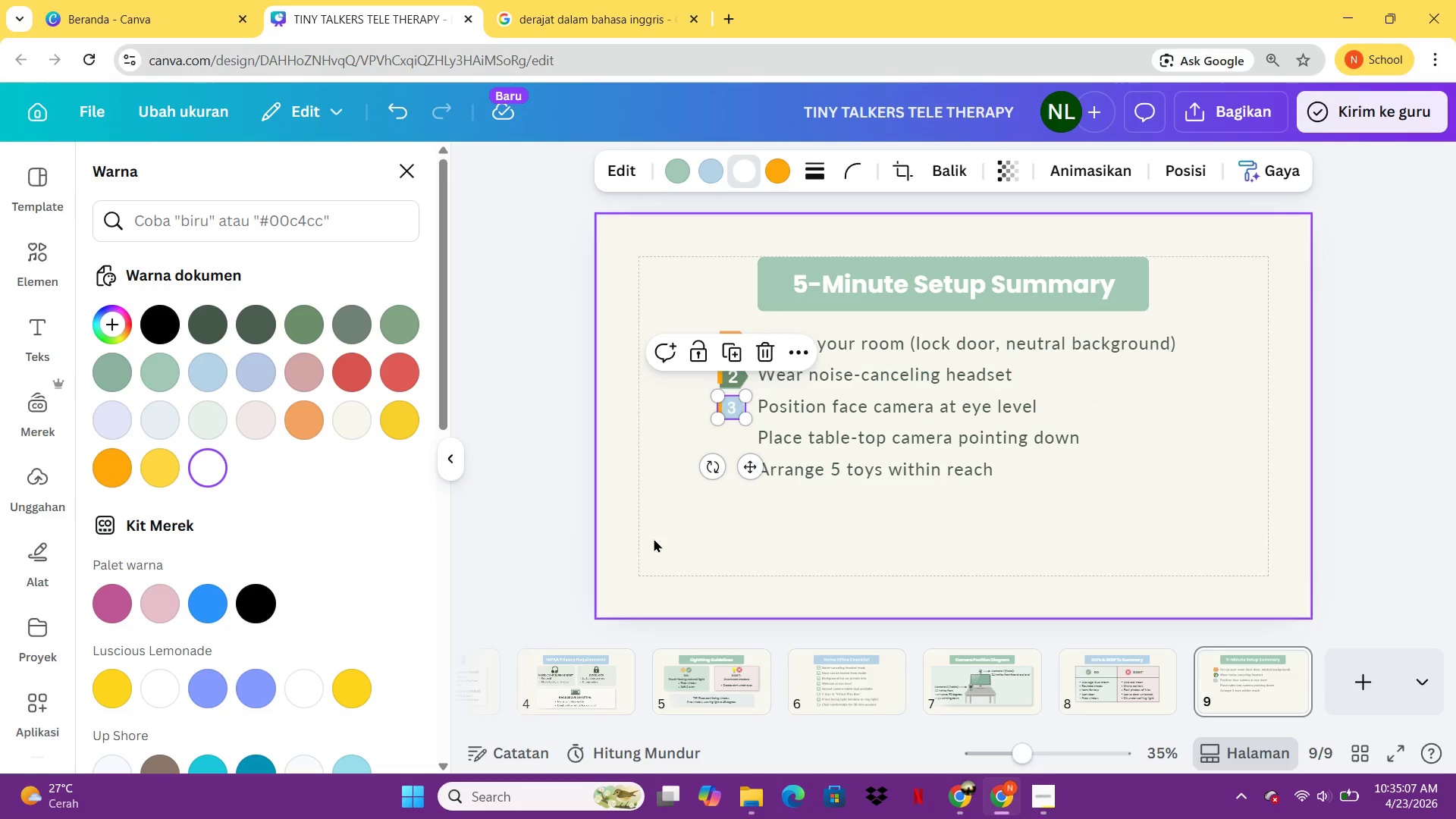 
left_click([654, 538])
 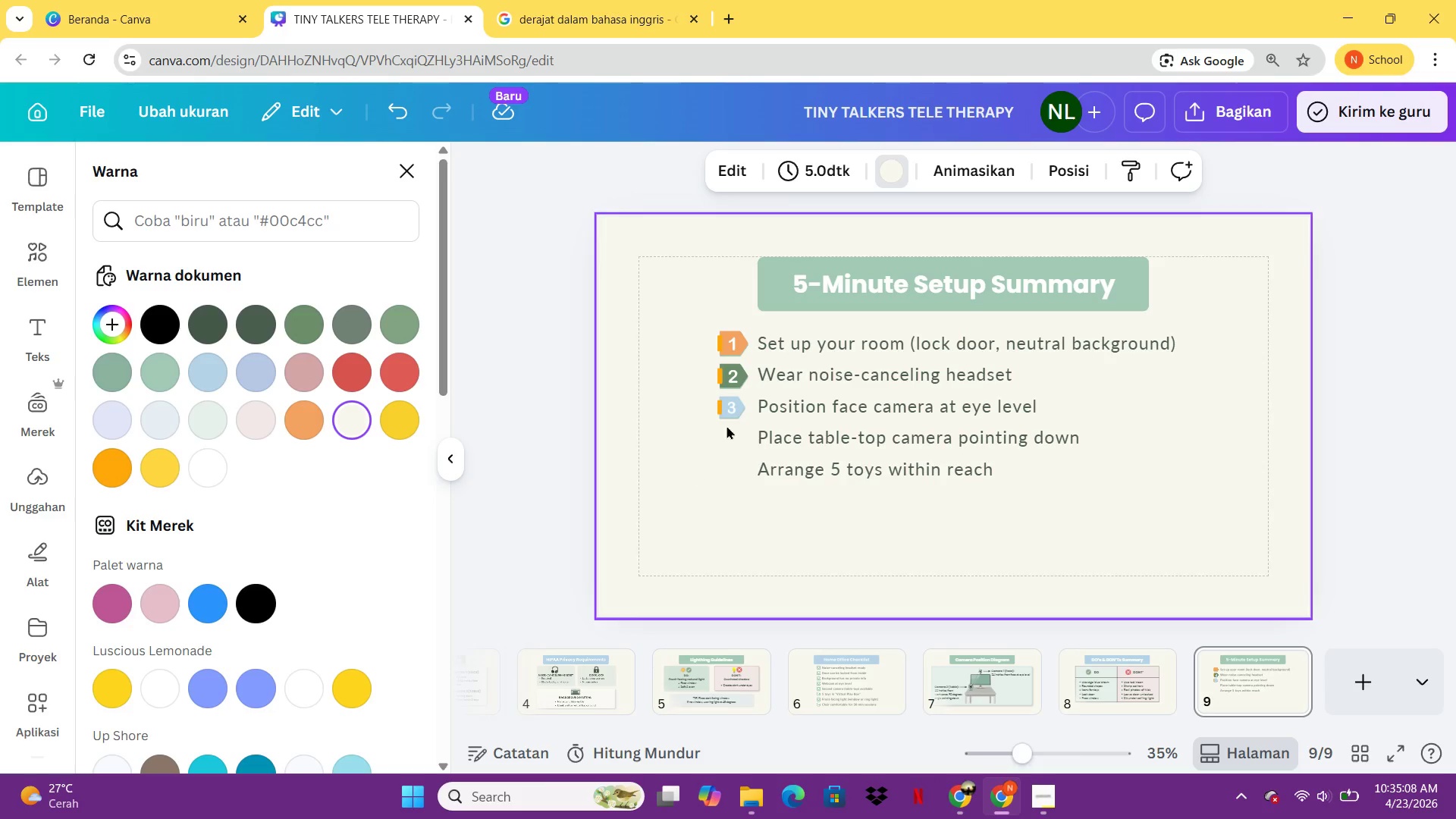 
left_click([742, 399])
 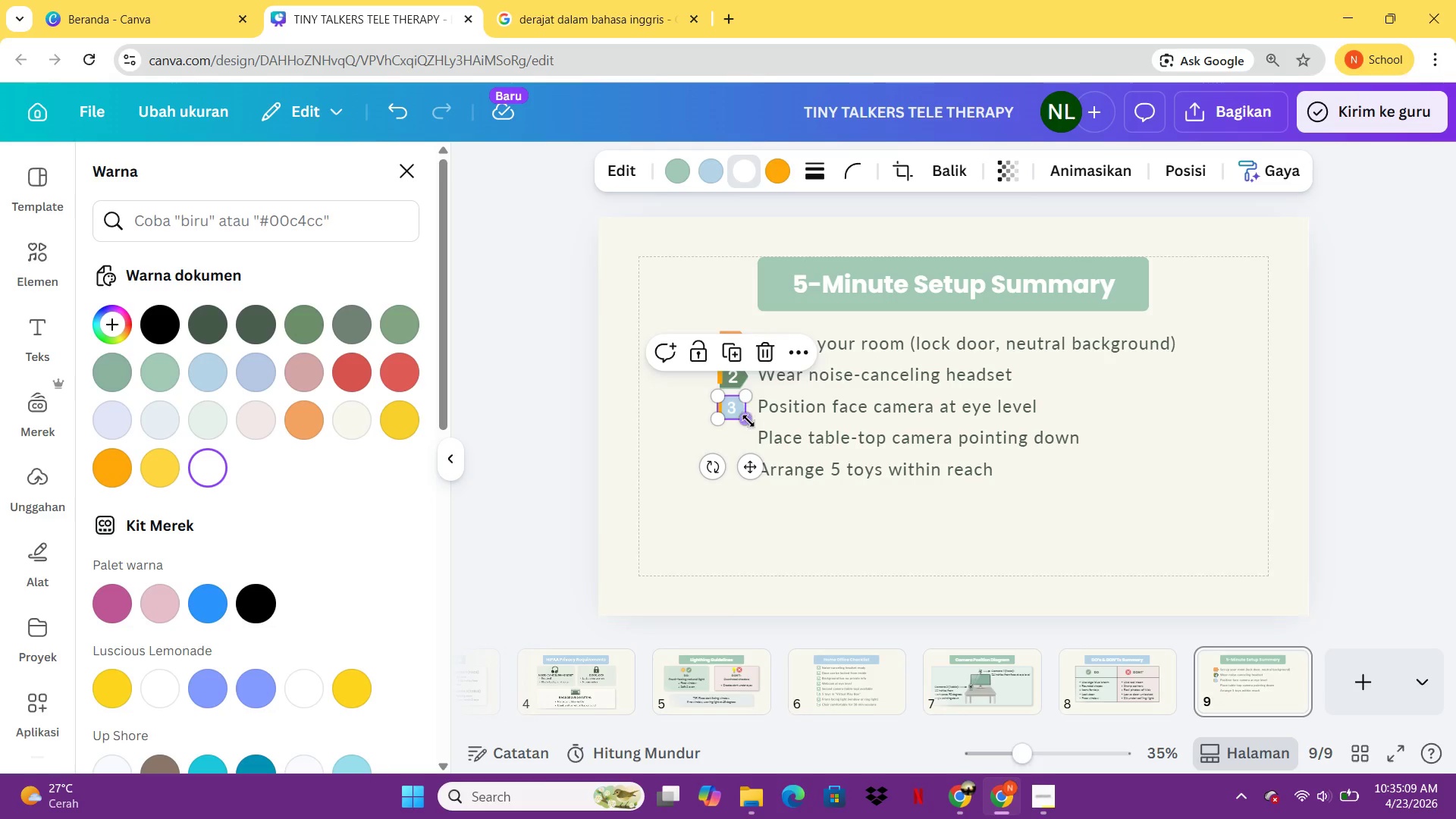 
left_click_drag(start_coordinate=[748, 421], to_coordinate=[751, 426])
 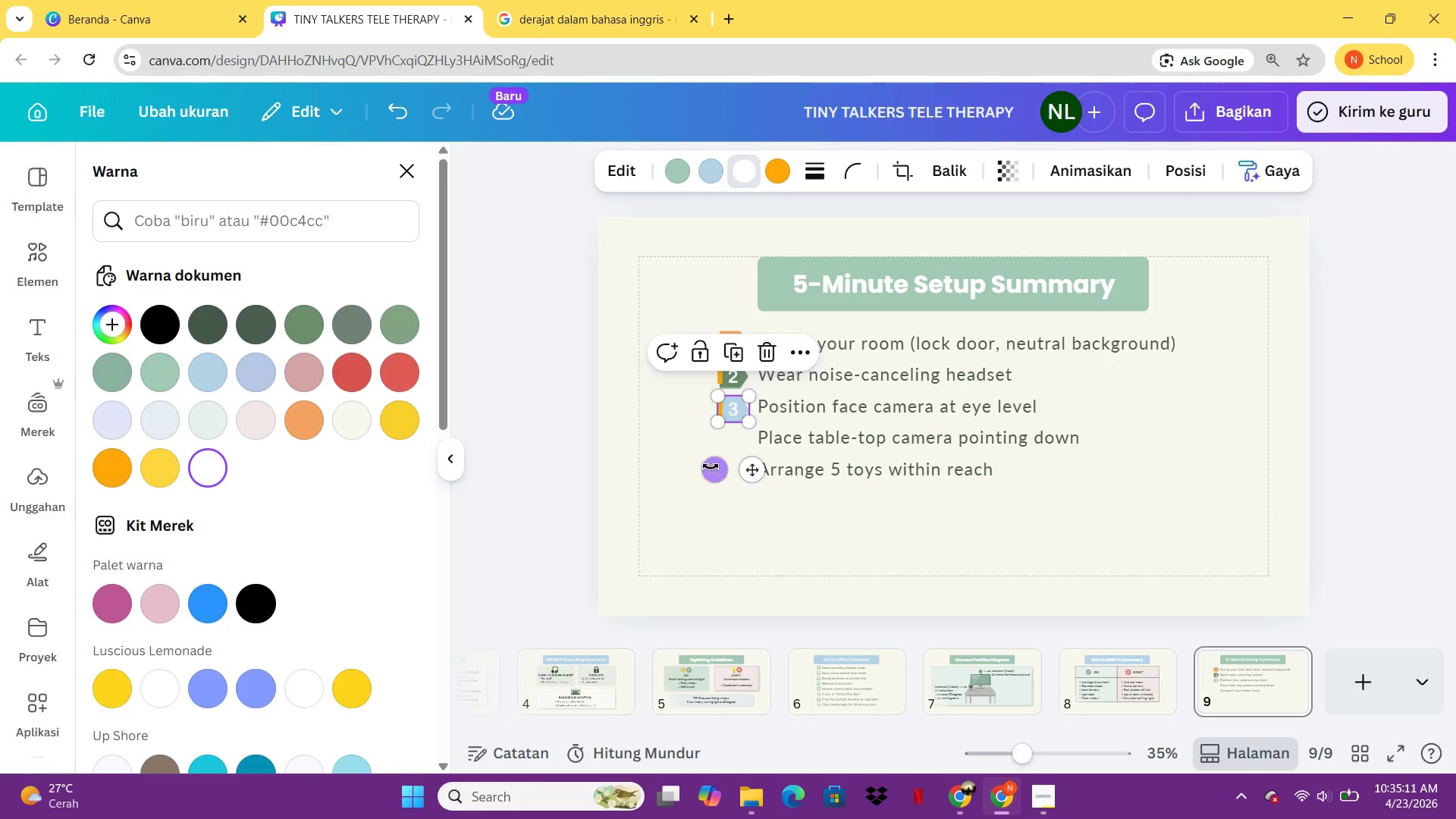 
left_click([711, 466])
 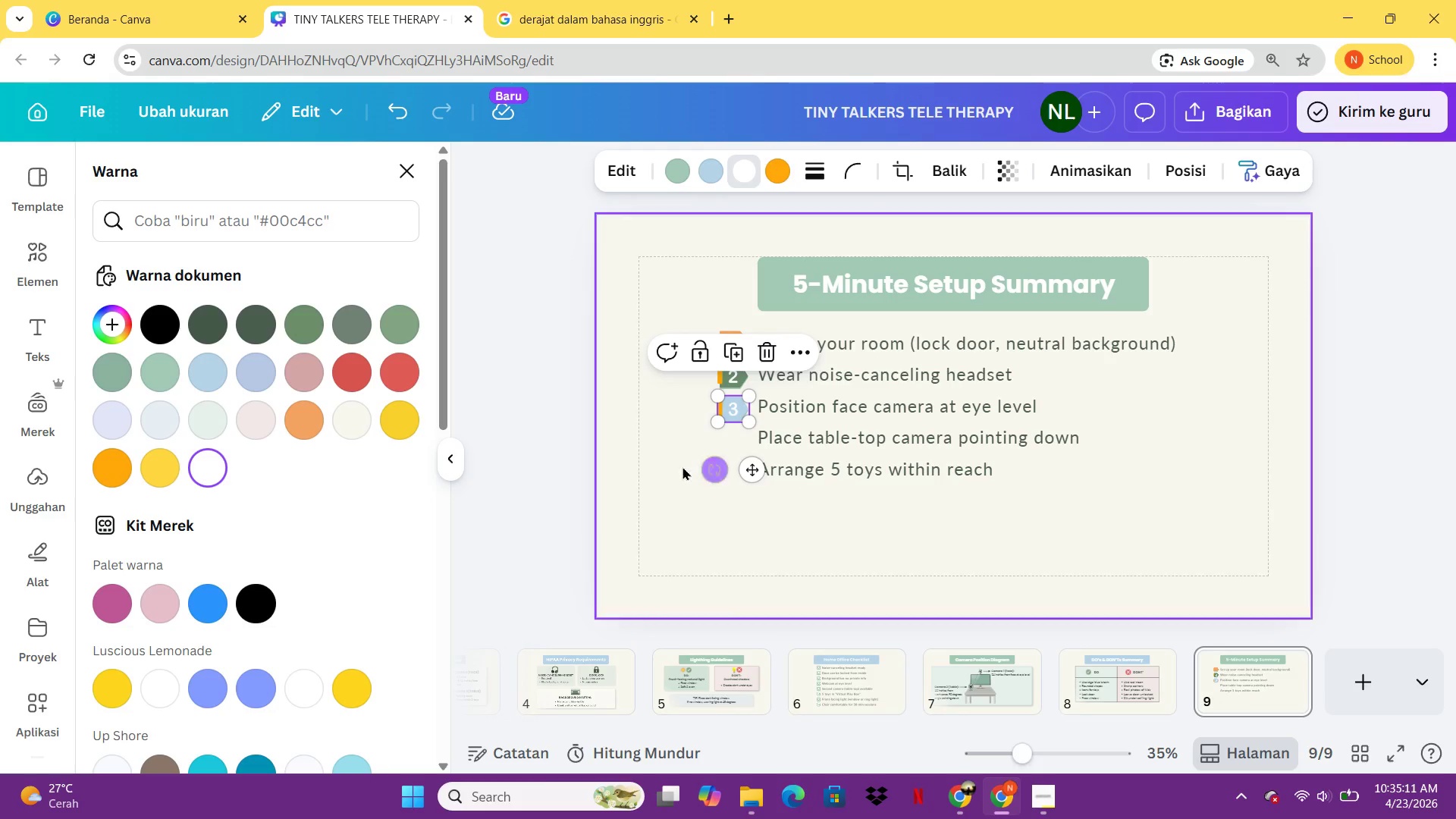 
left_click([679, 466])
 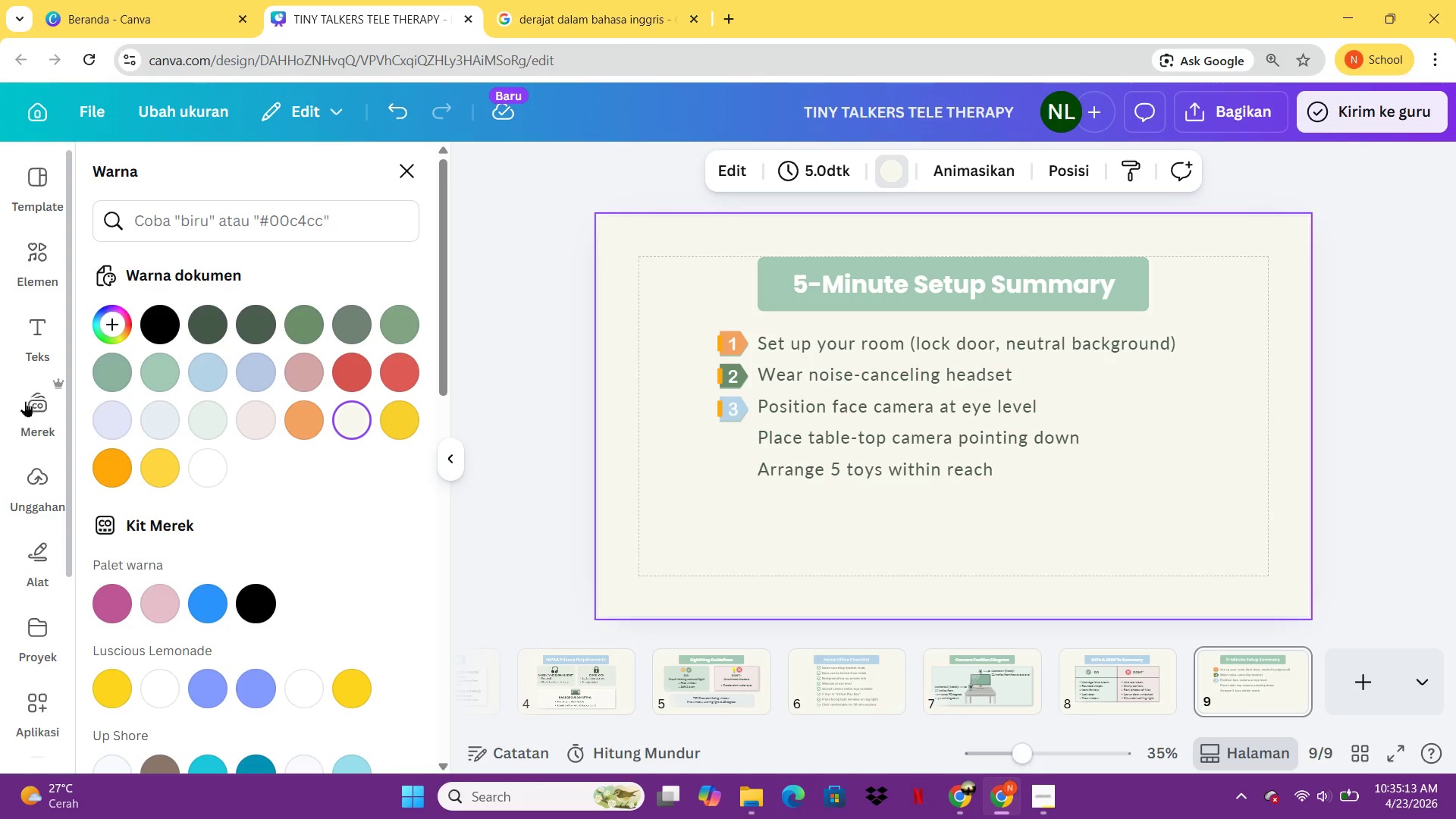 
left_click([39, 252])
 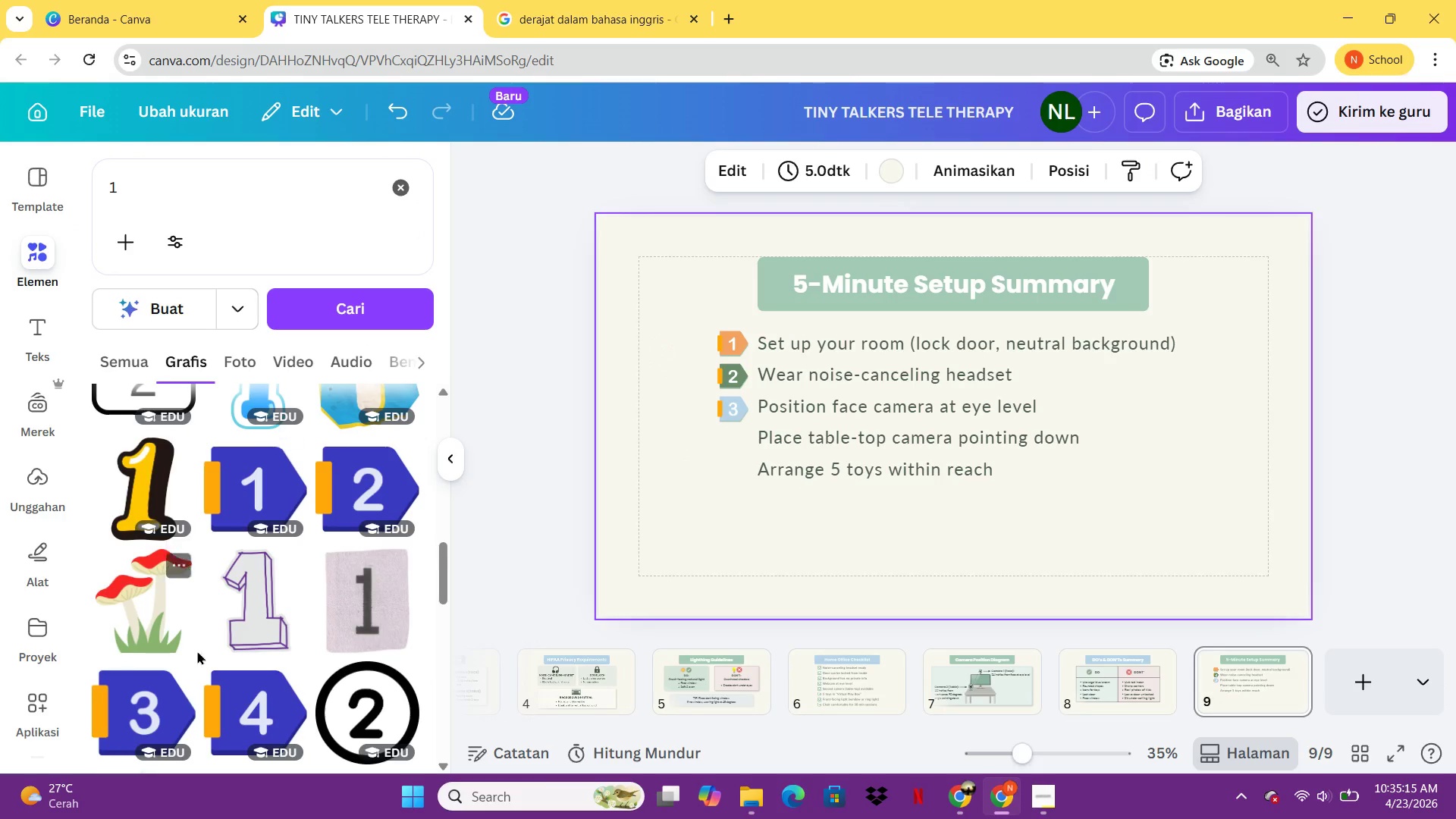 
left_click([249, 710])
 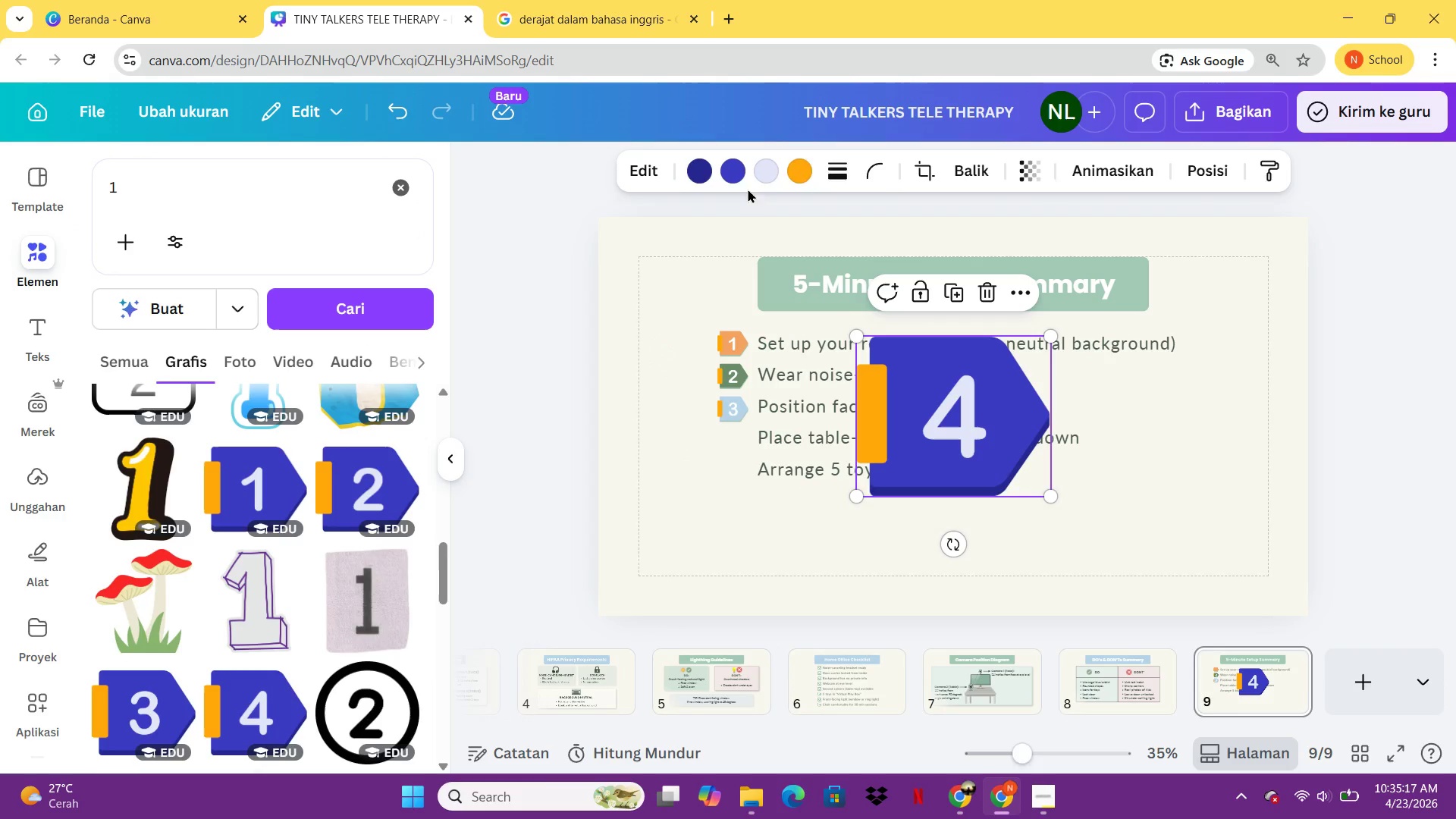 
left_click([712, 171])
 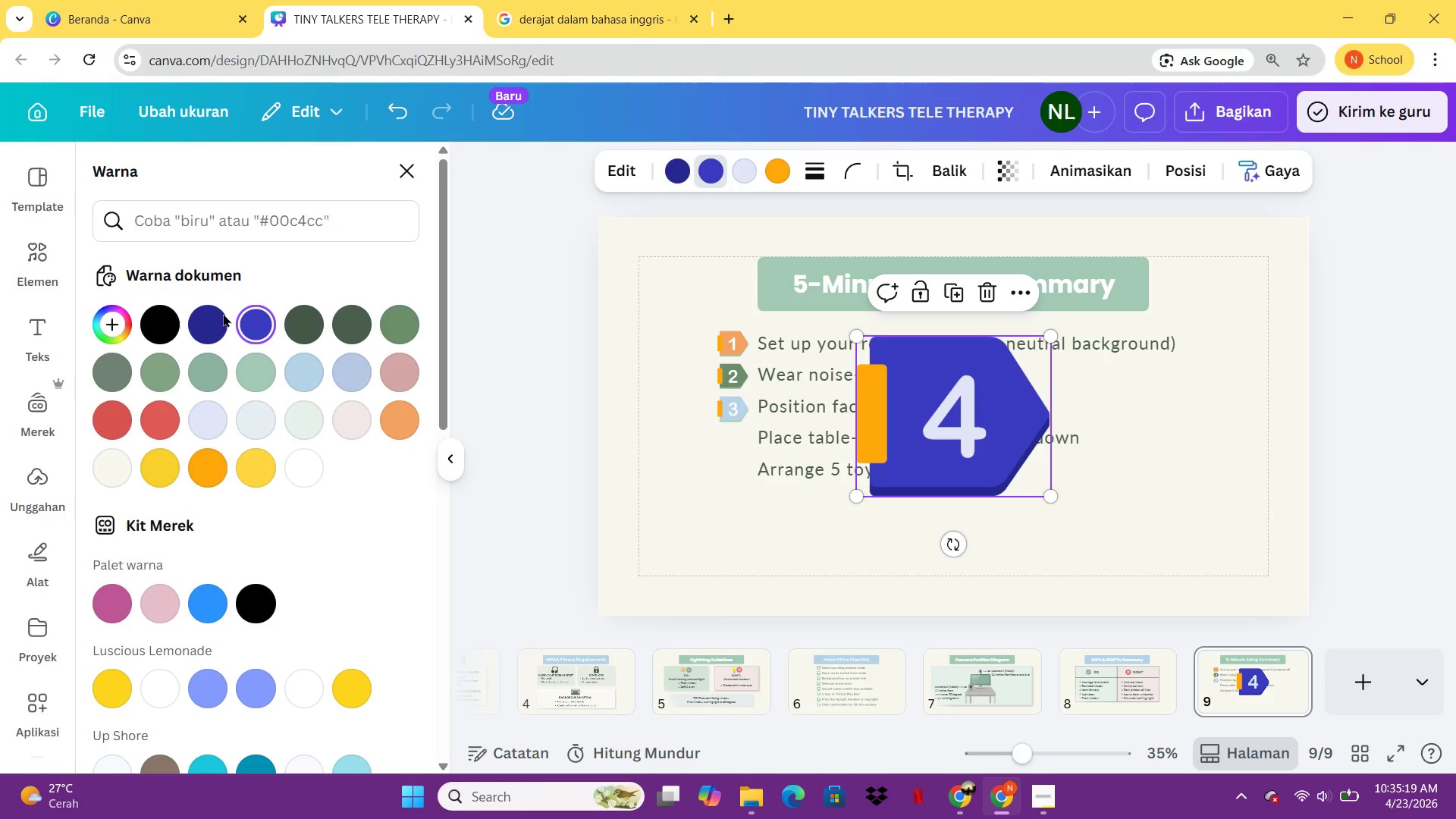 
mouse_move([227, 376])
 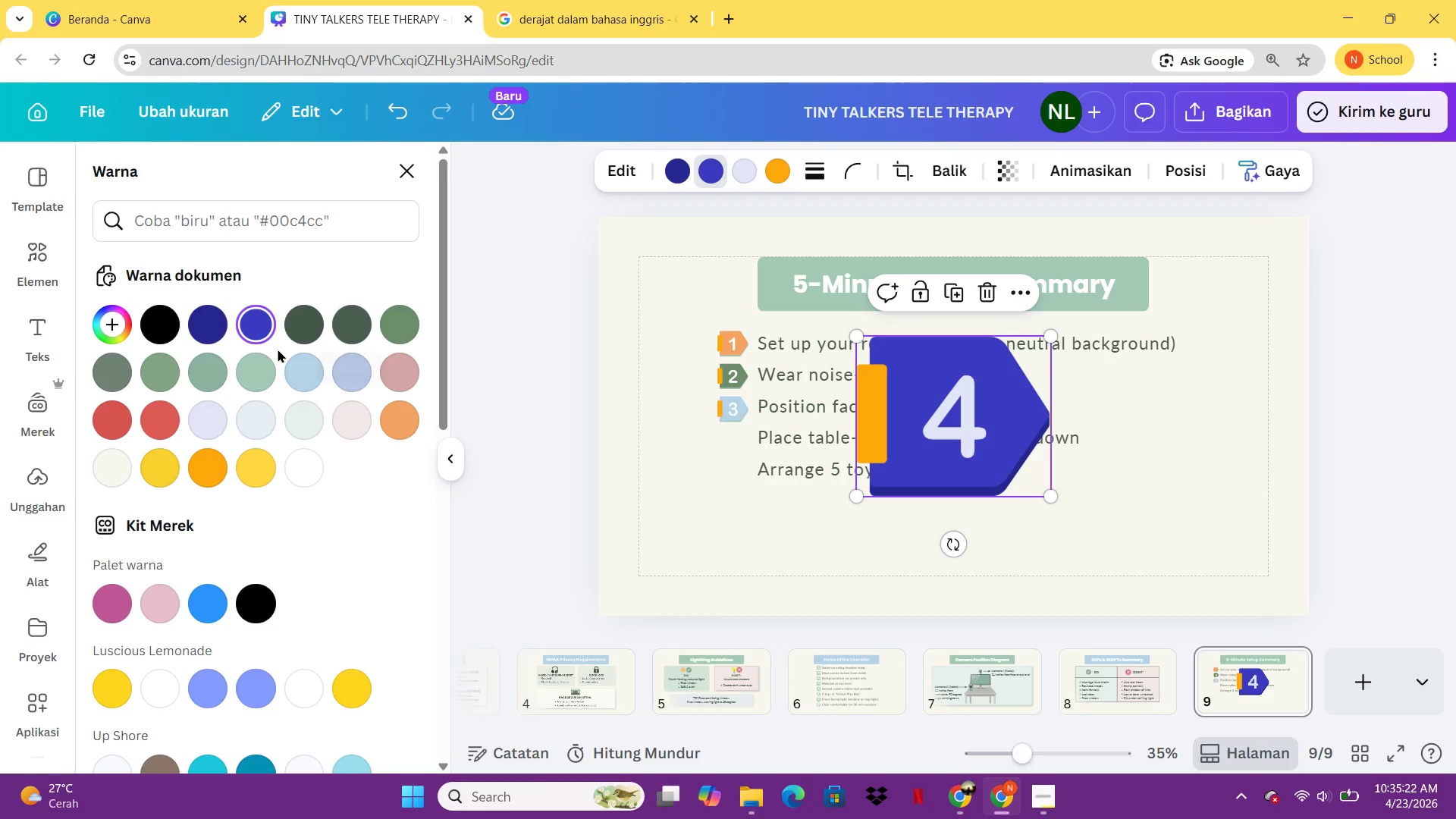 
left_click([251, 369])
 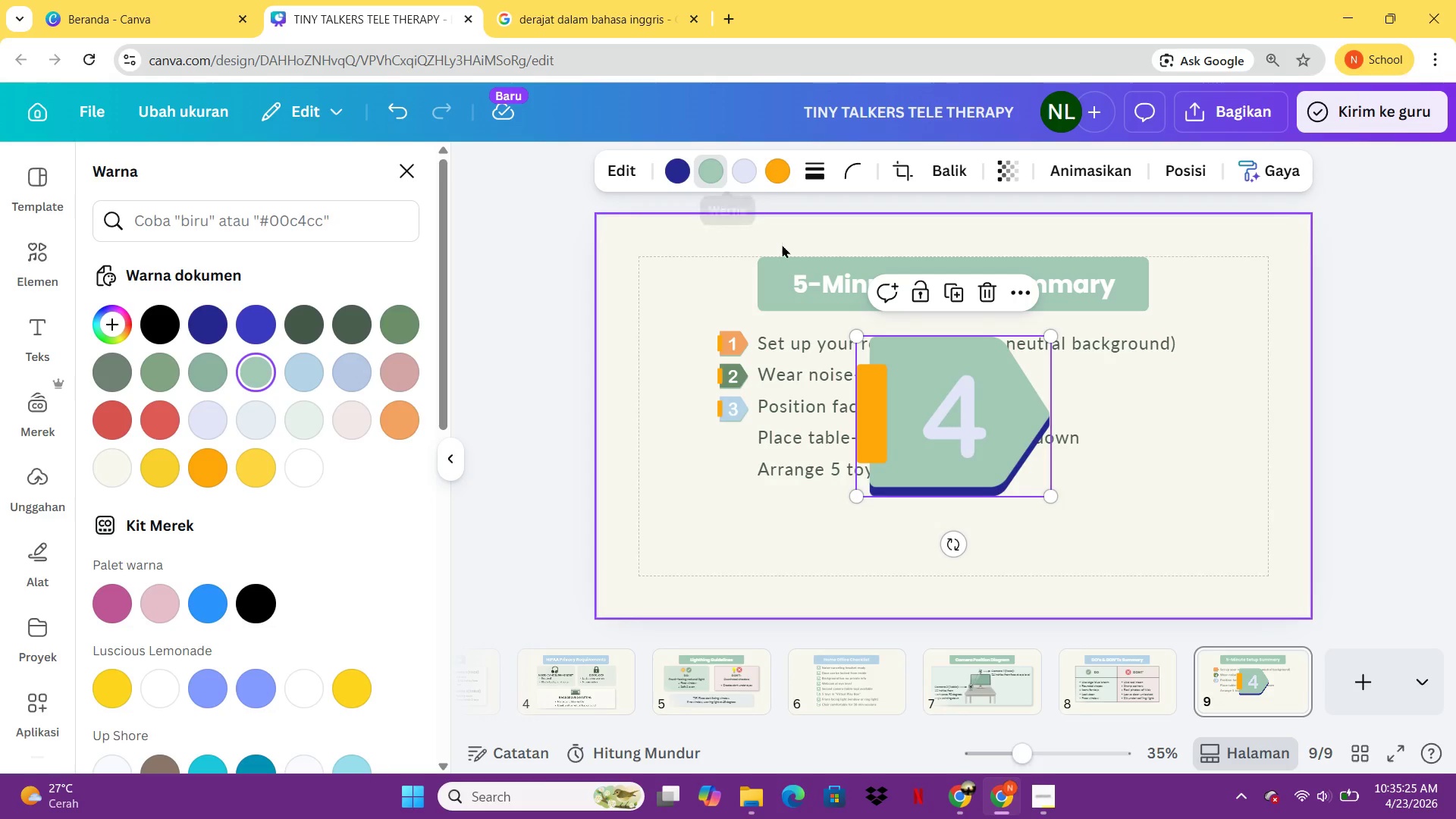 
left_click([682, 173])
 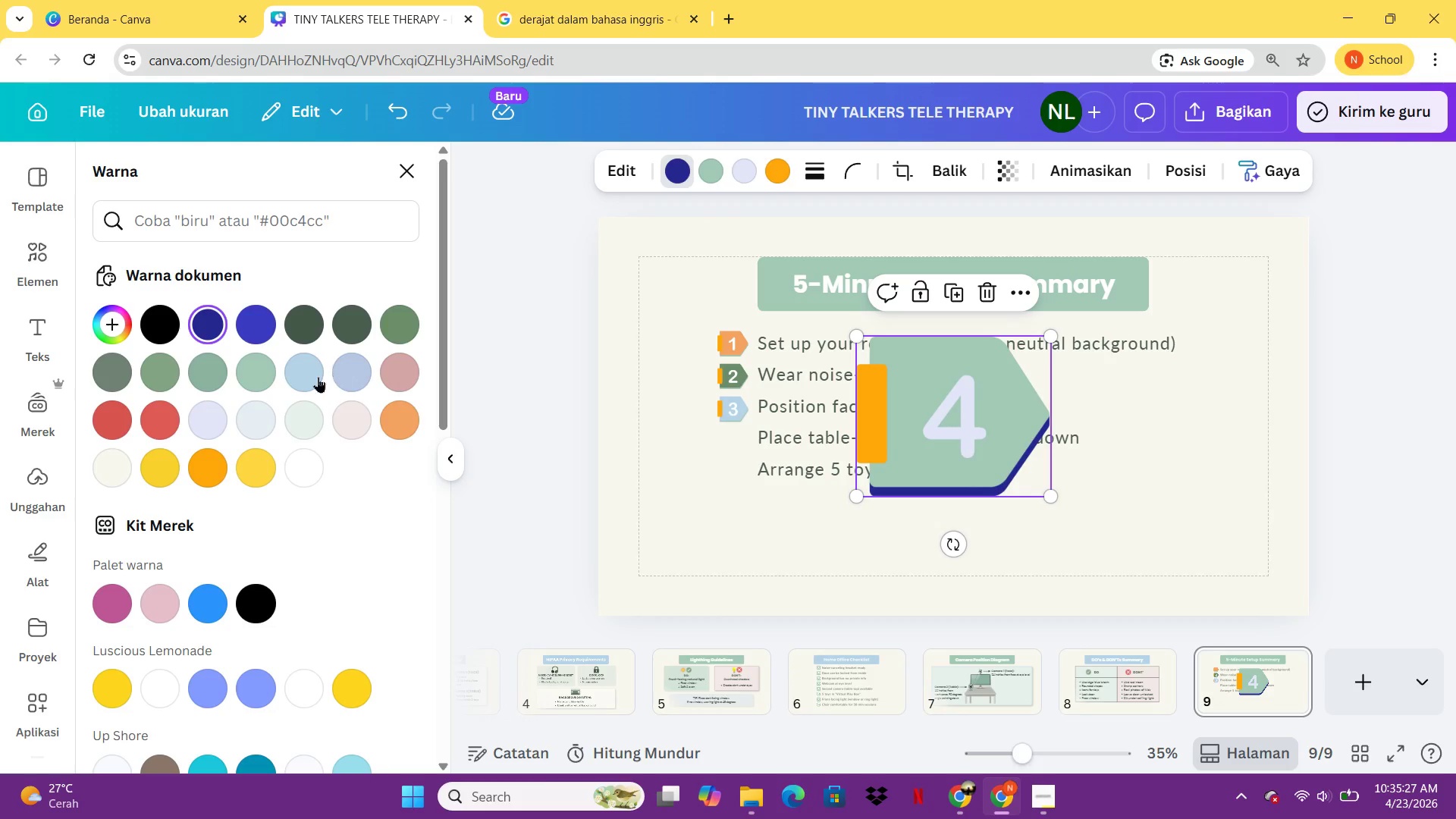 
left_click([313, 378])
 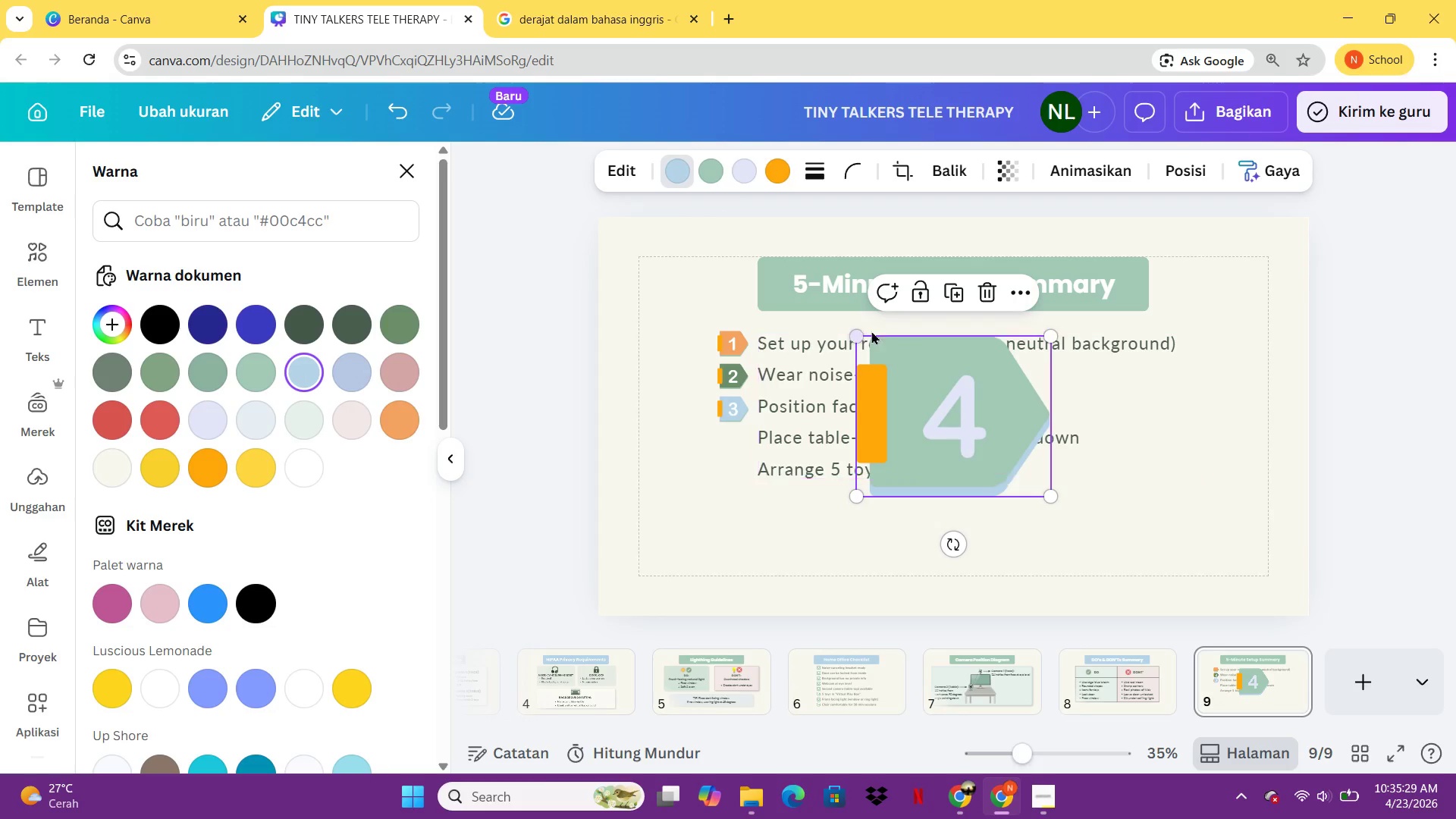 
left_click_drag(start_coordinate=[855, 338], to_coordinate=[967, 466])
 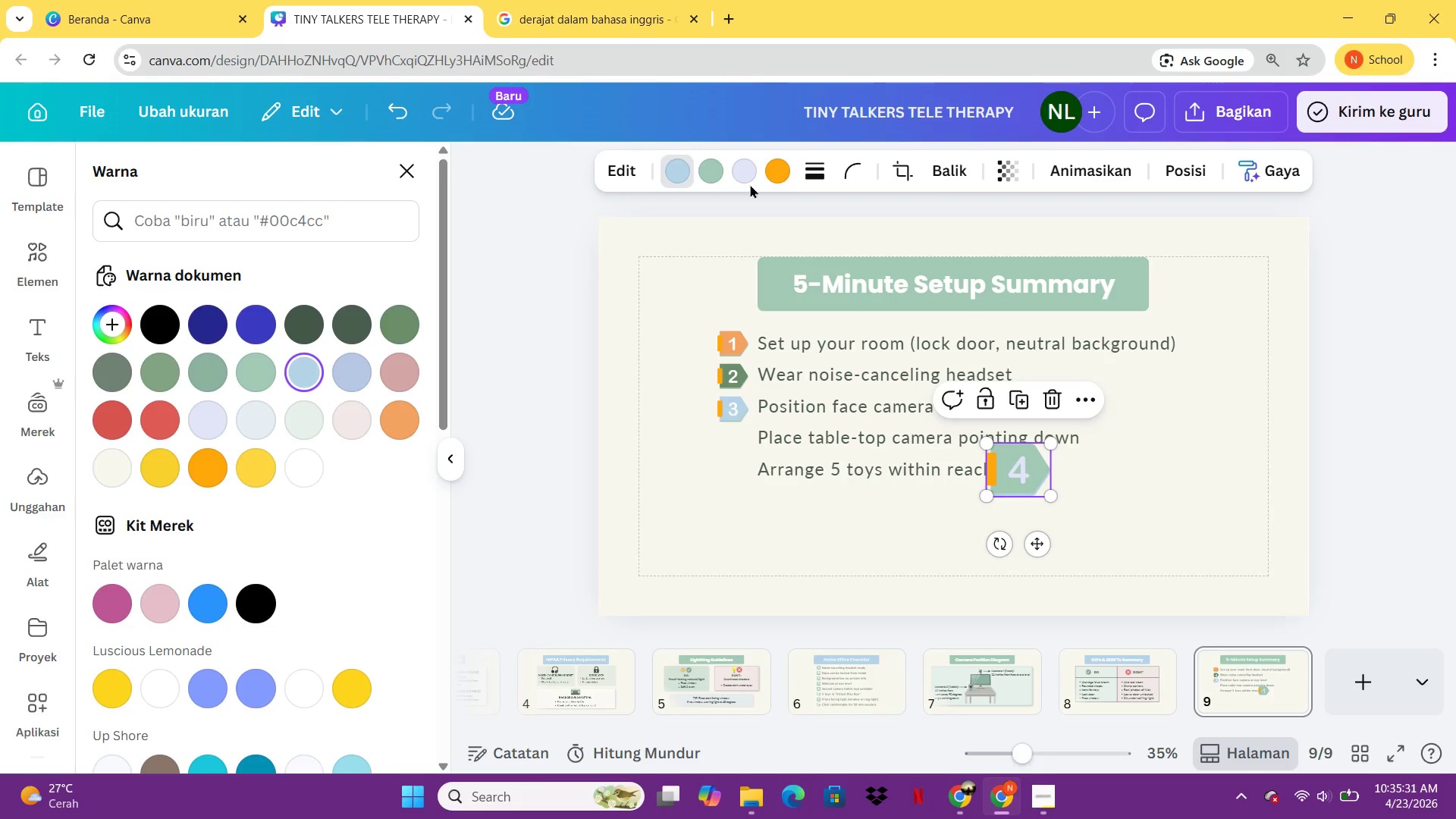 
left_click([739, 168])
 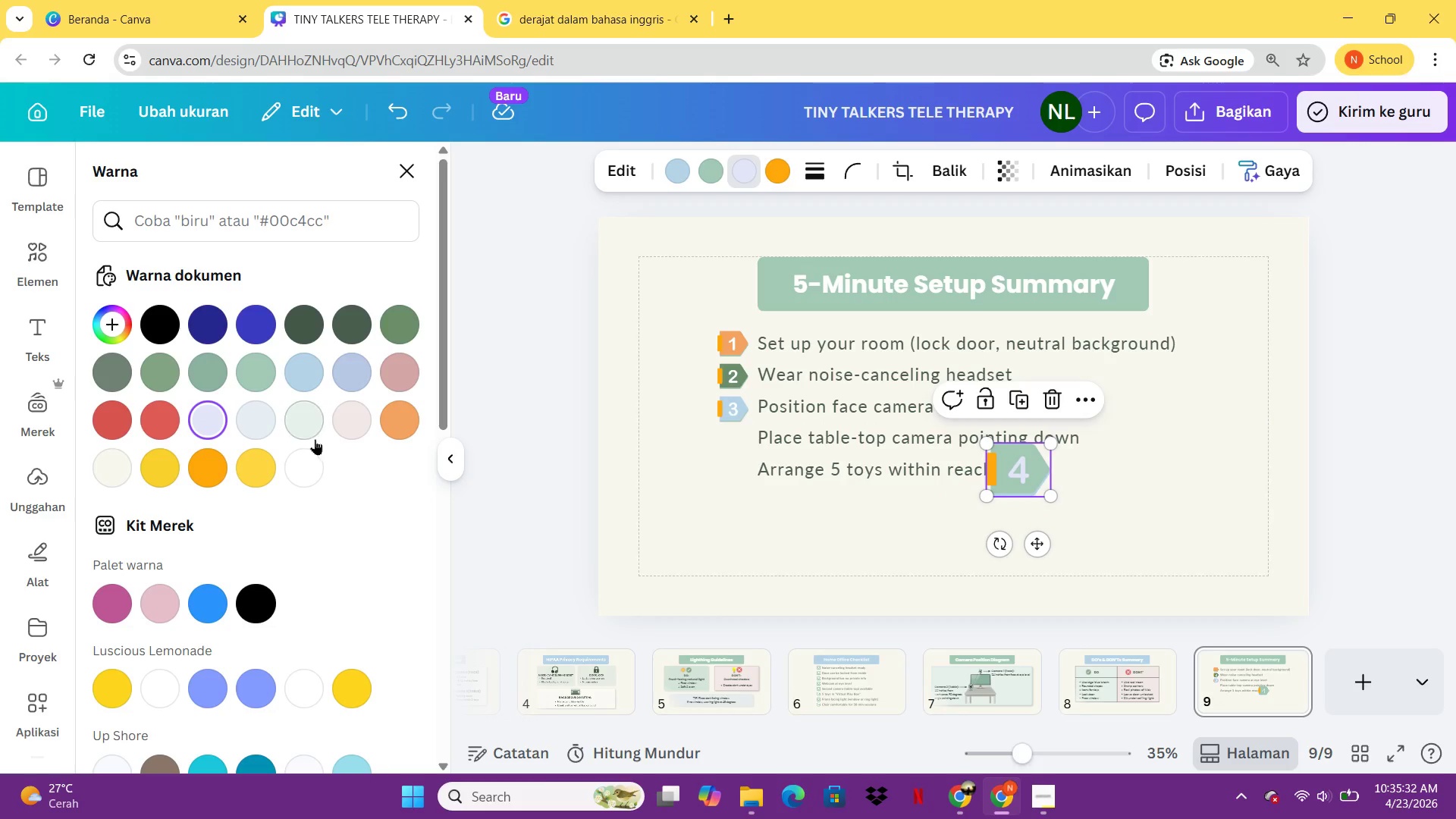 
left_click([295, 466])
 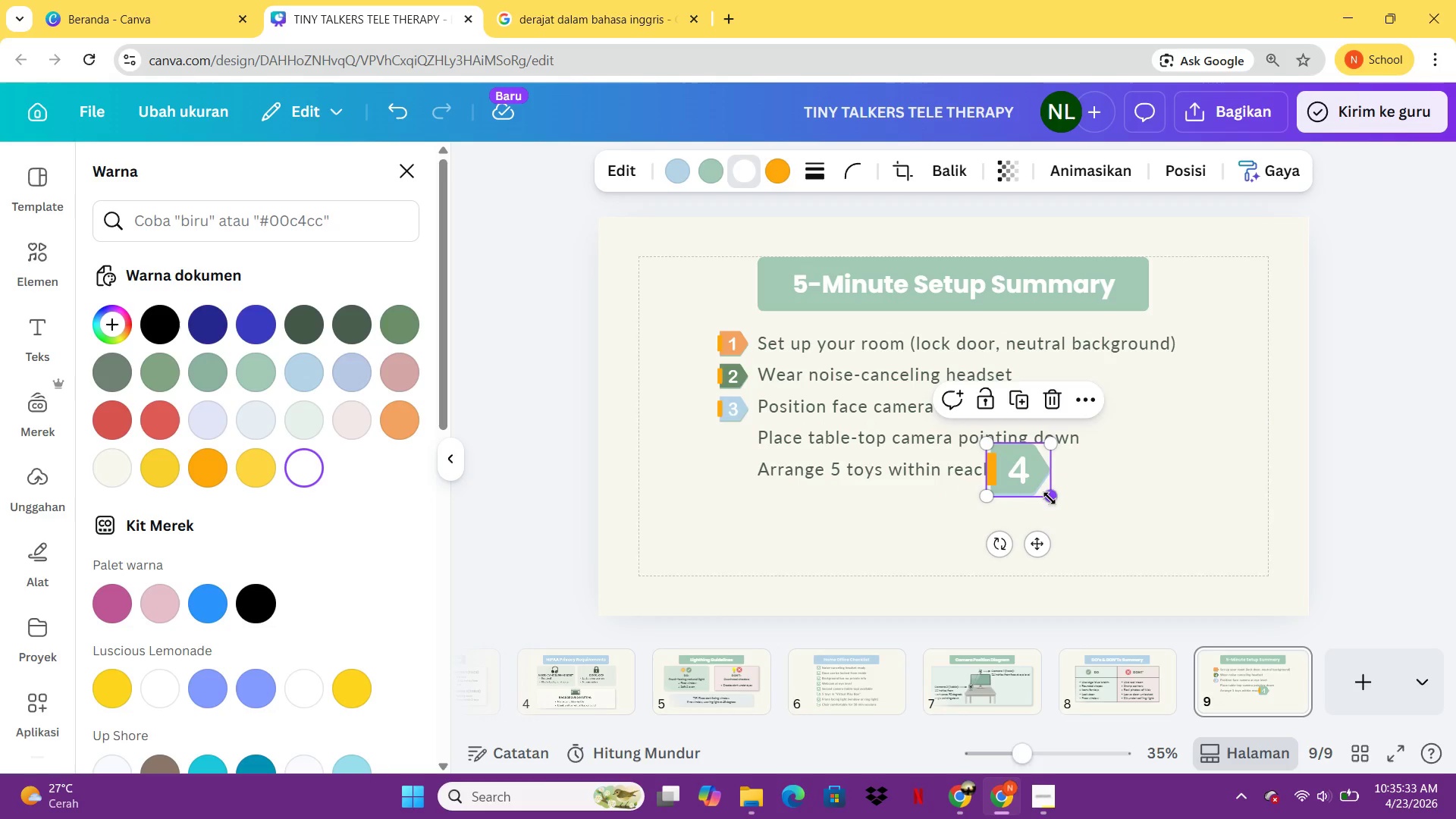 
left_click_drag(start_coordinate=[1050, 498], to_coordinate=[1021, 467])
 